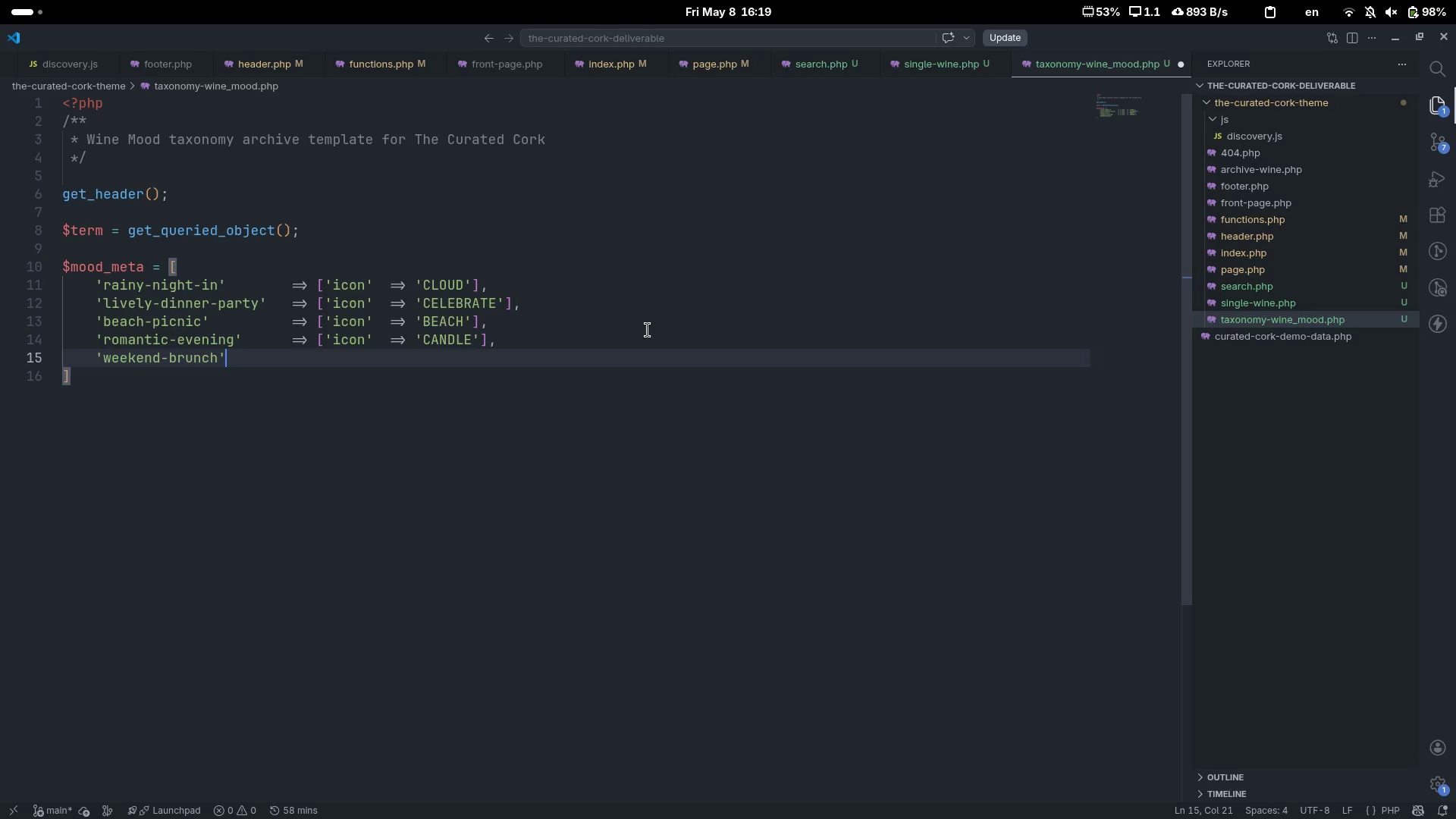 
key(Tab)
 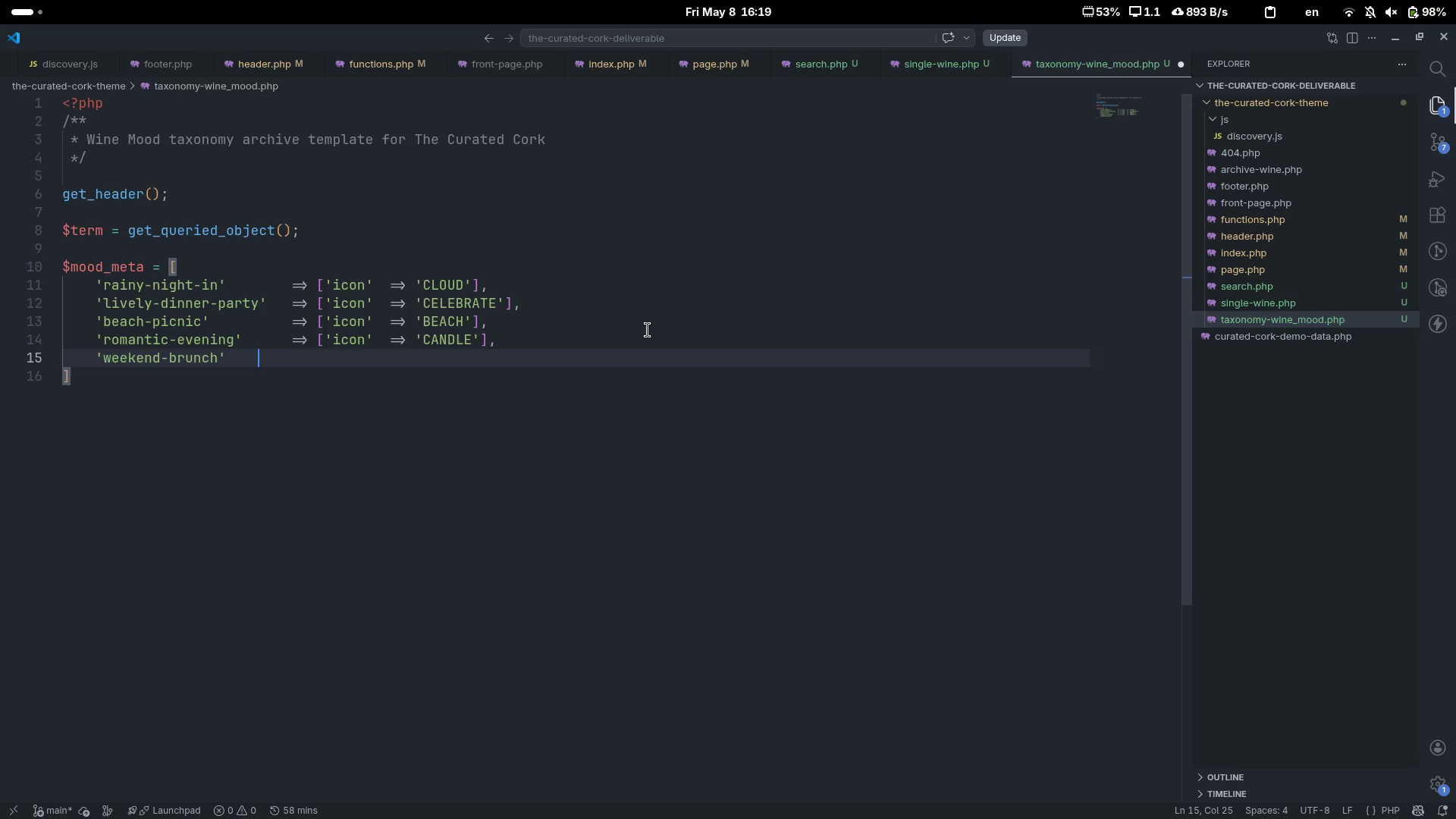 
key(Tab)
 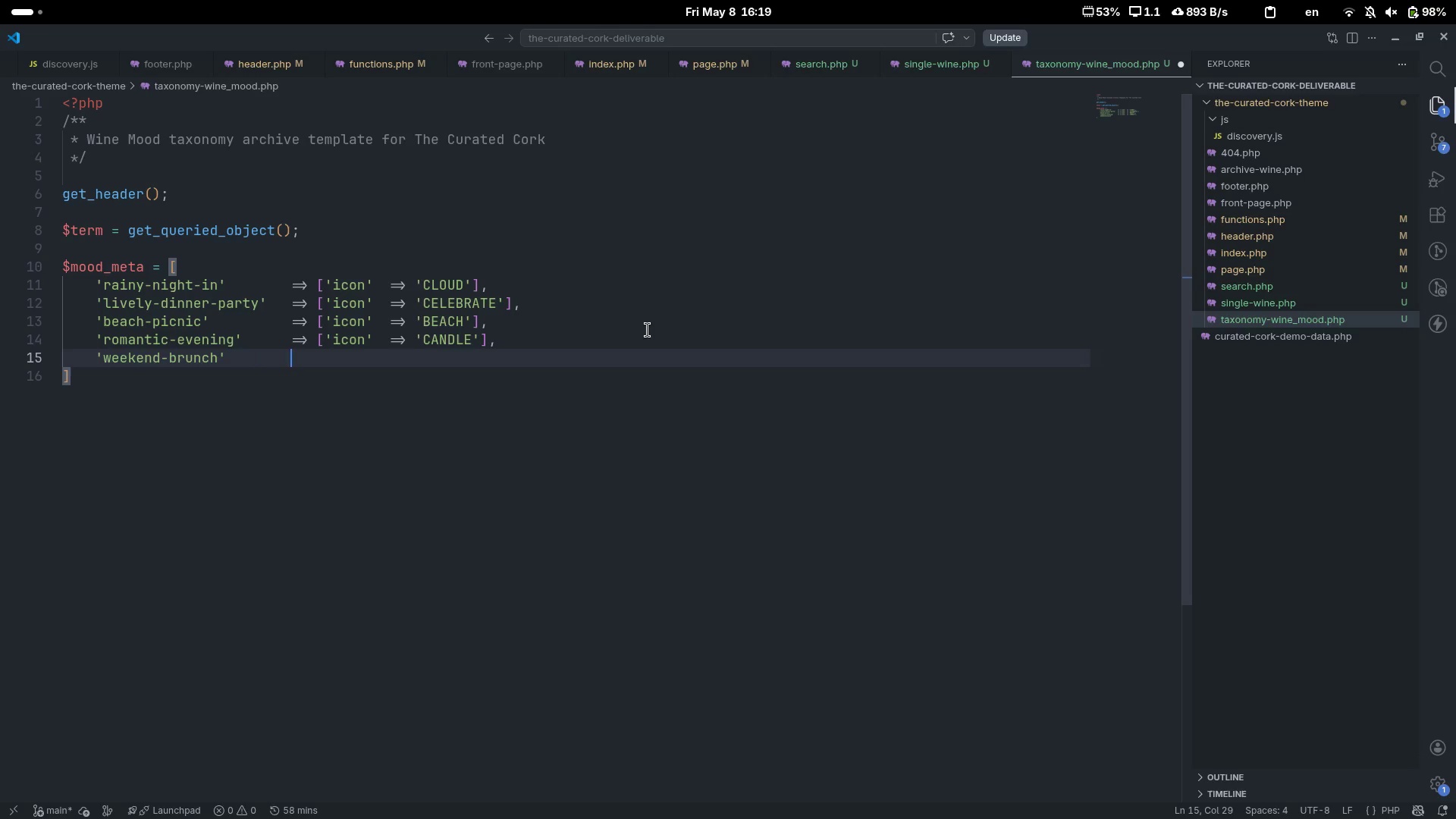 
key(Equal)
 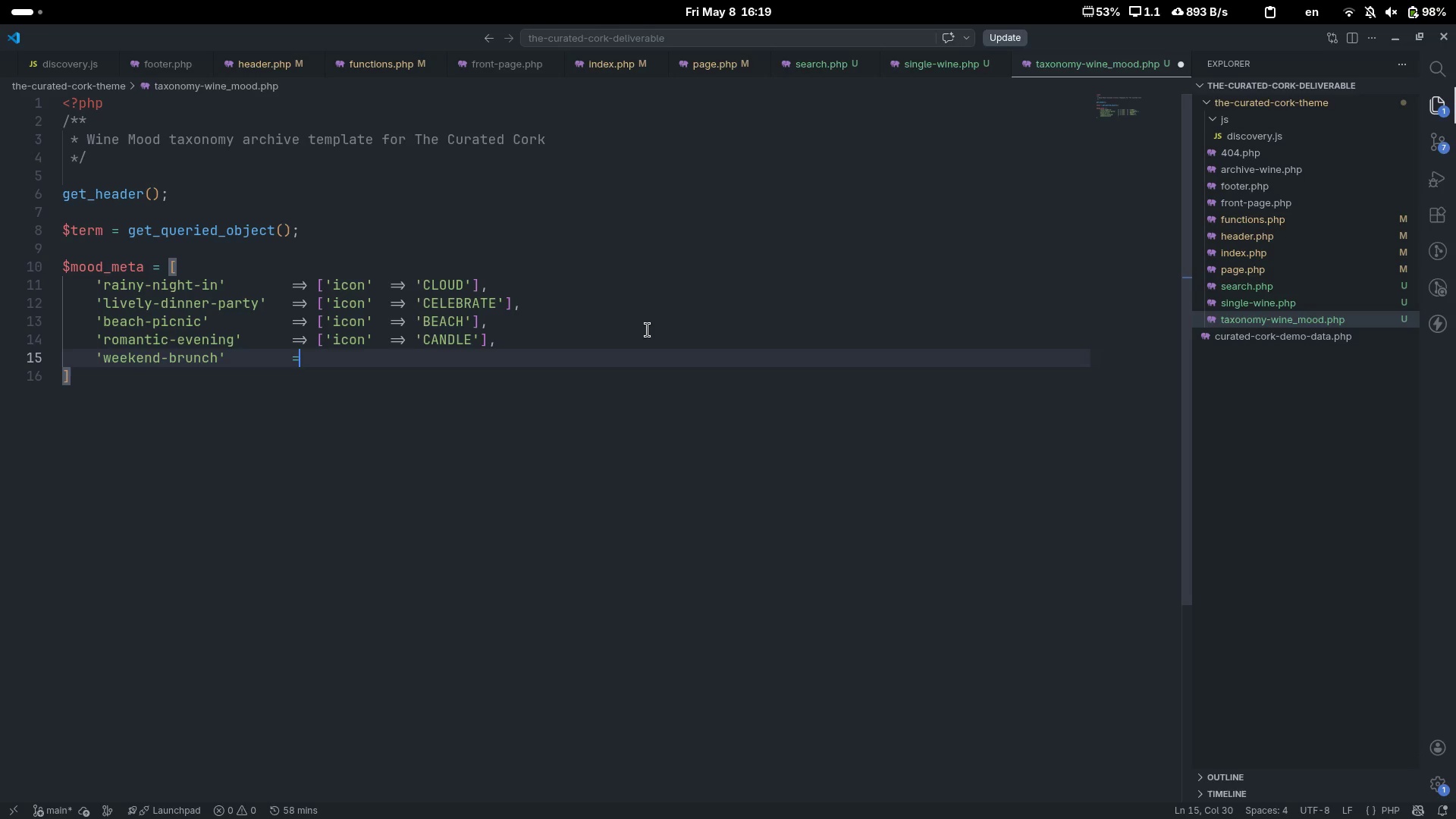 
key(Shift+ShiftLeft)
 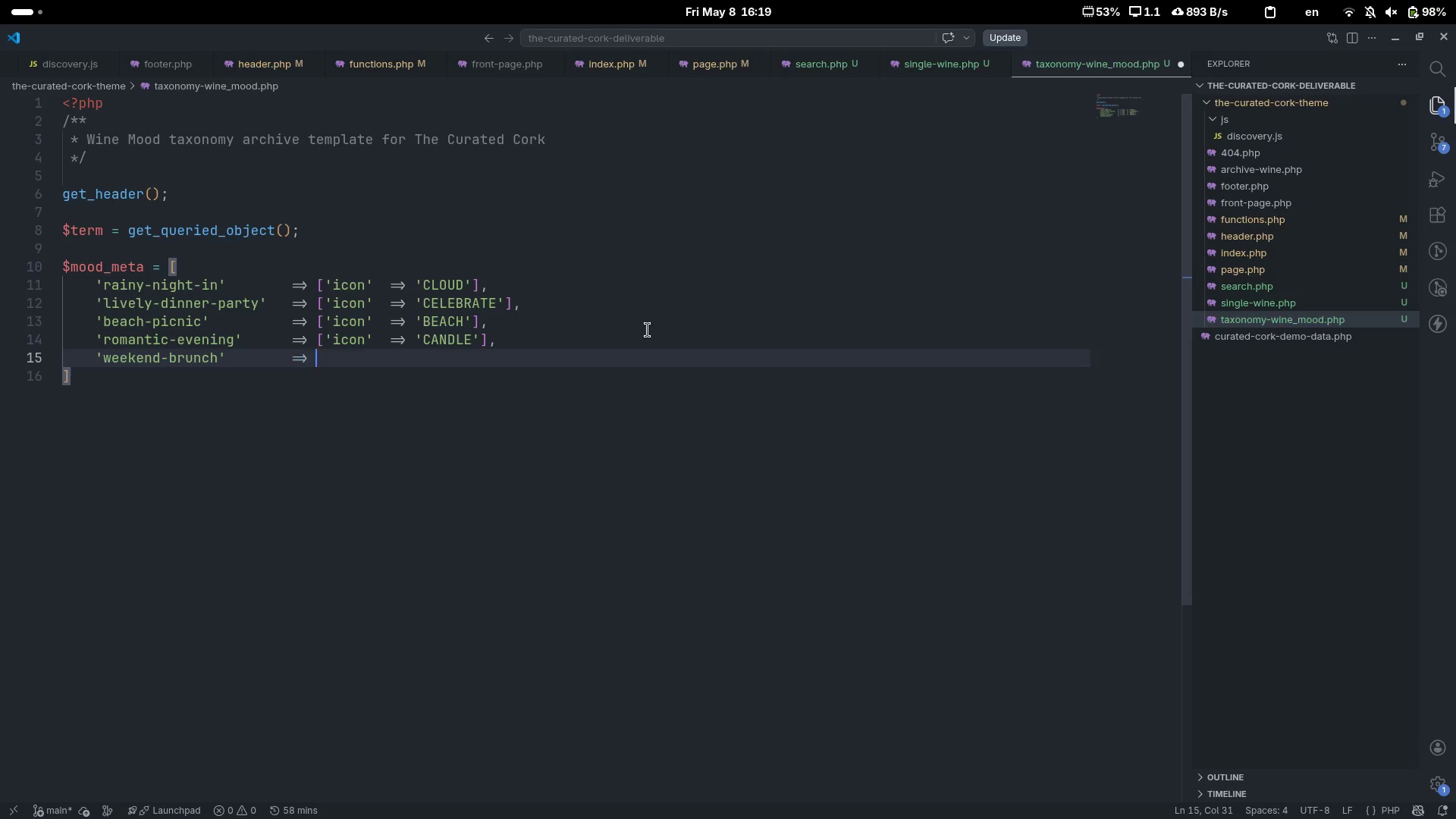 
key(Shift+Period)
 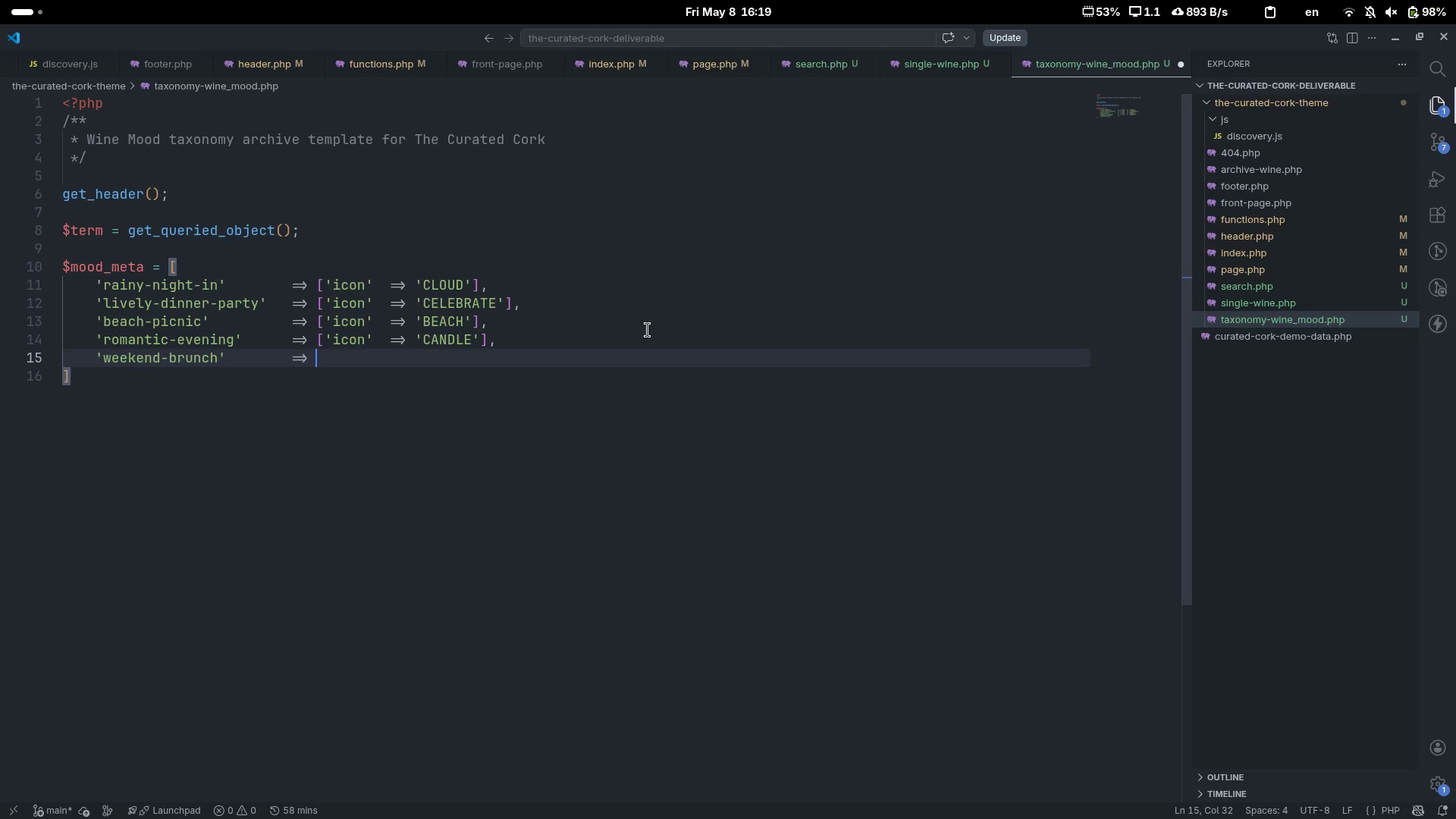 
key(Space)
 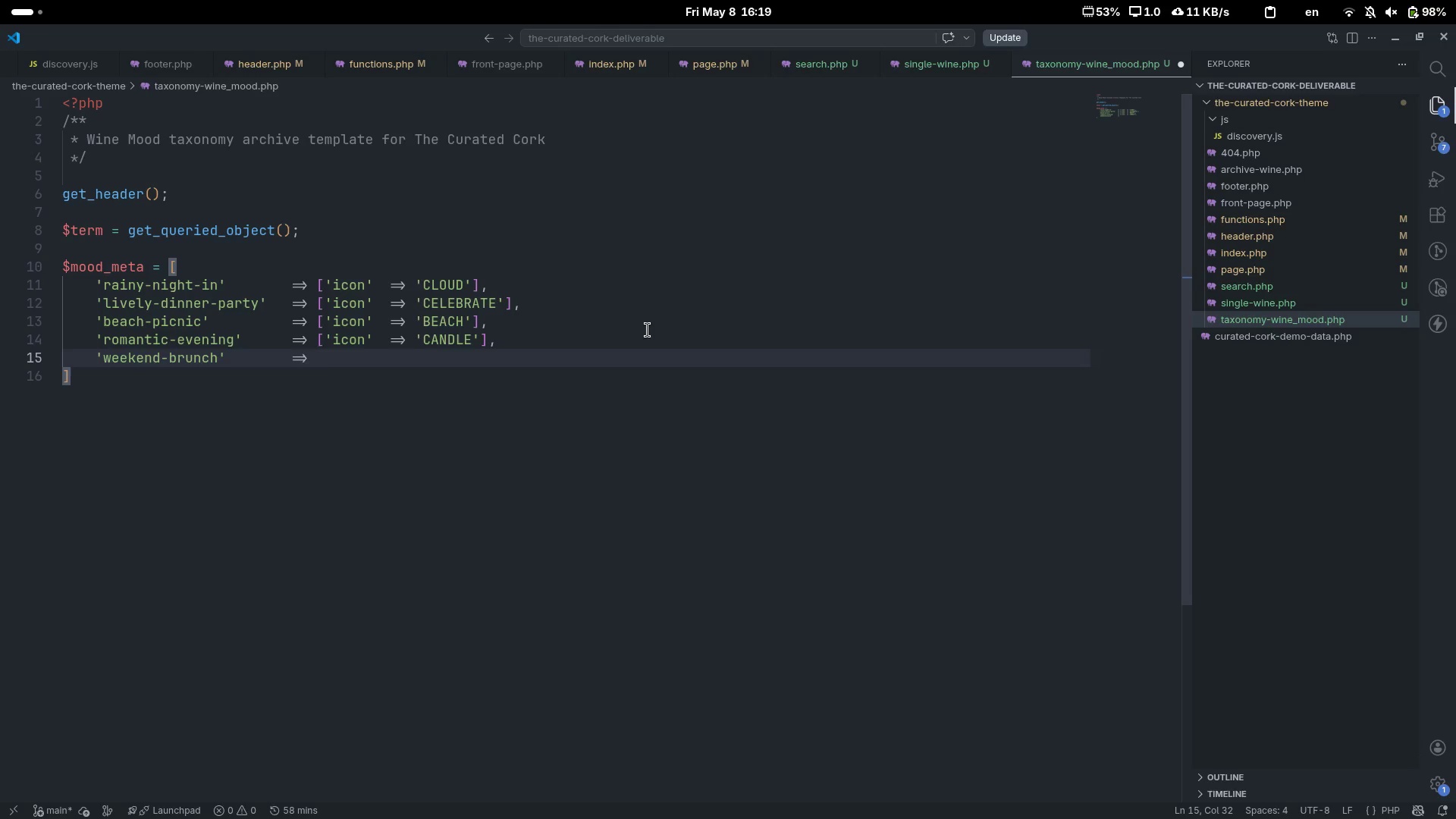 
key(BracketLeft)
 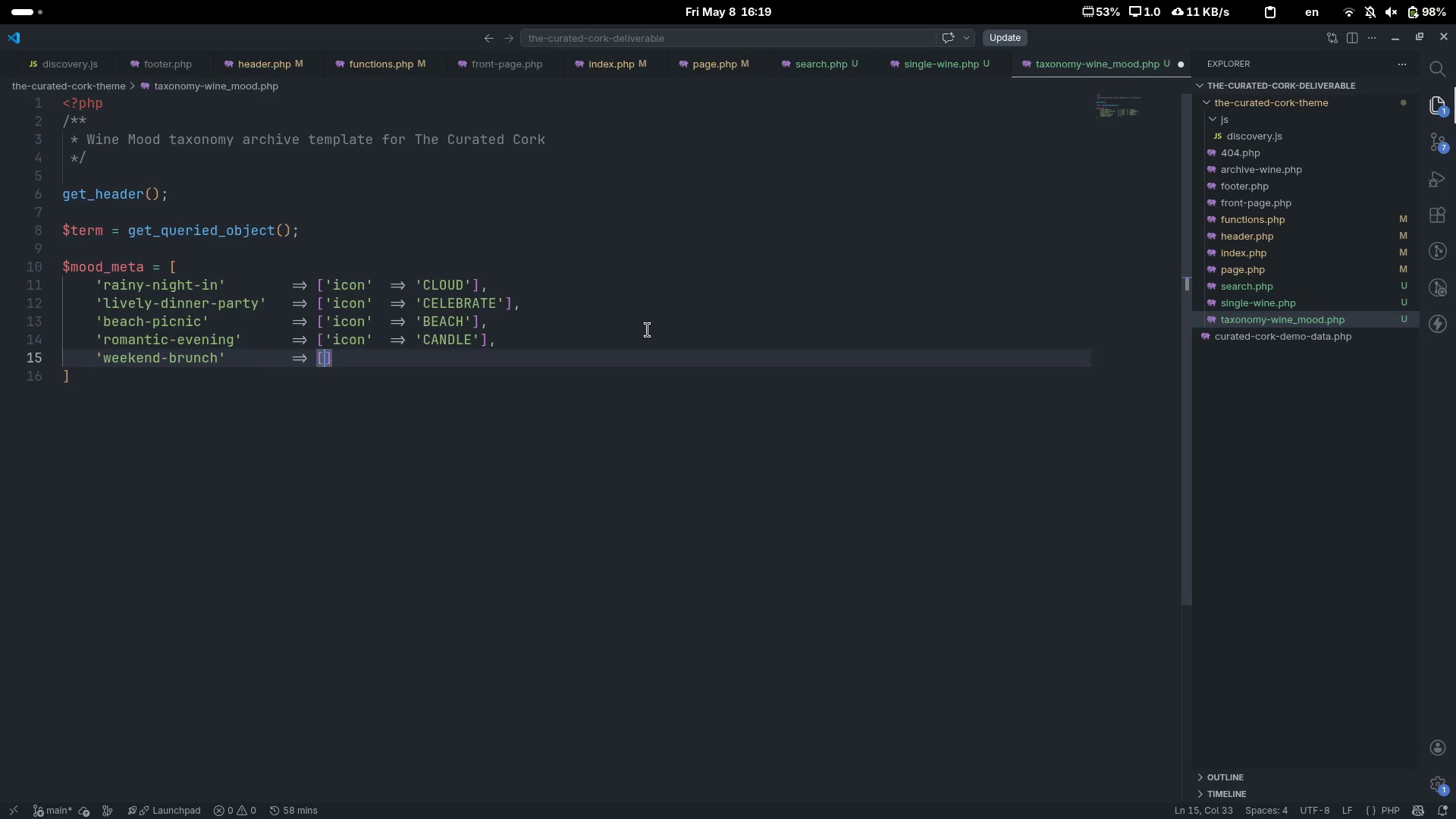 
key(Enter)
 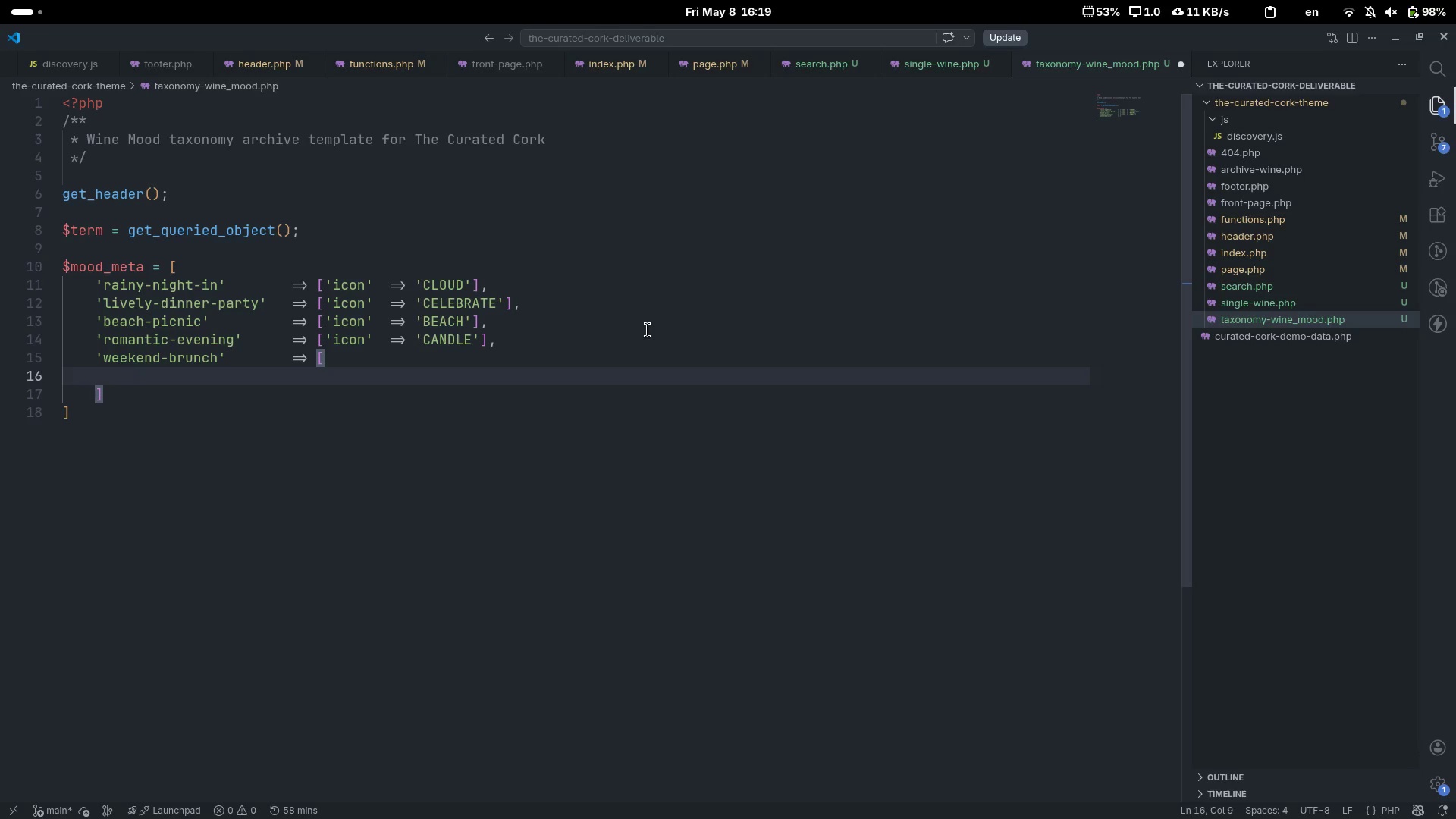 
key(Control+ControlLeft)
 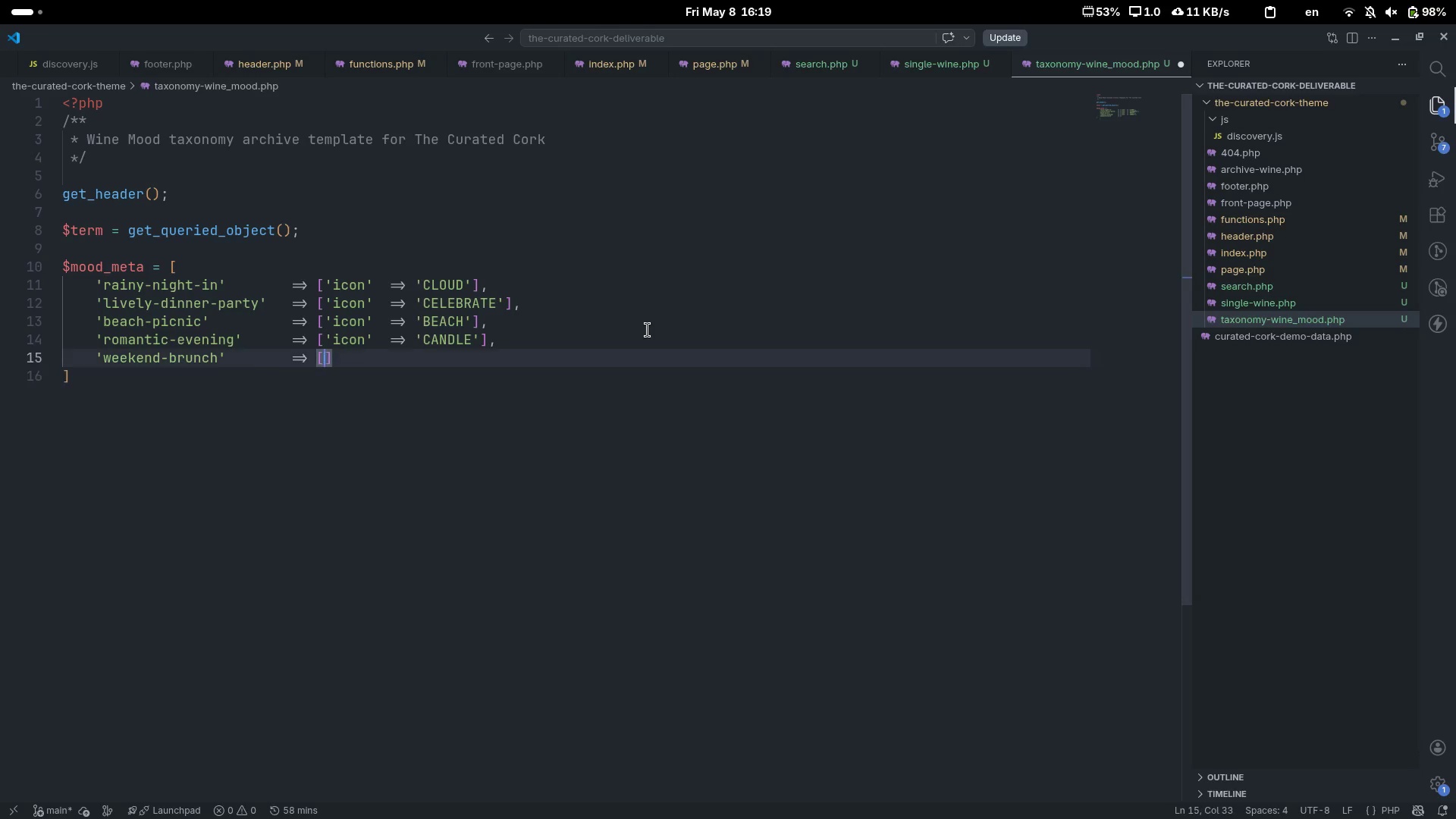 
key(Control+Z)
 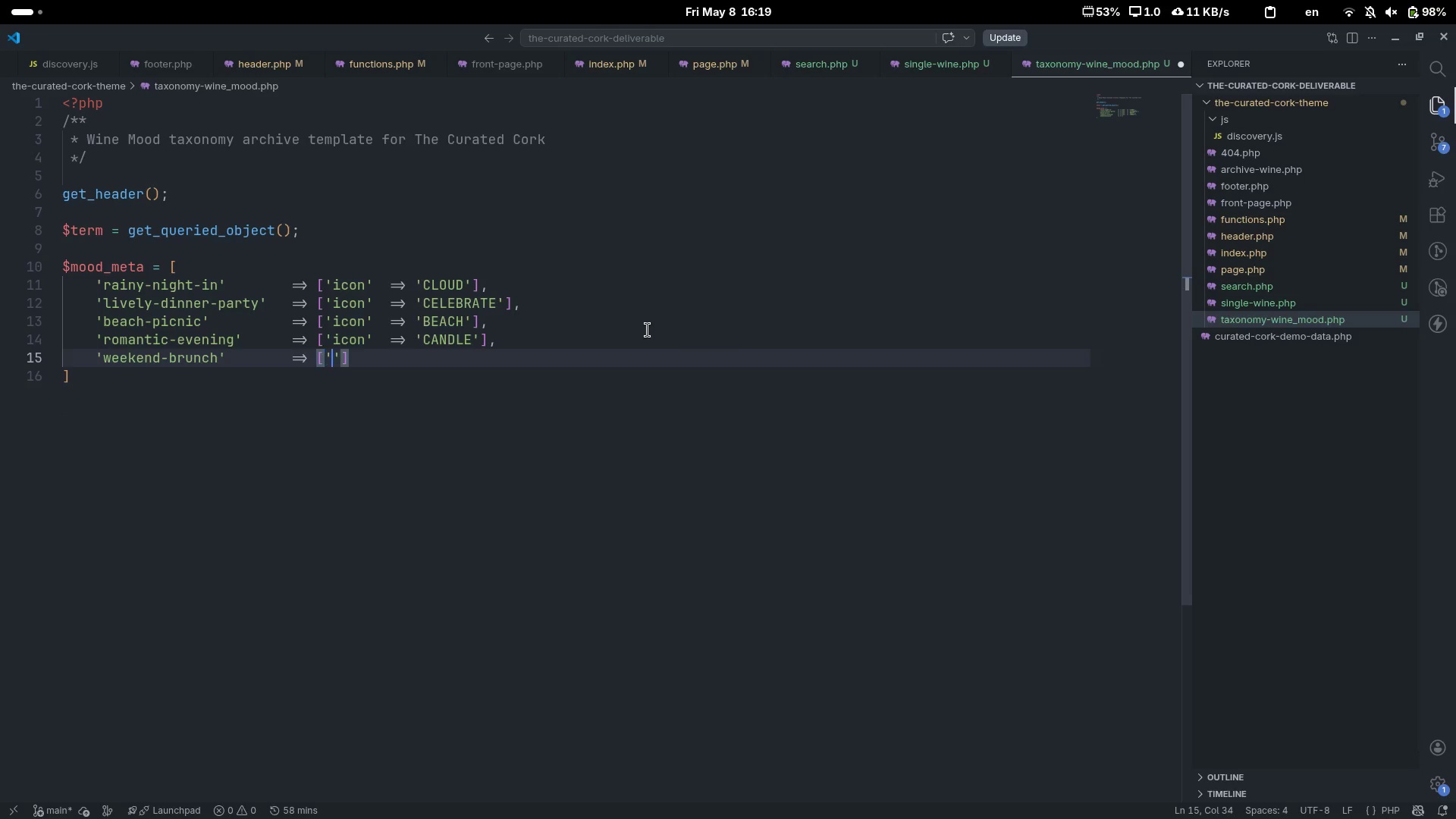 
type('icon)
 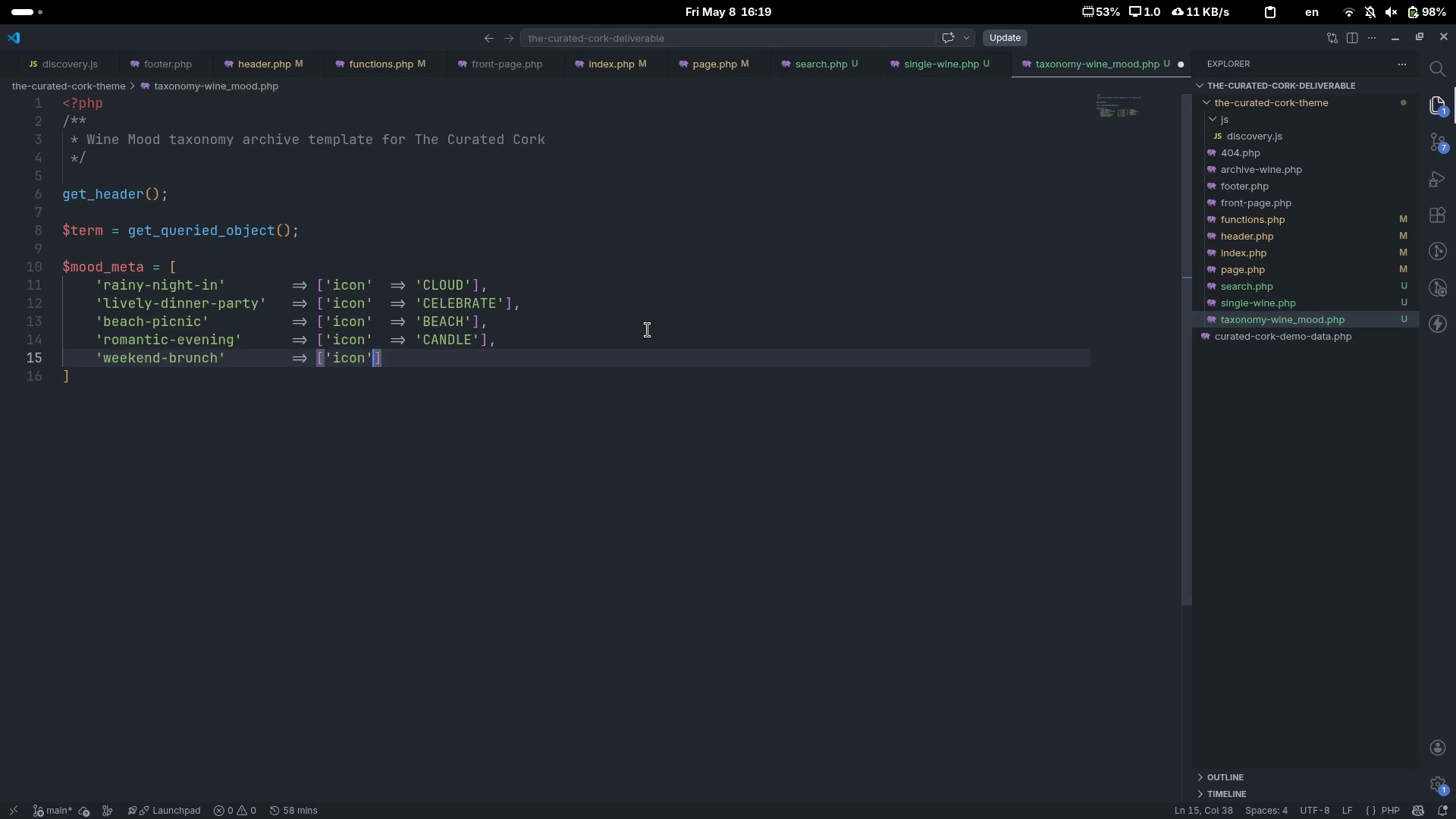 
key(ArrowRight)
 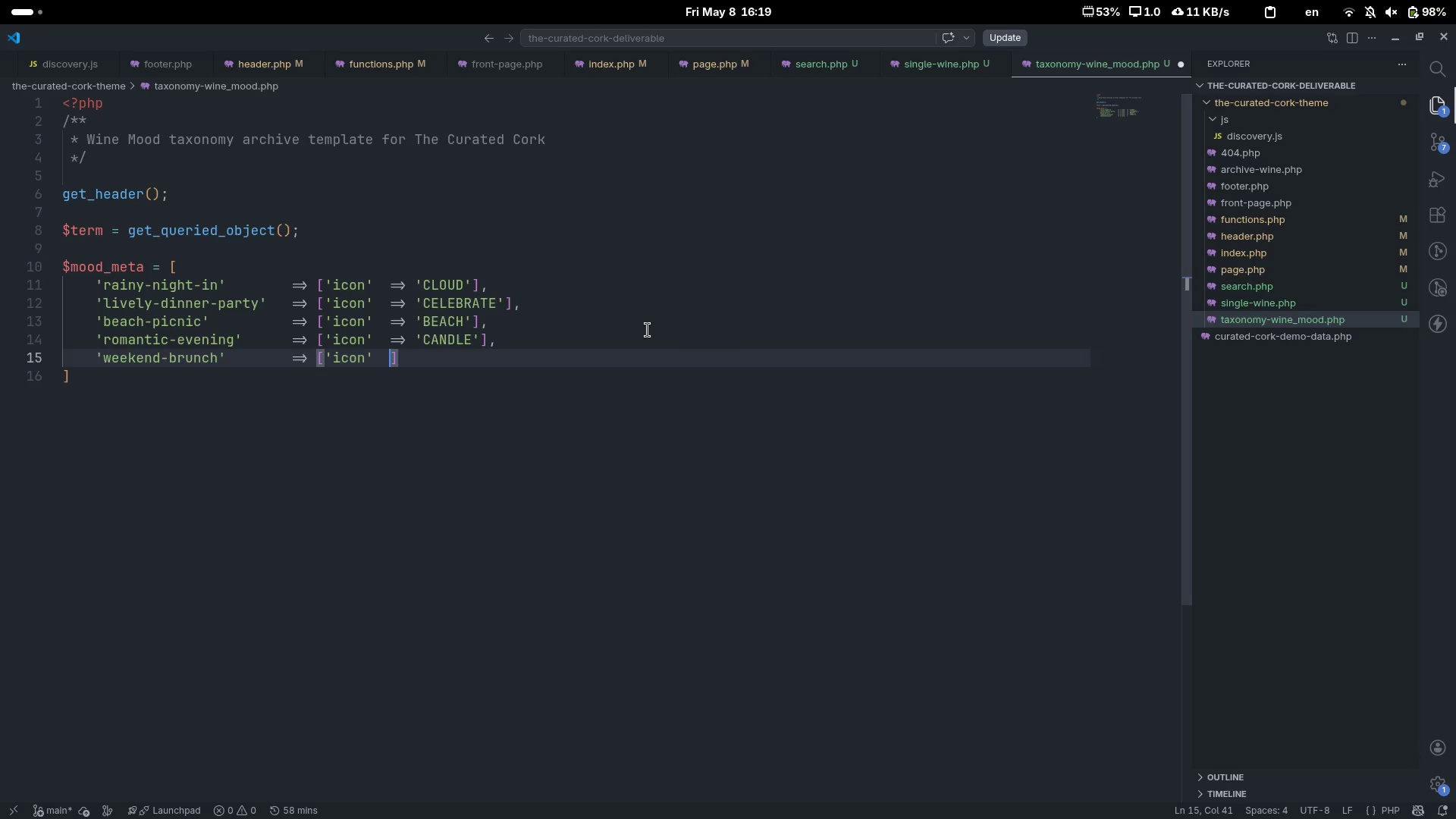 
key(Tab)
 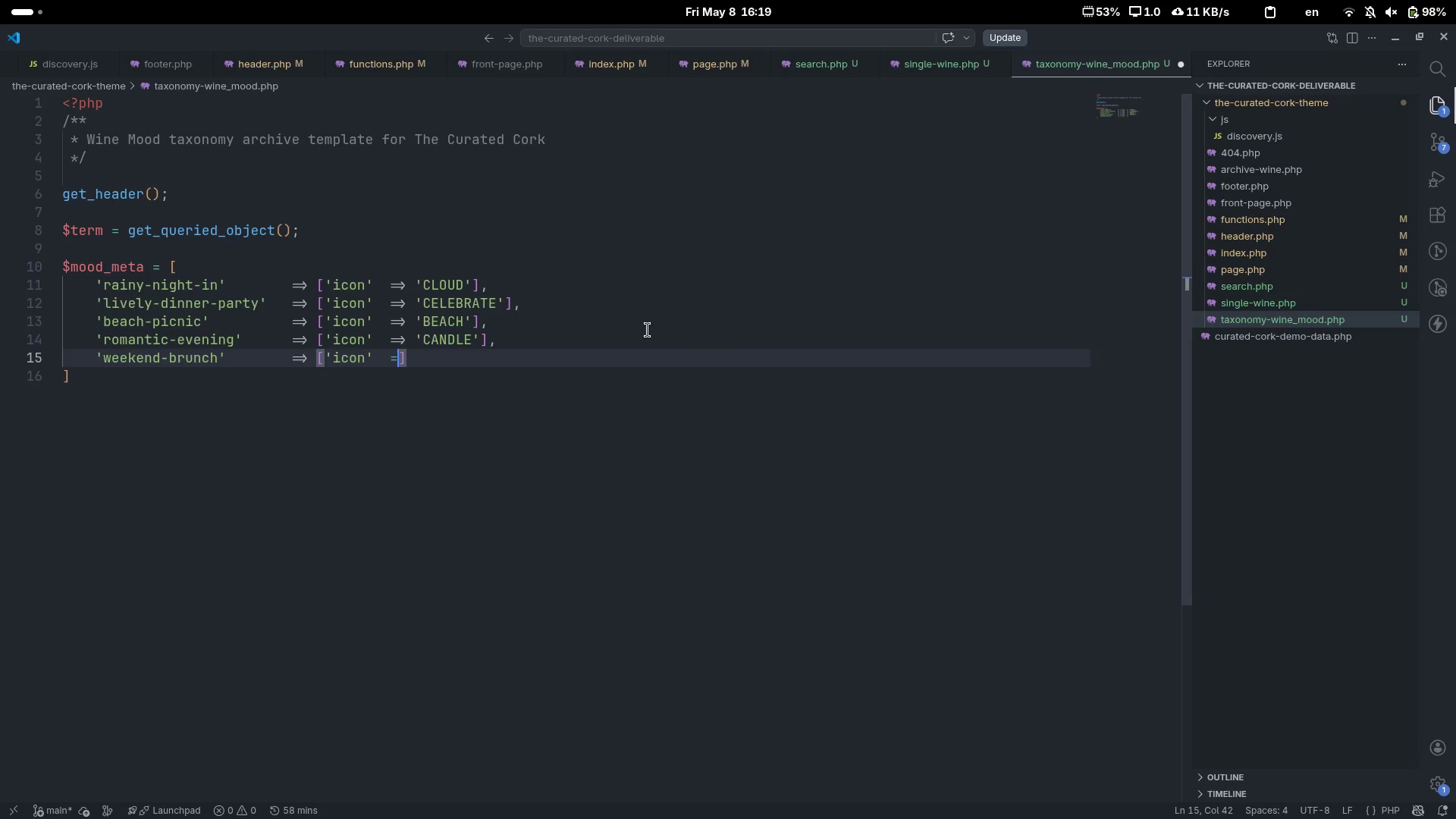 
key(Equal)
 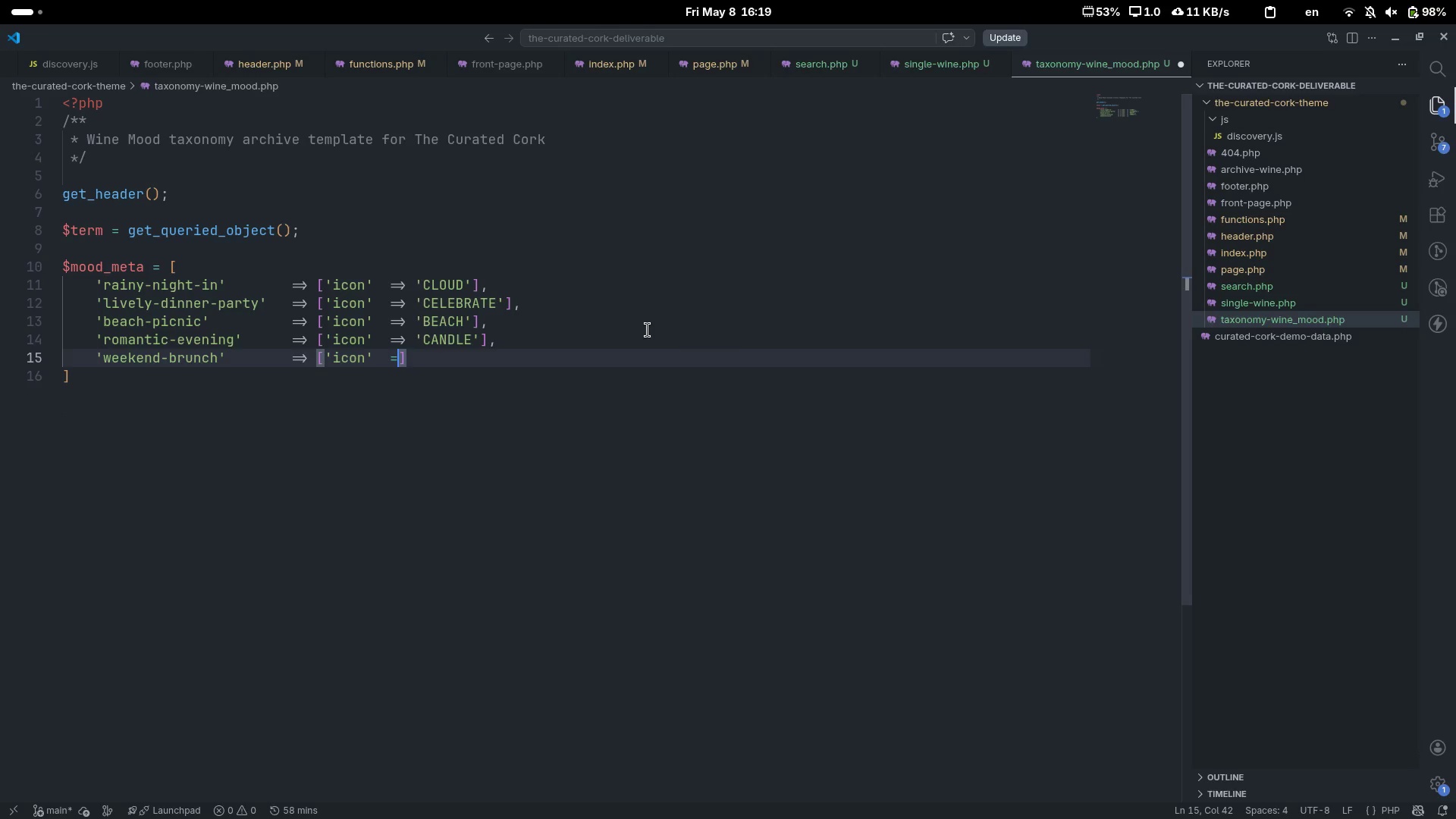 
key(Shift+ShiftLeft)
 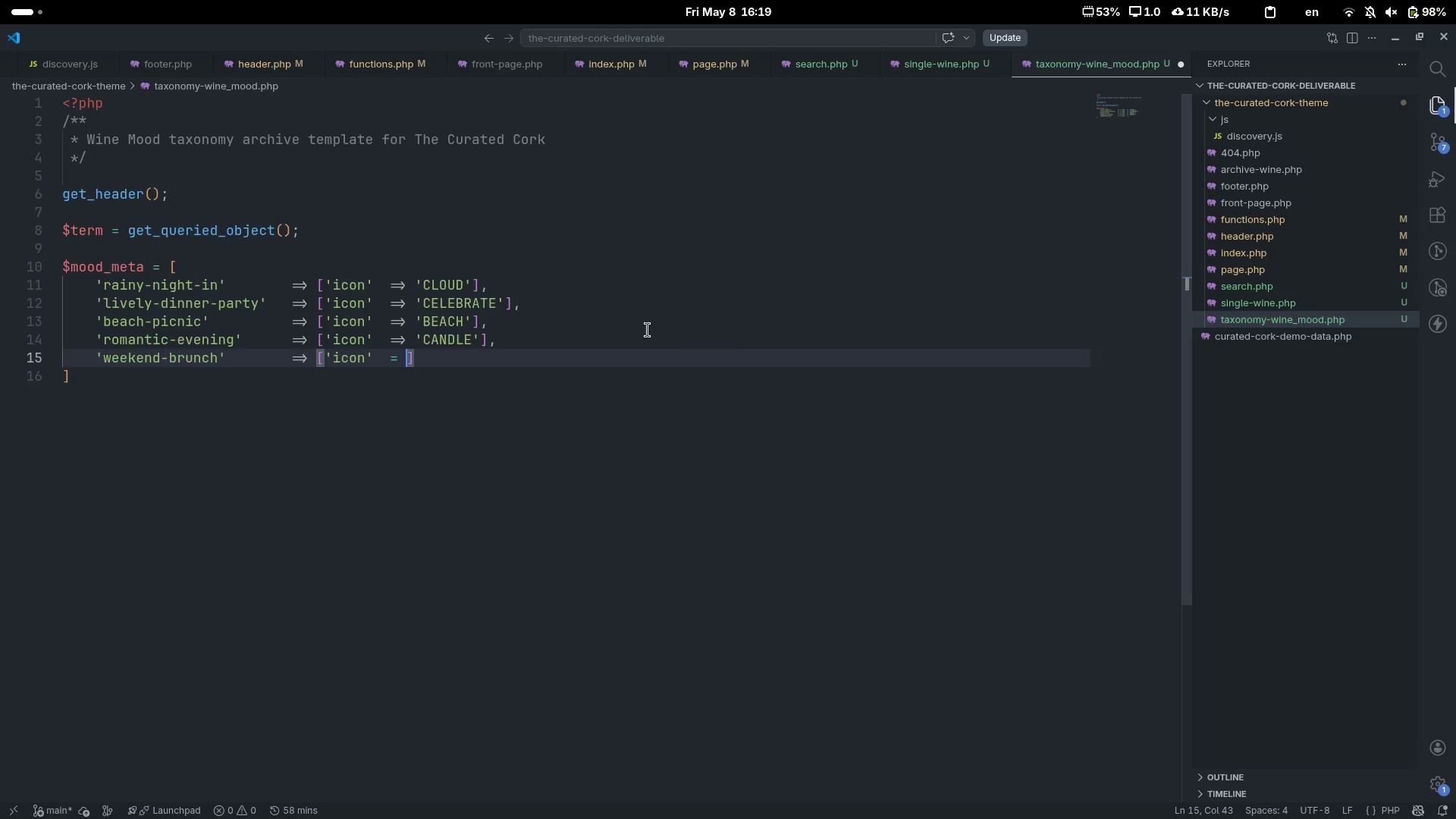 
key(Shift+Space)
 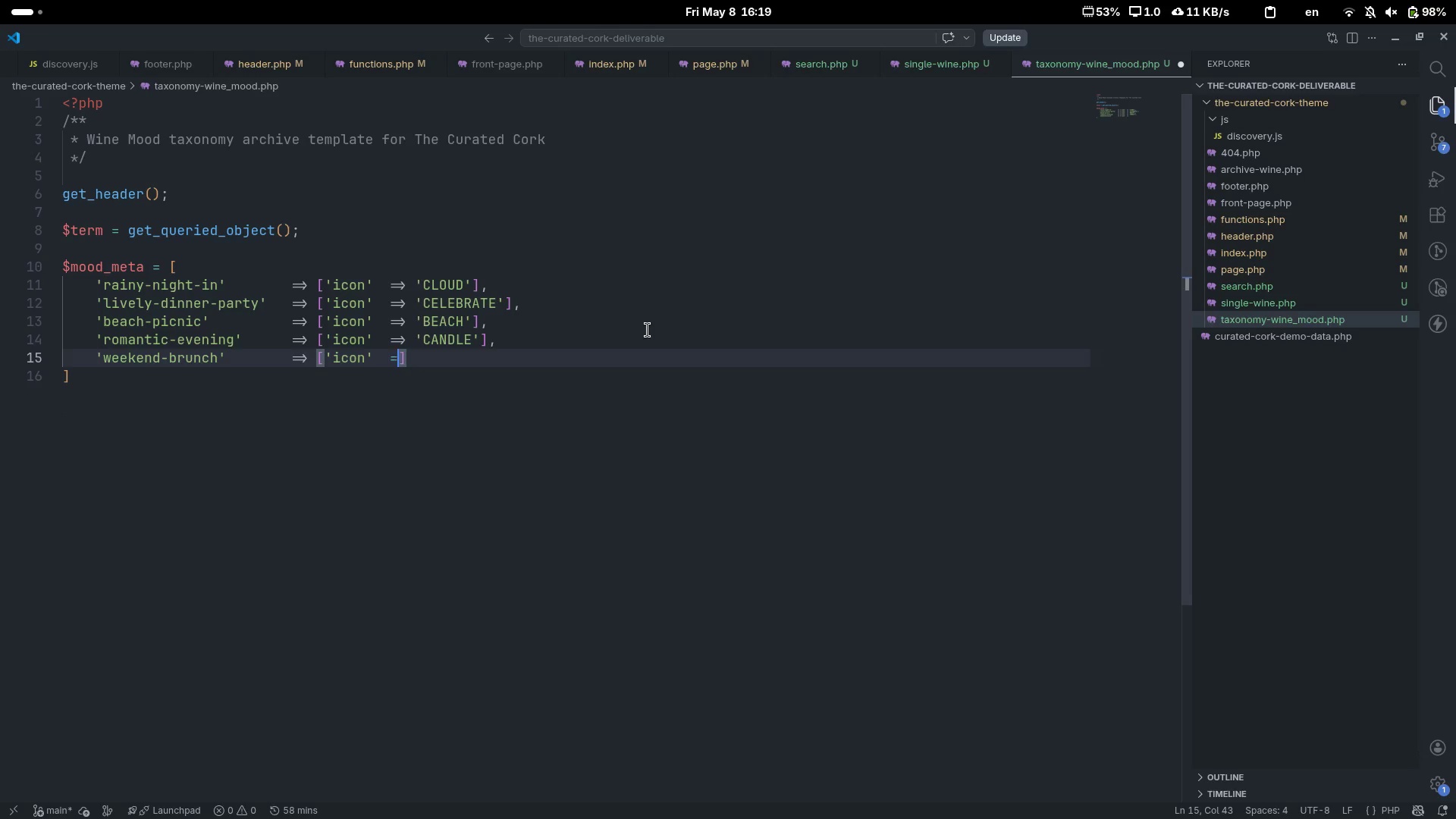 
key(Backspace)
 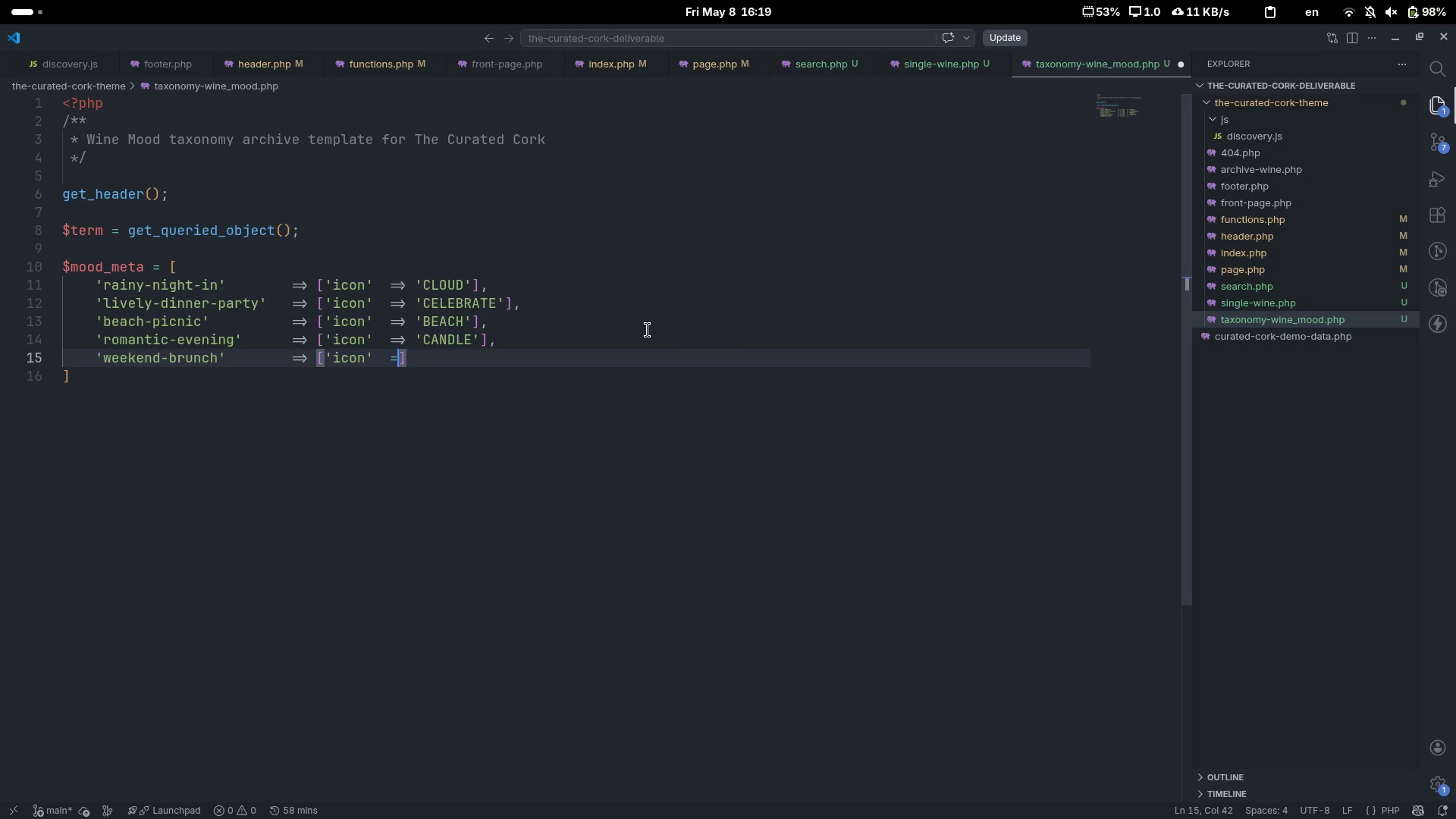 
key(Shift+ShiftLeft)
 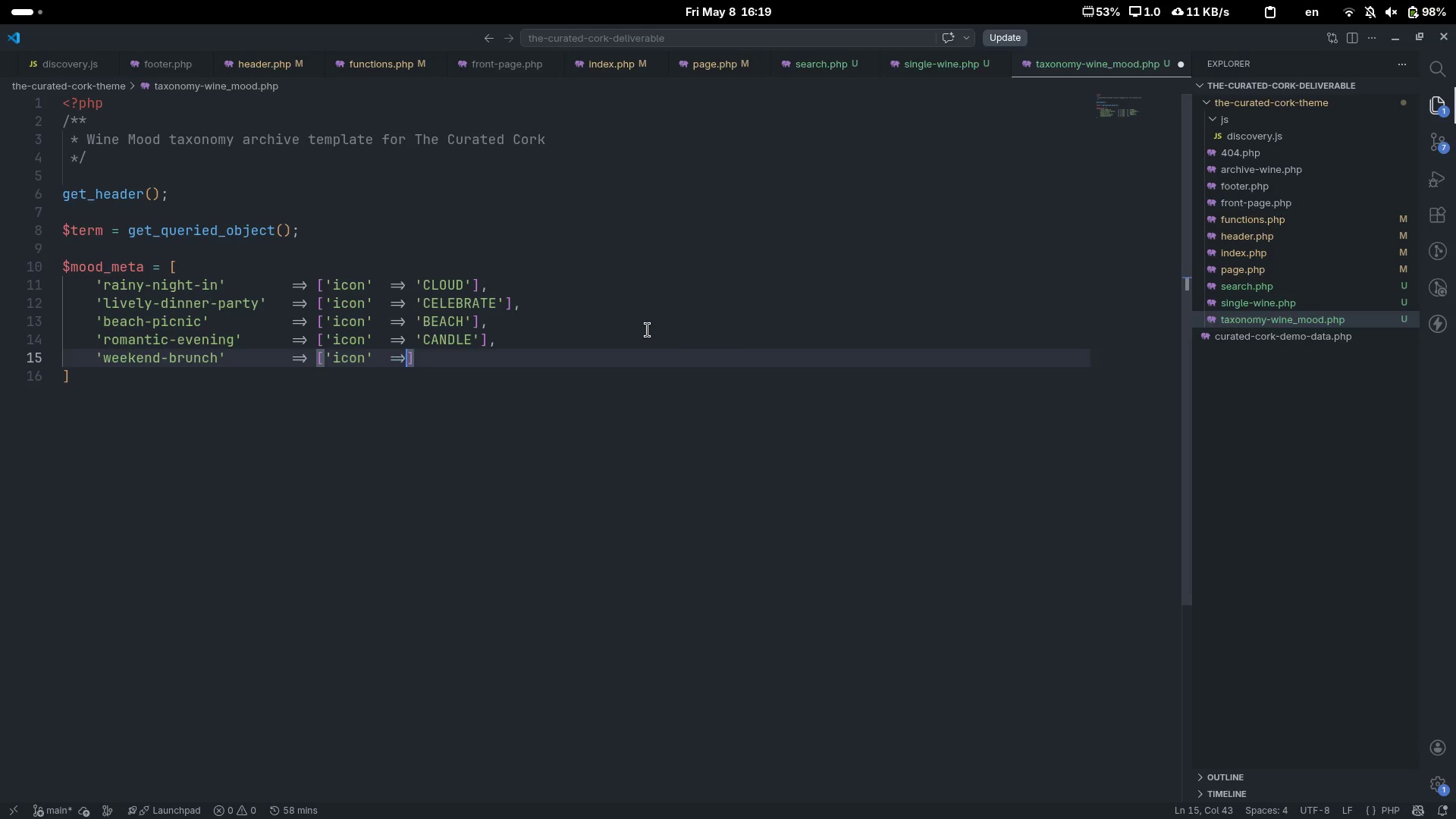 
key(Shift+Period)
 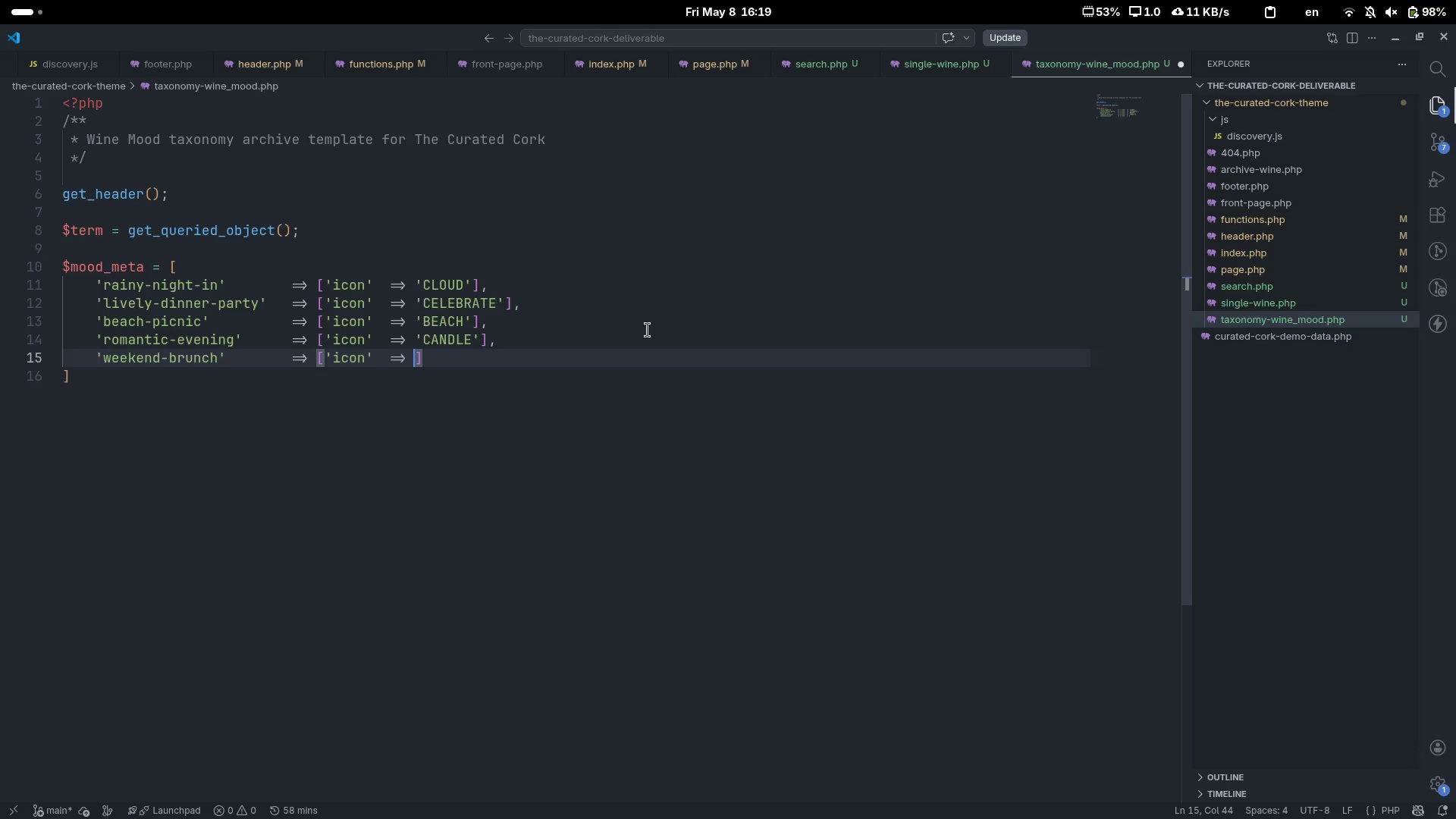 
key(Shift+Space)
 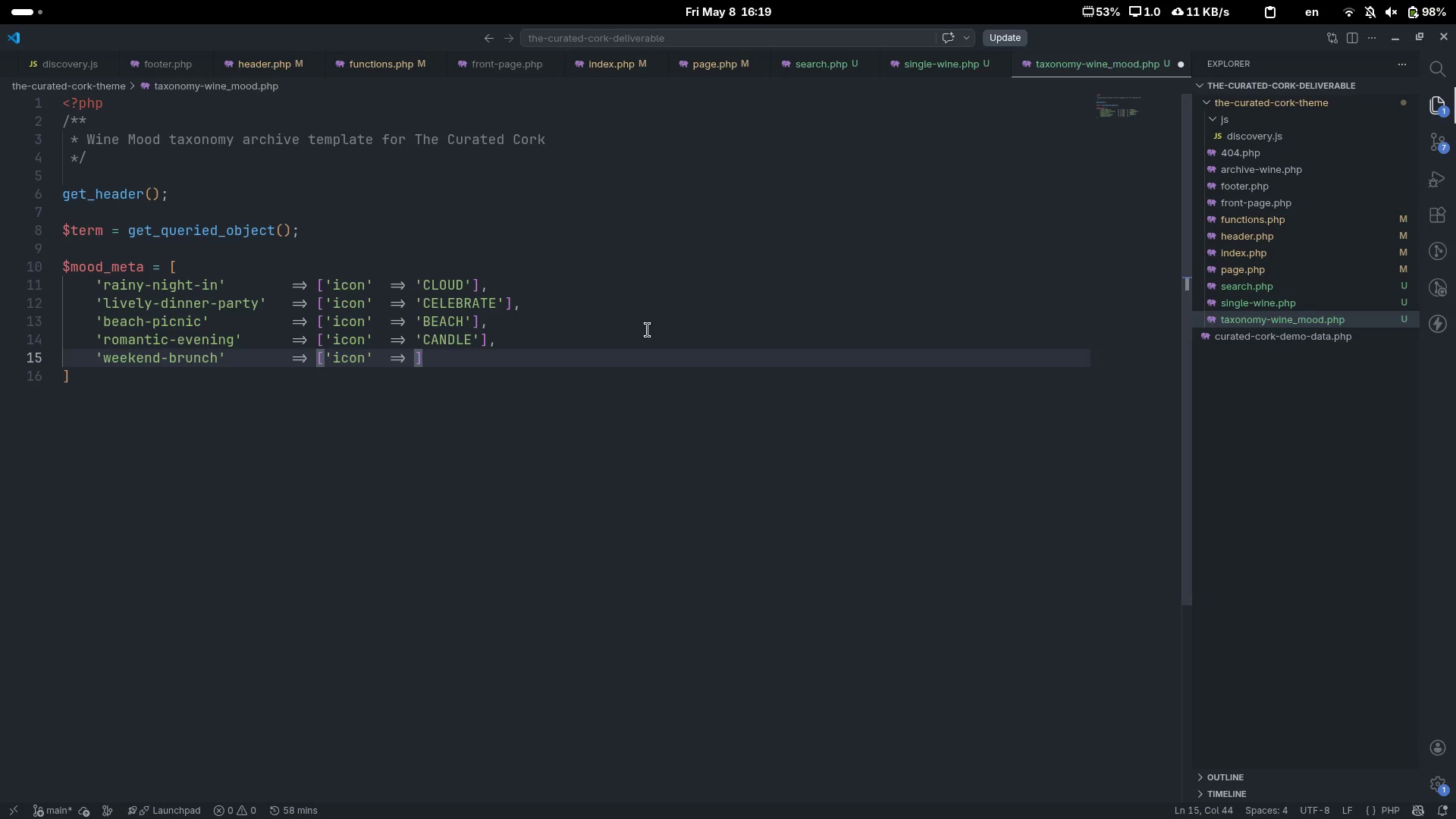 
key(Quote)
 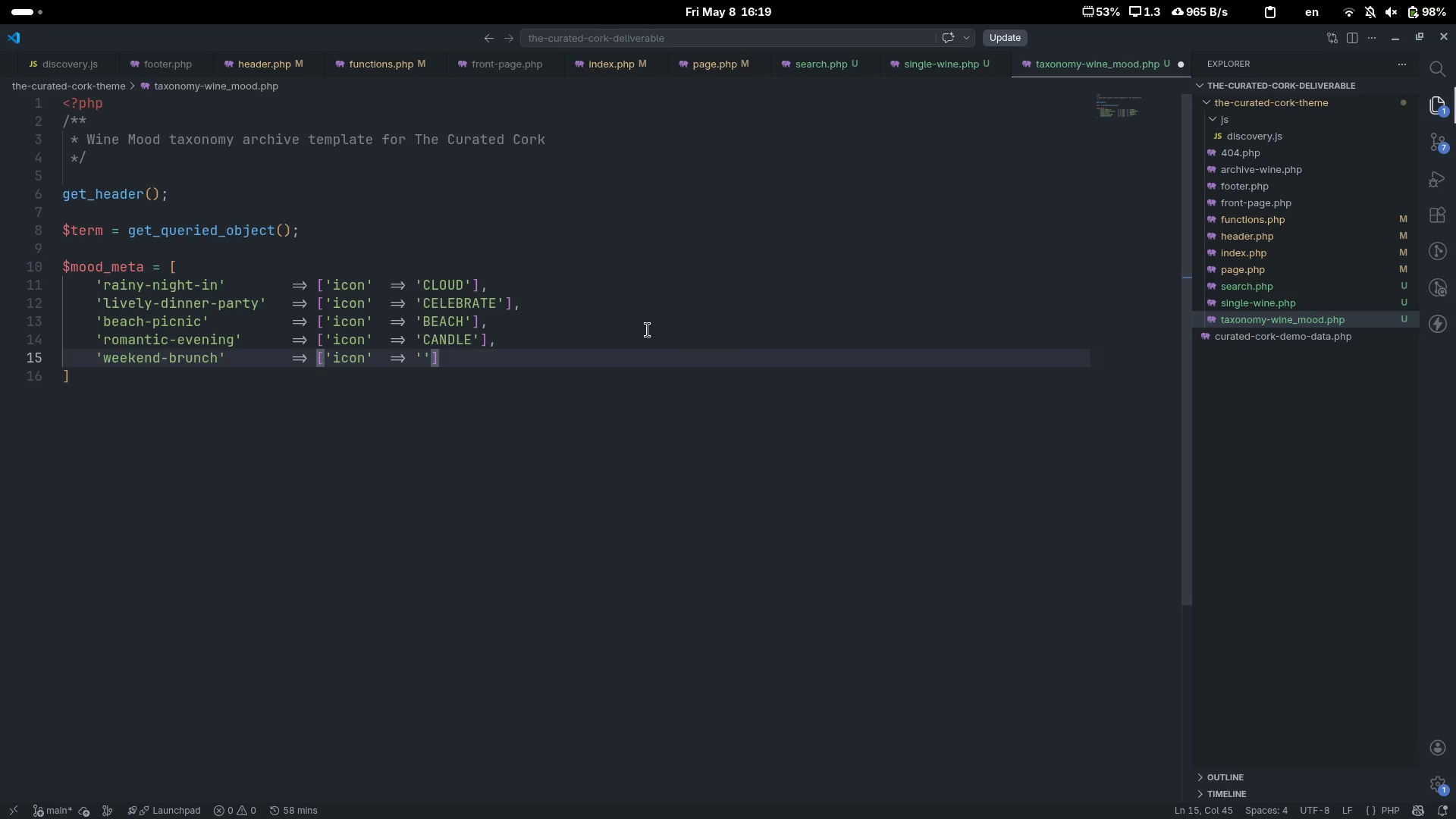 
type(CHEERS)
 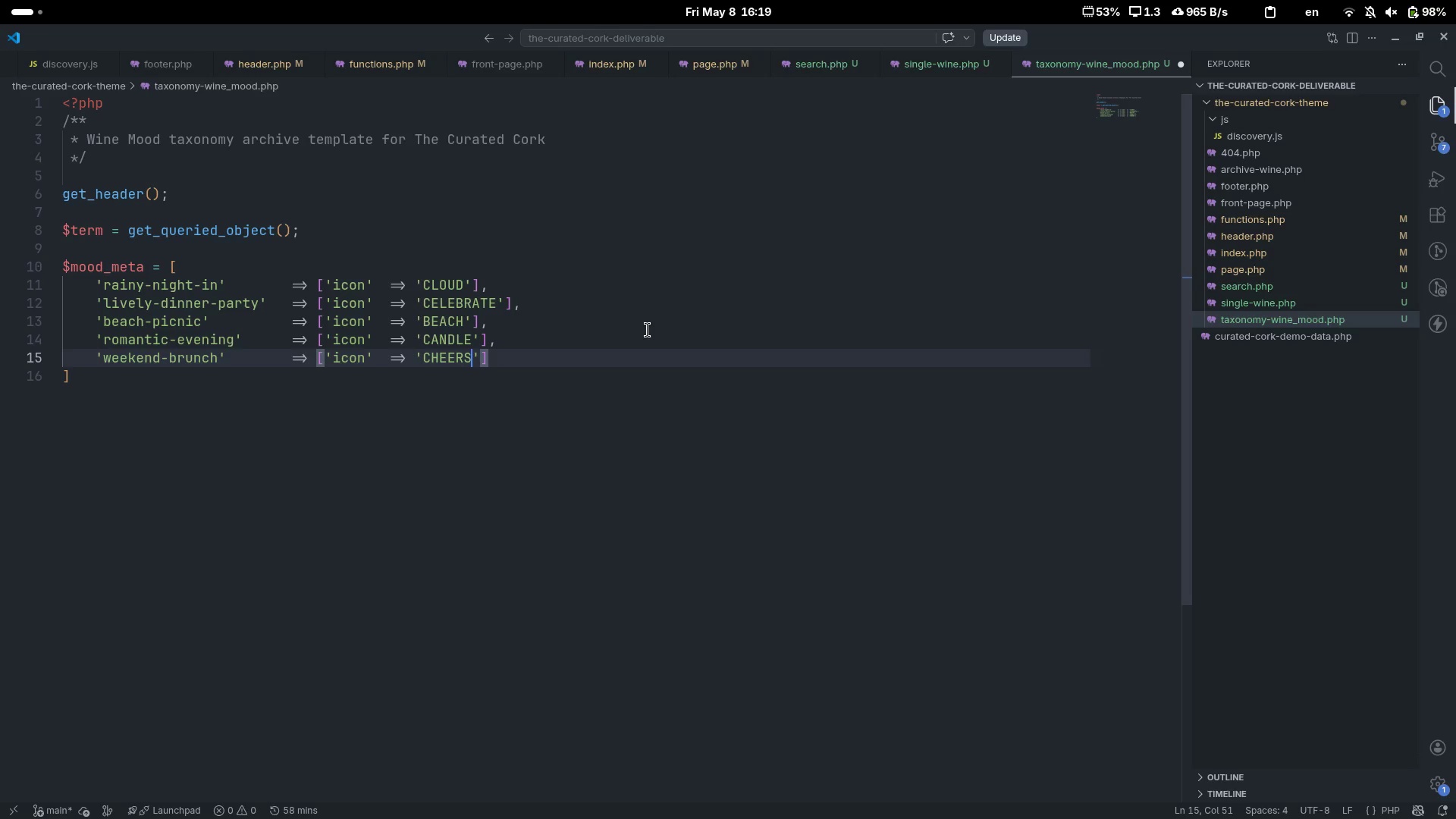 
key(Control+ControlLeft)
 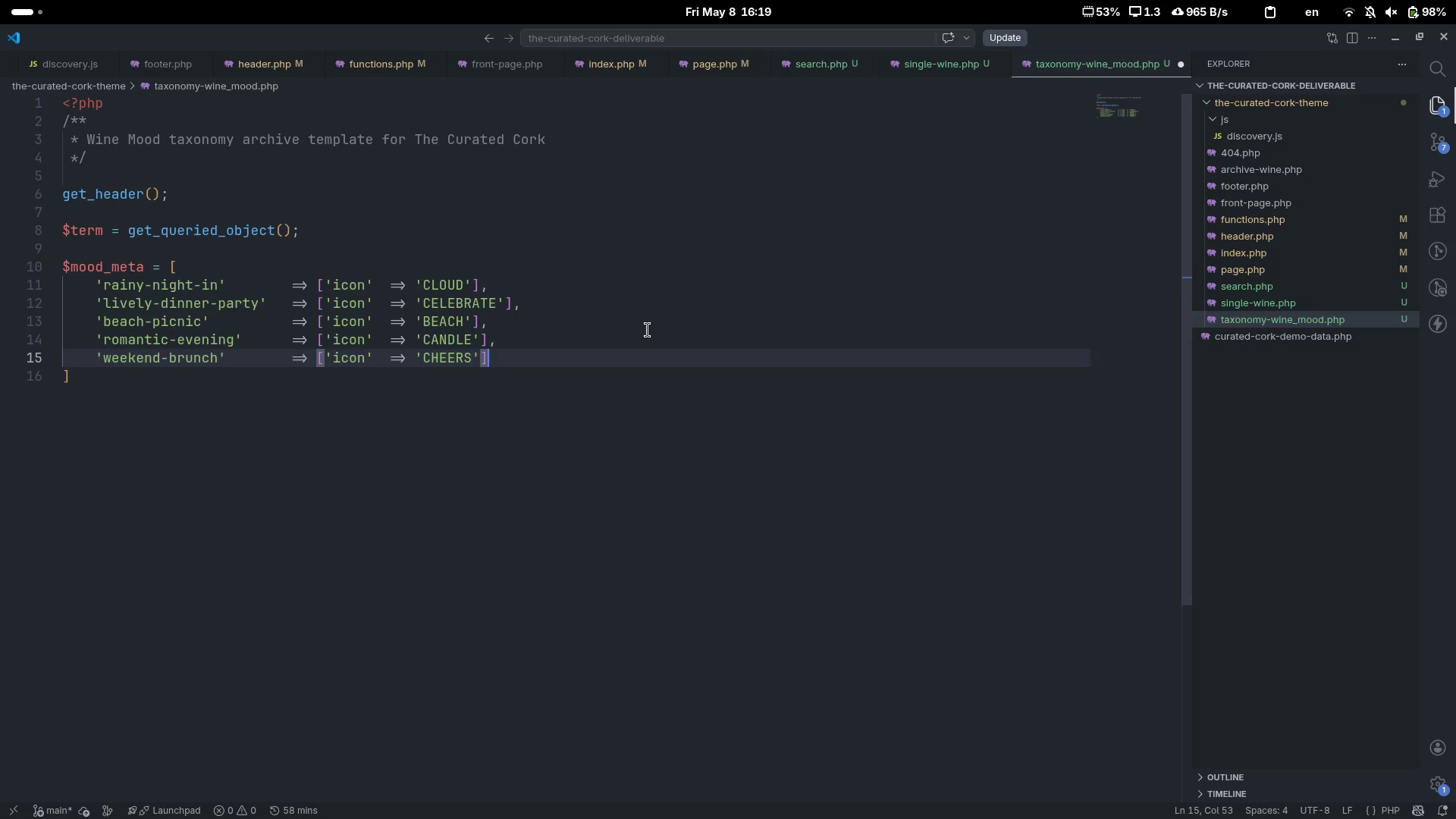 
key(Control+ArrowRight)
 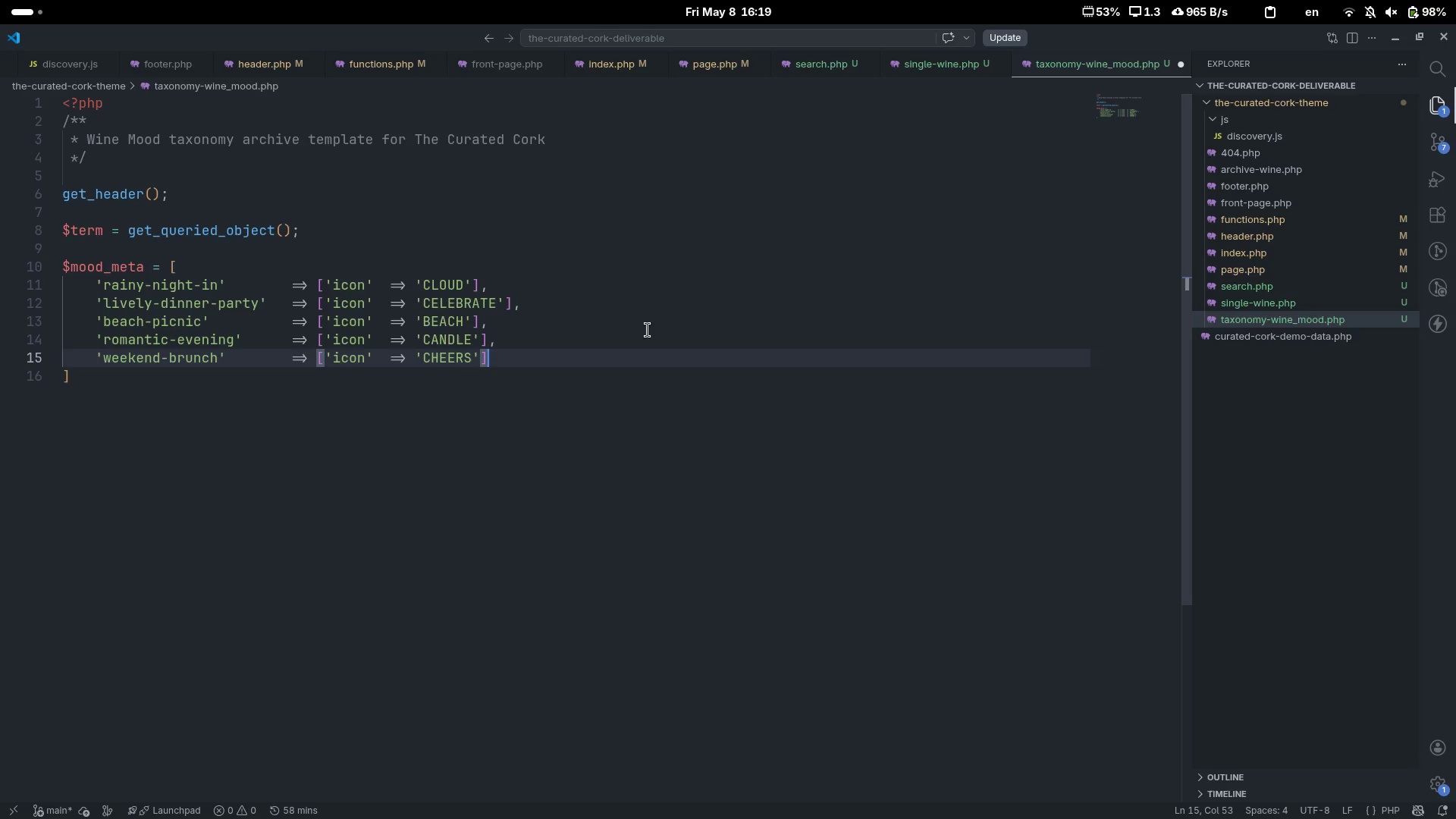 
key(Comma)
 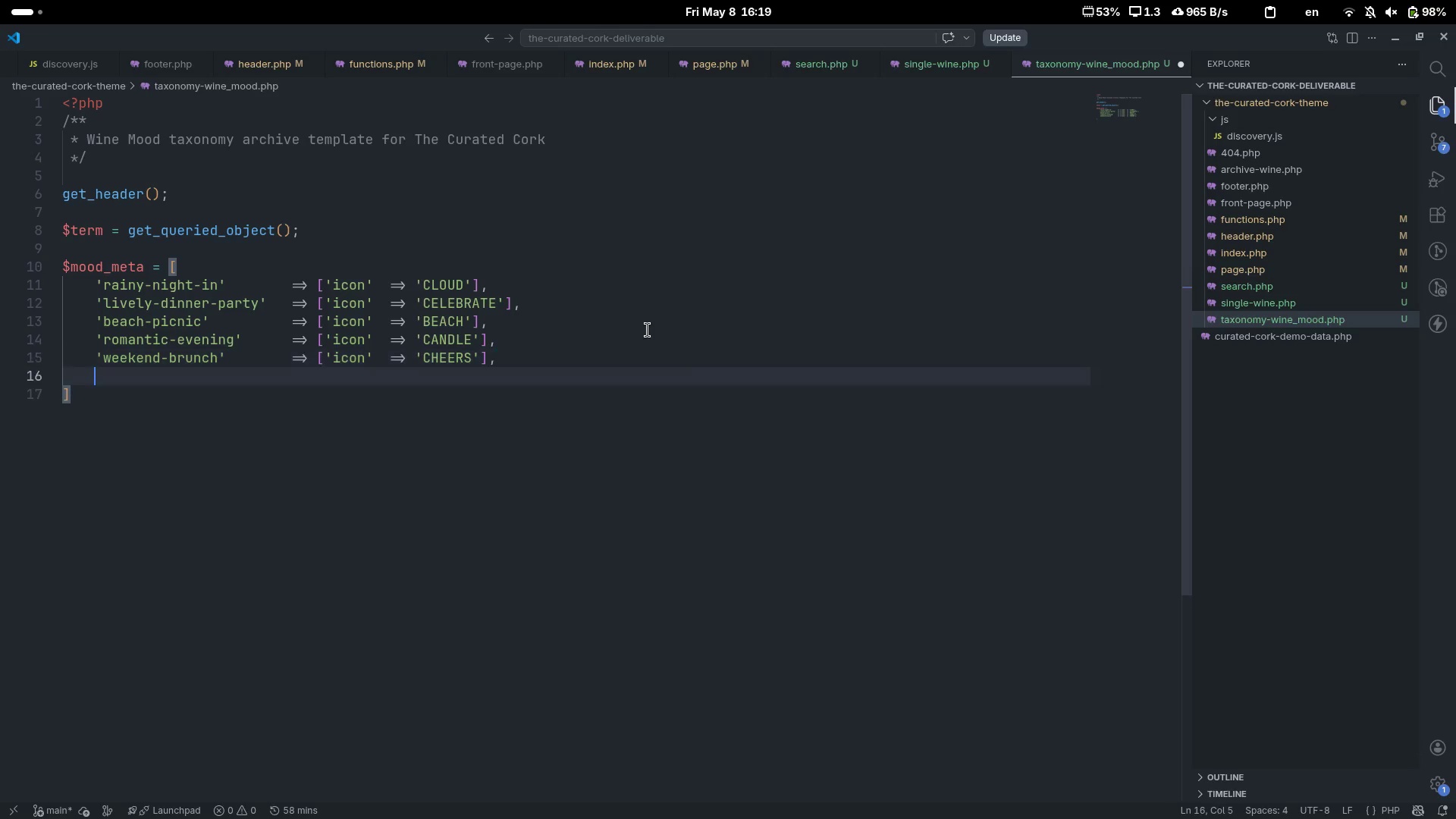 
key(Enter)
 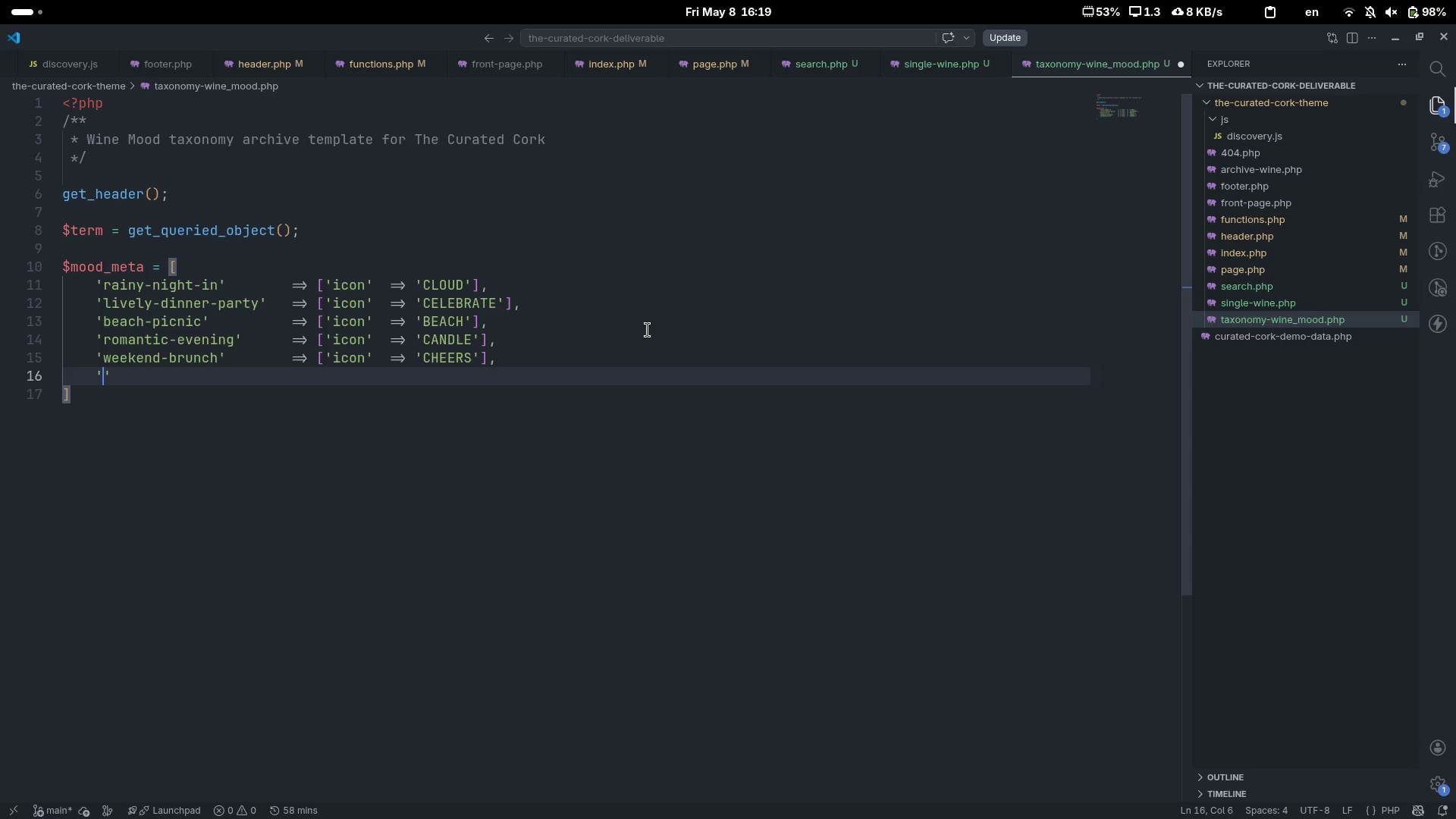 
type('celebration)
 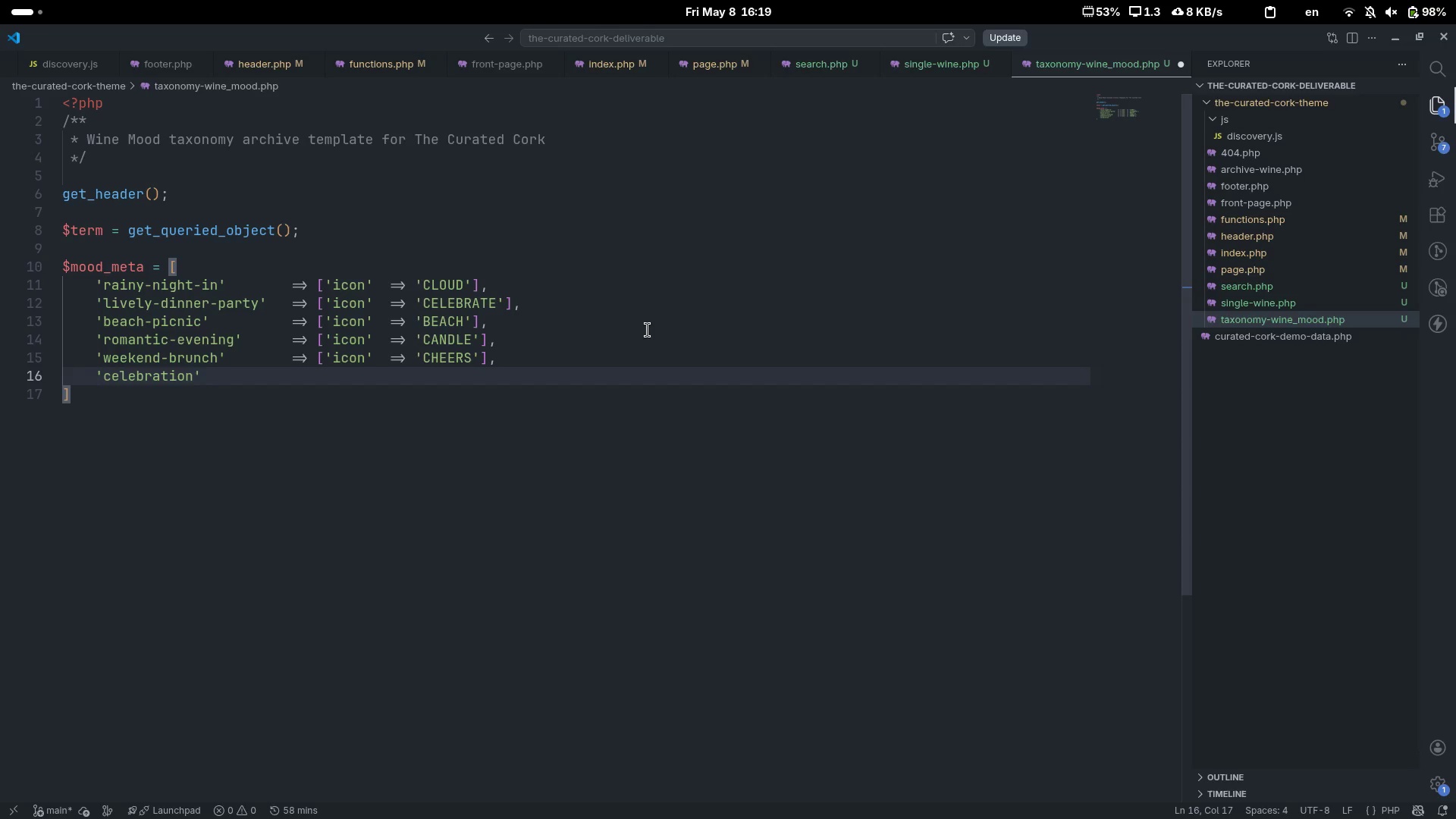 
key(ArrowRight)
 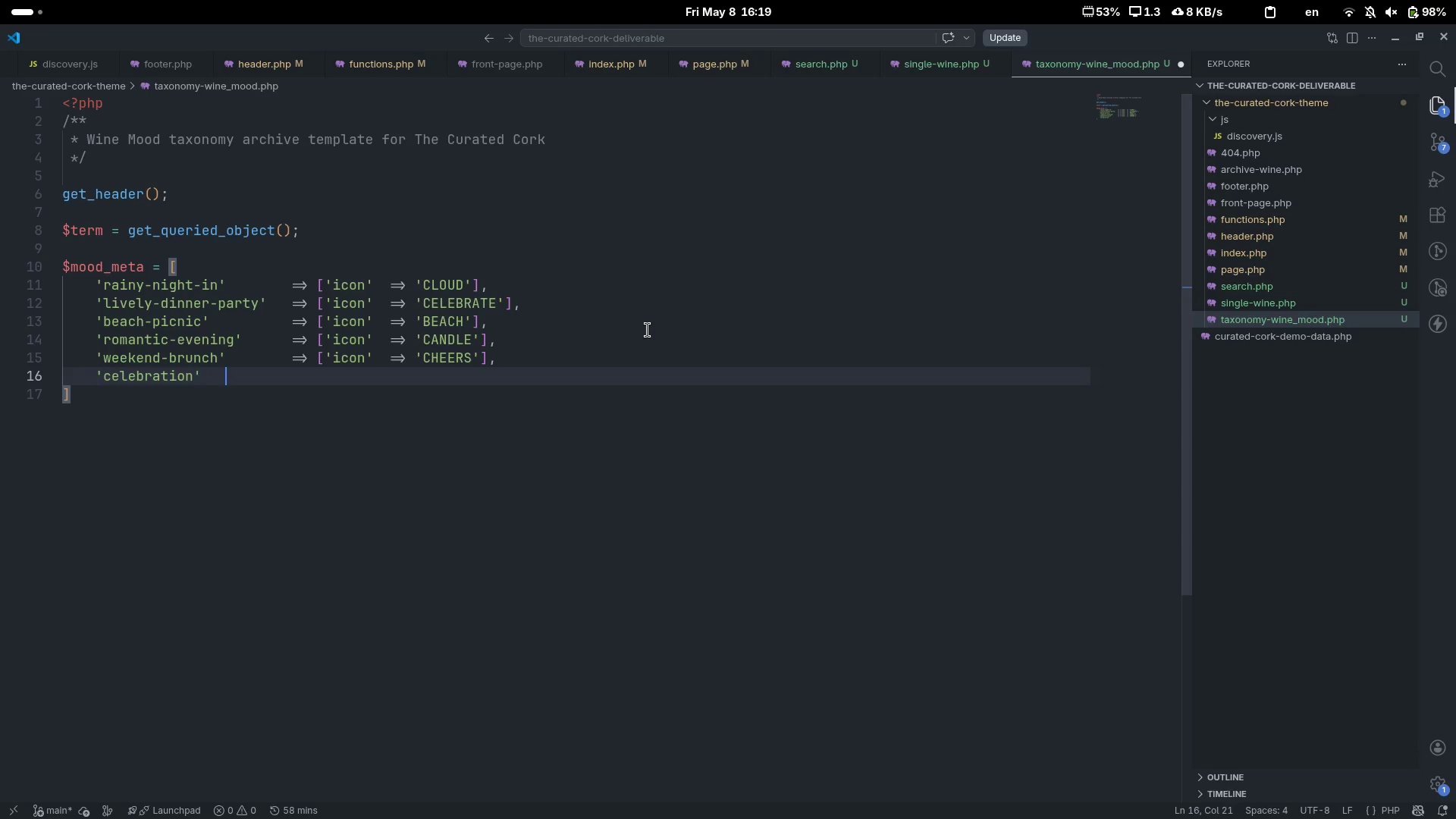 
key(Tab)
 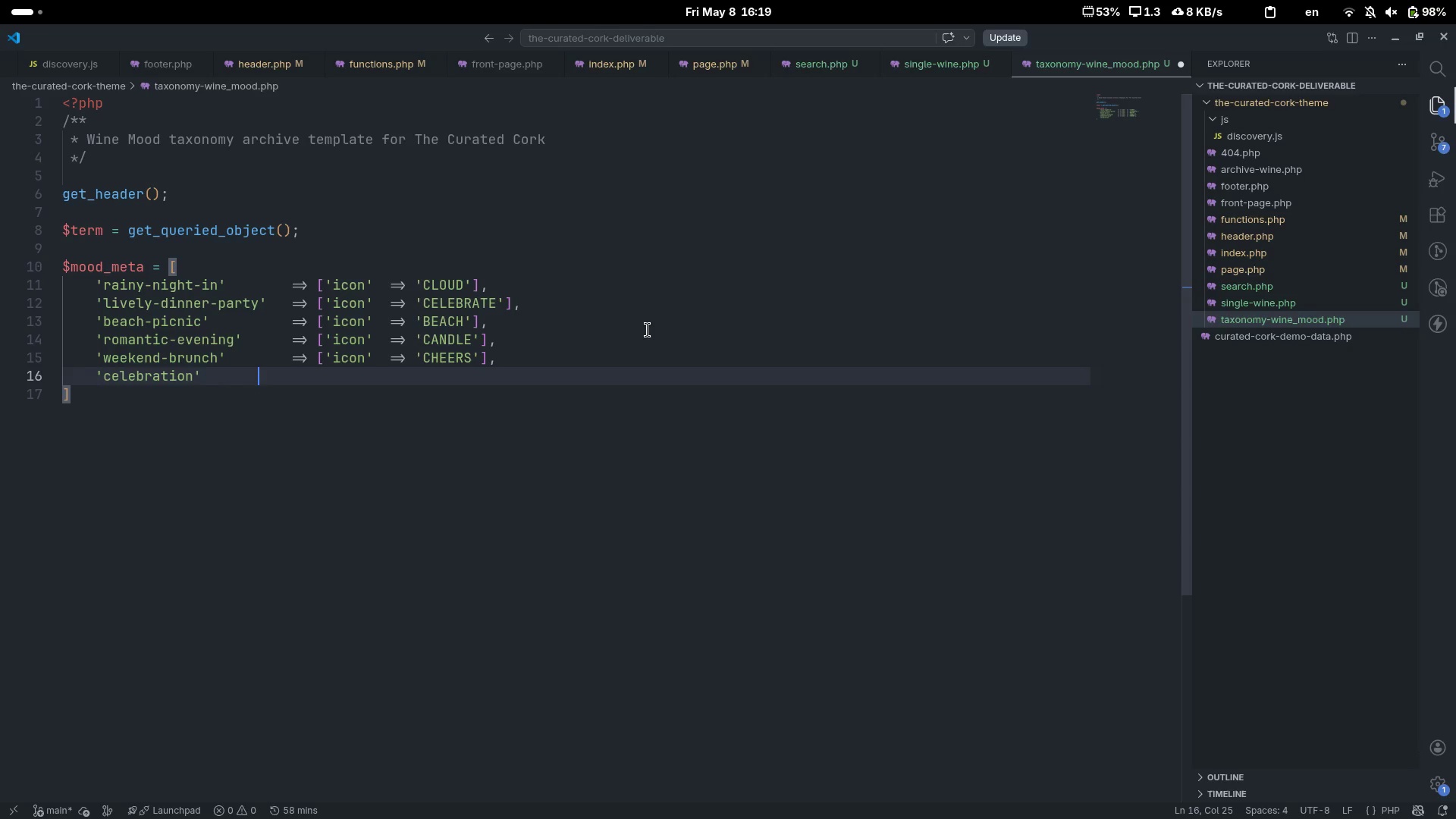 
key(Tab)
 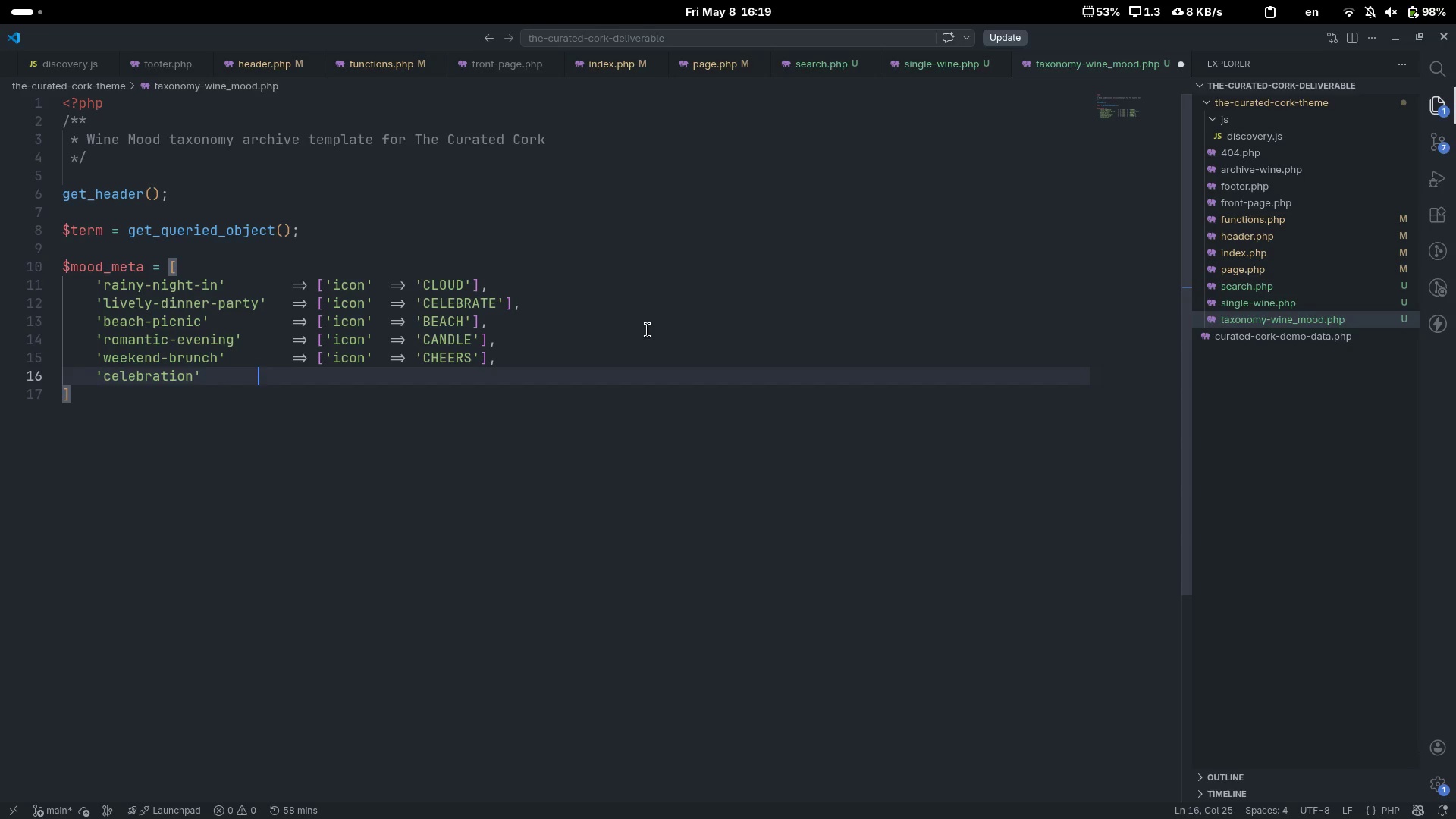 
key(Tab)
 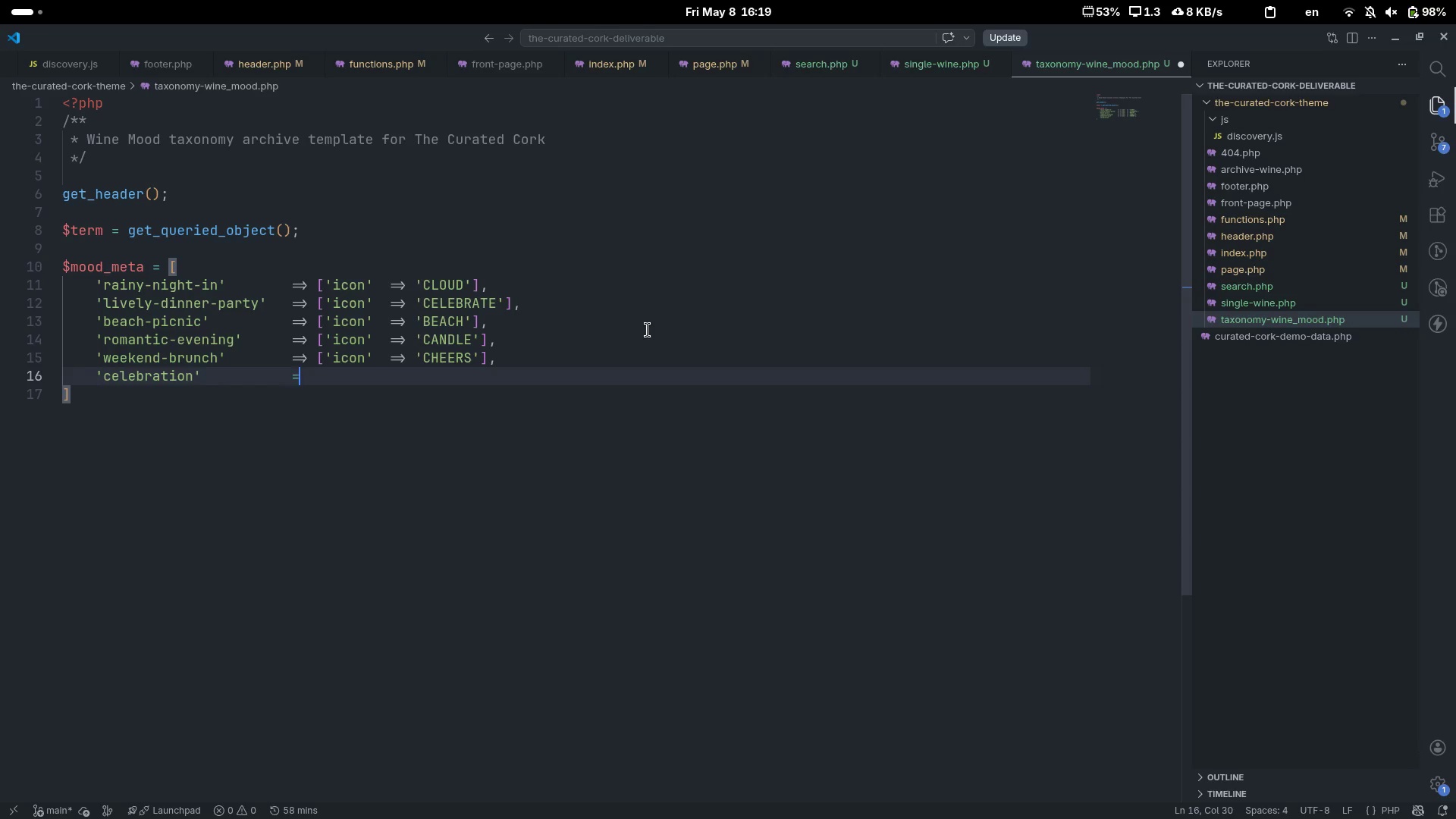 
key(Equal)
 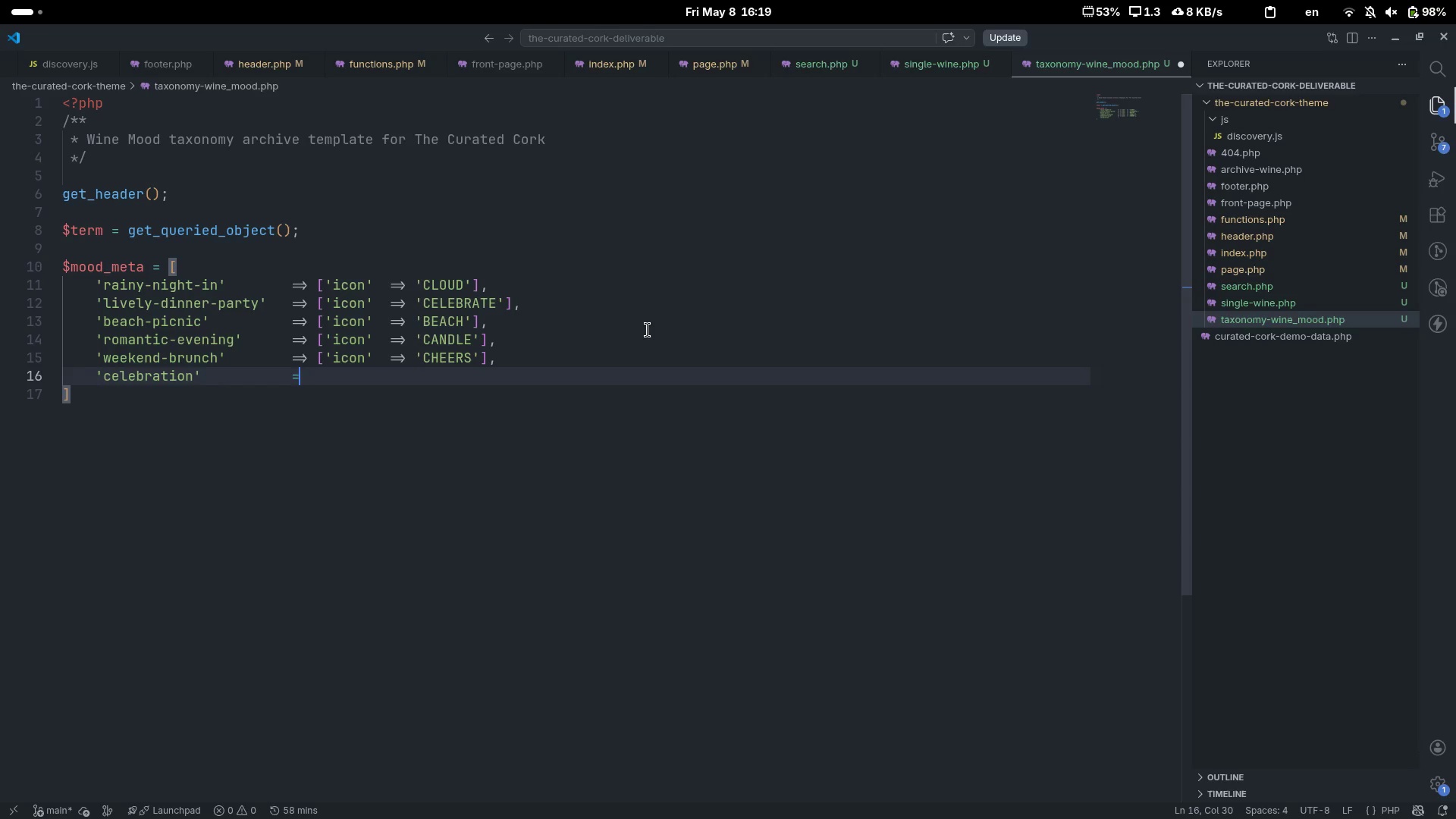 
key(Shift+Period)
 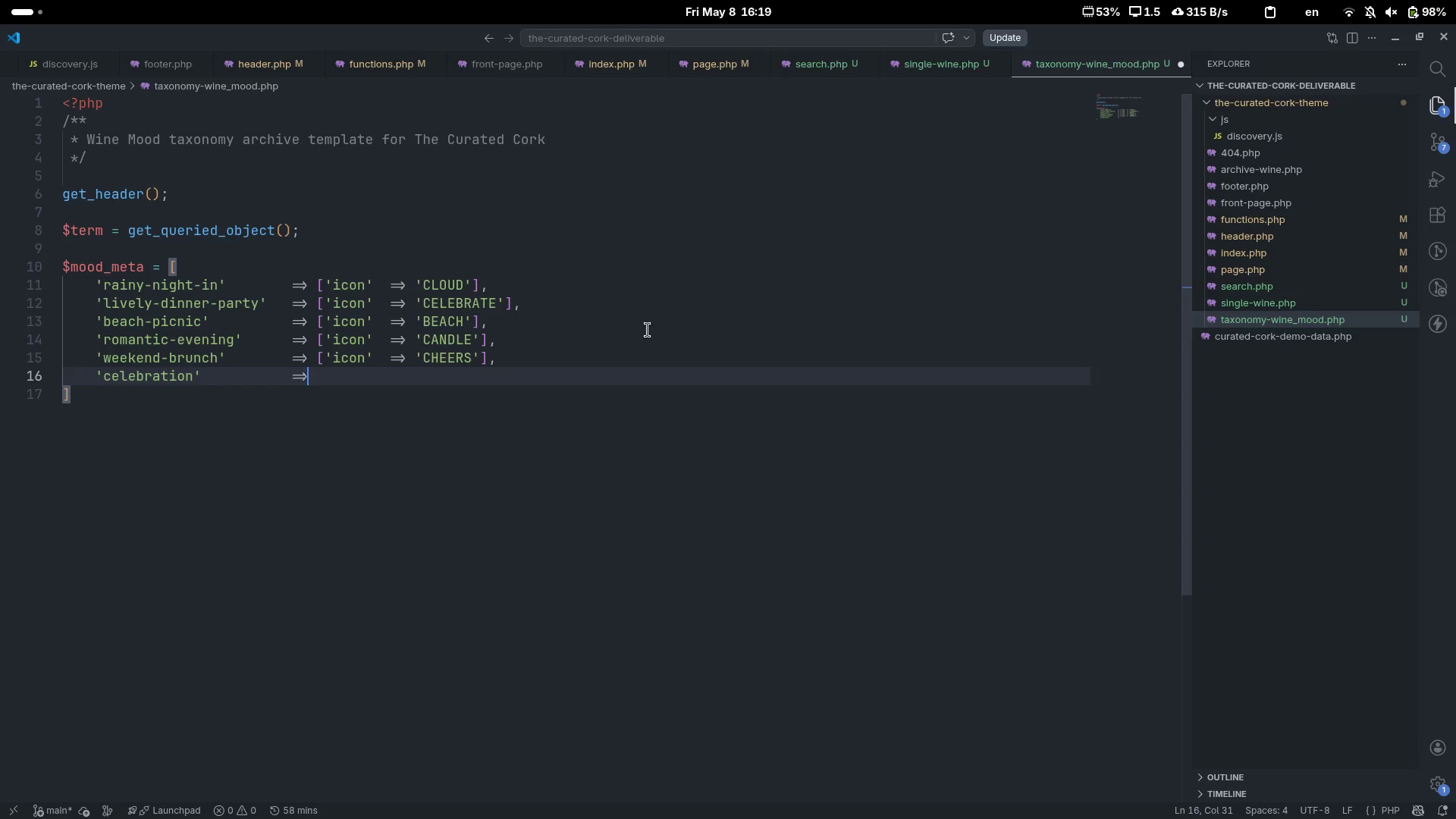 
type( ['icon)
 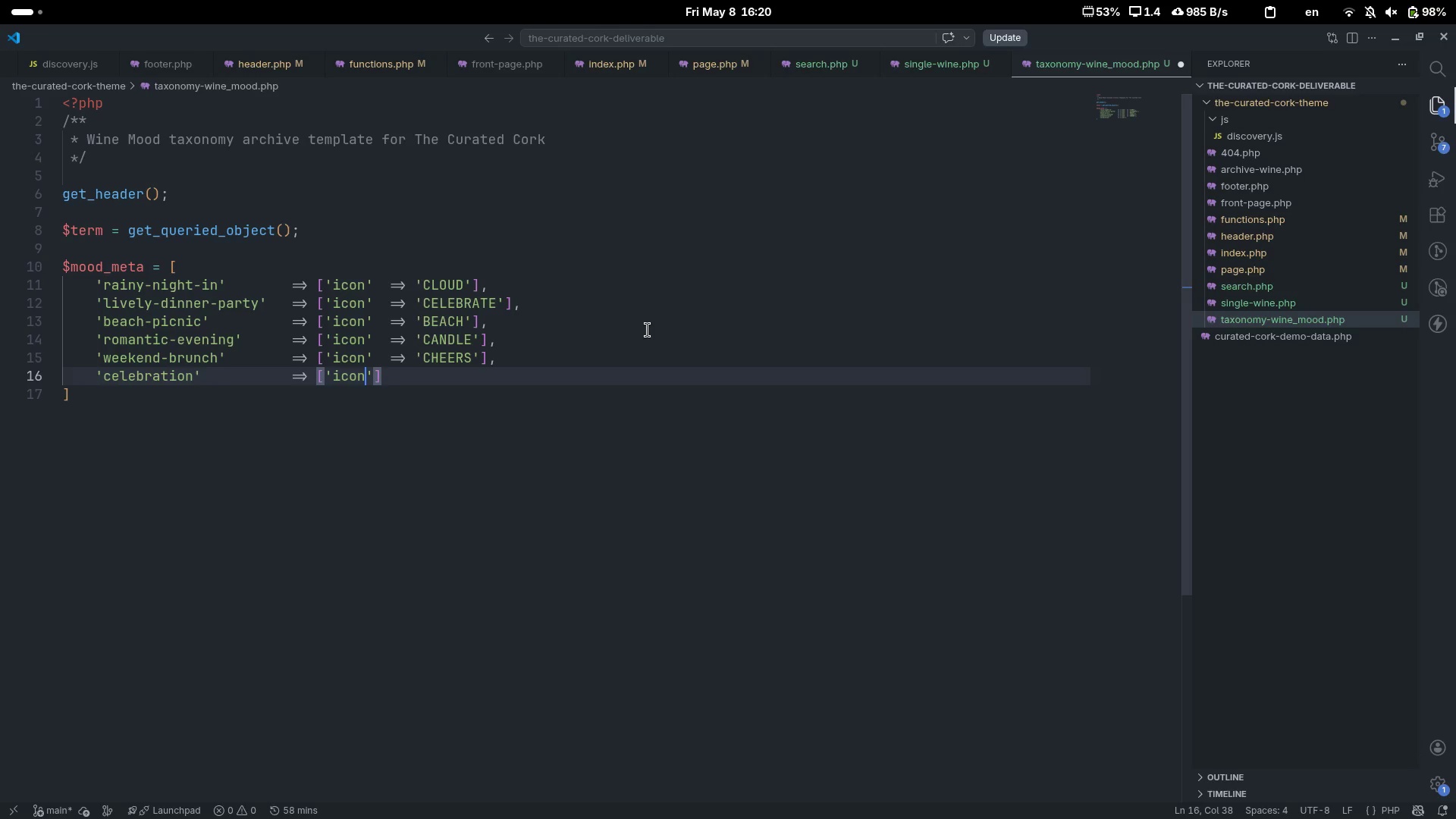 
key(ArrowRight)
 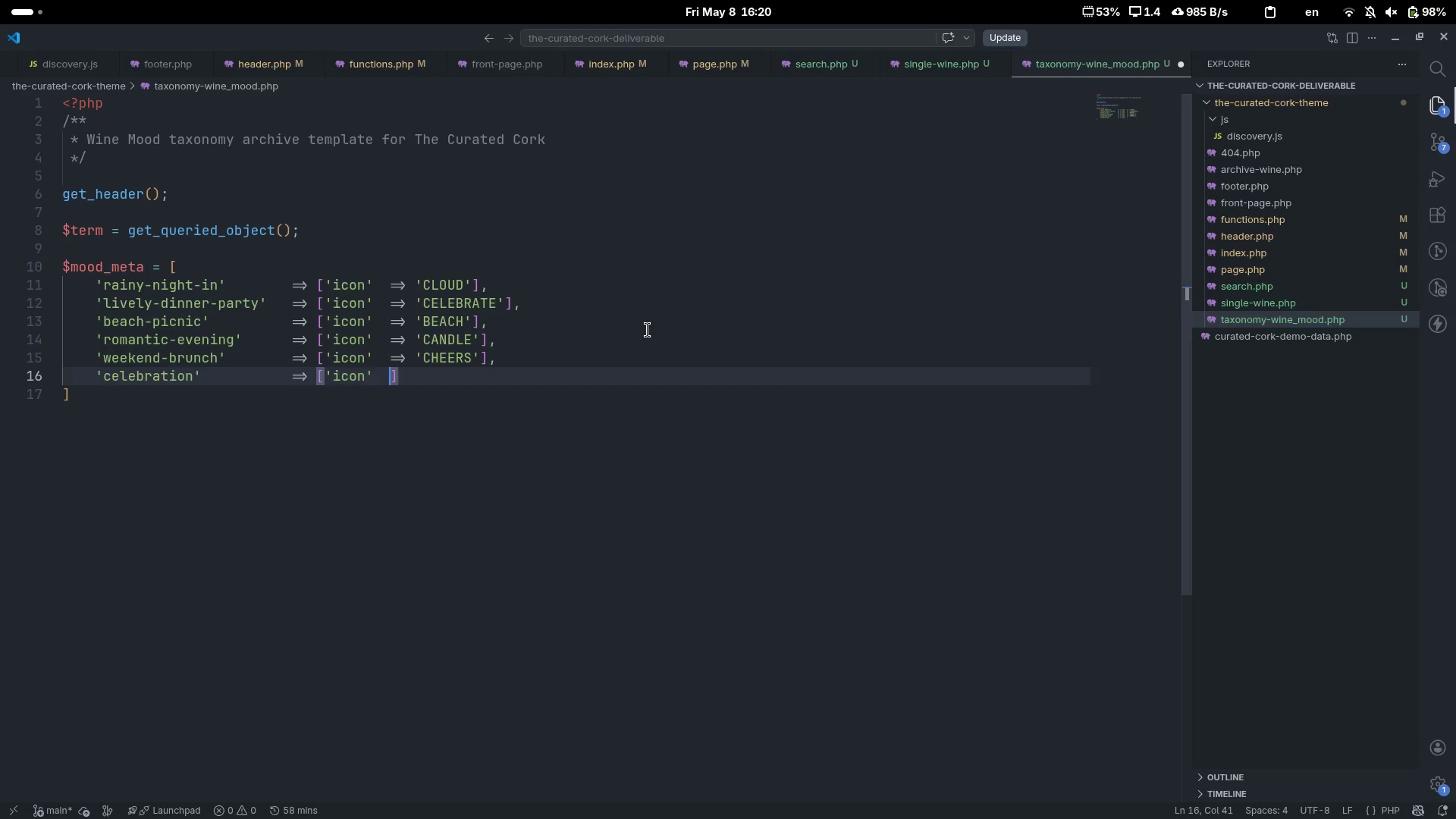 
key(Tab)
 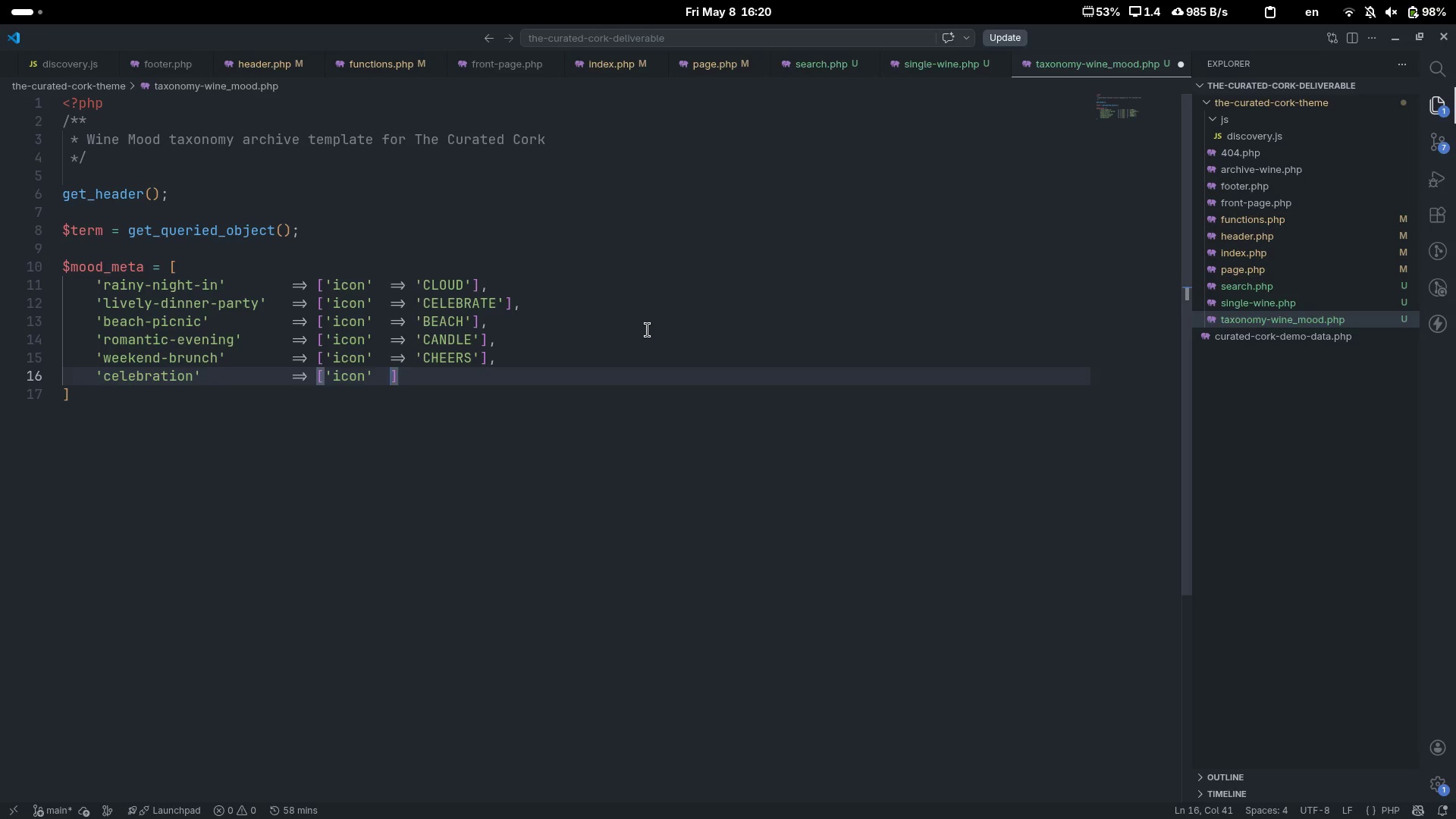 
key(Equal)
 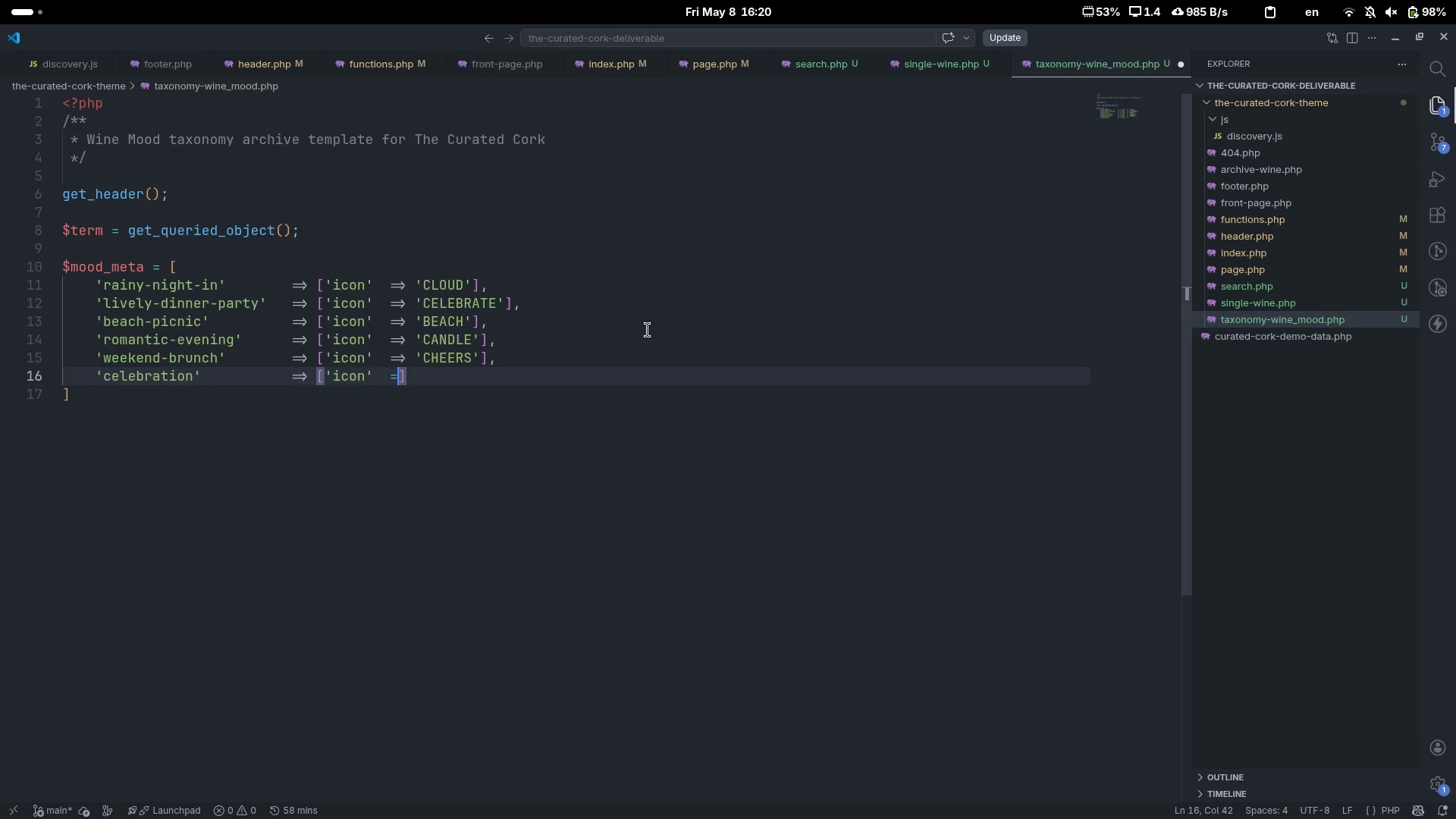 
key(Shift+ShiftLeft)
 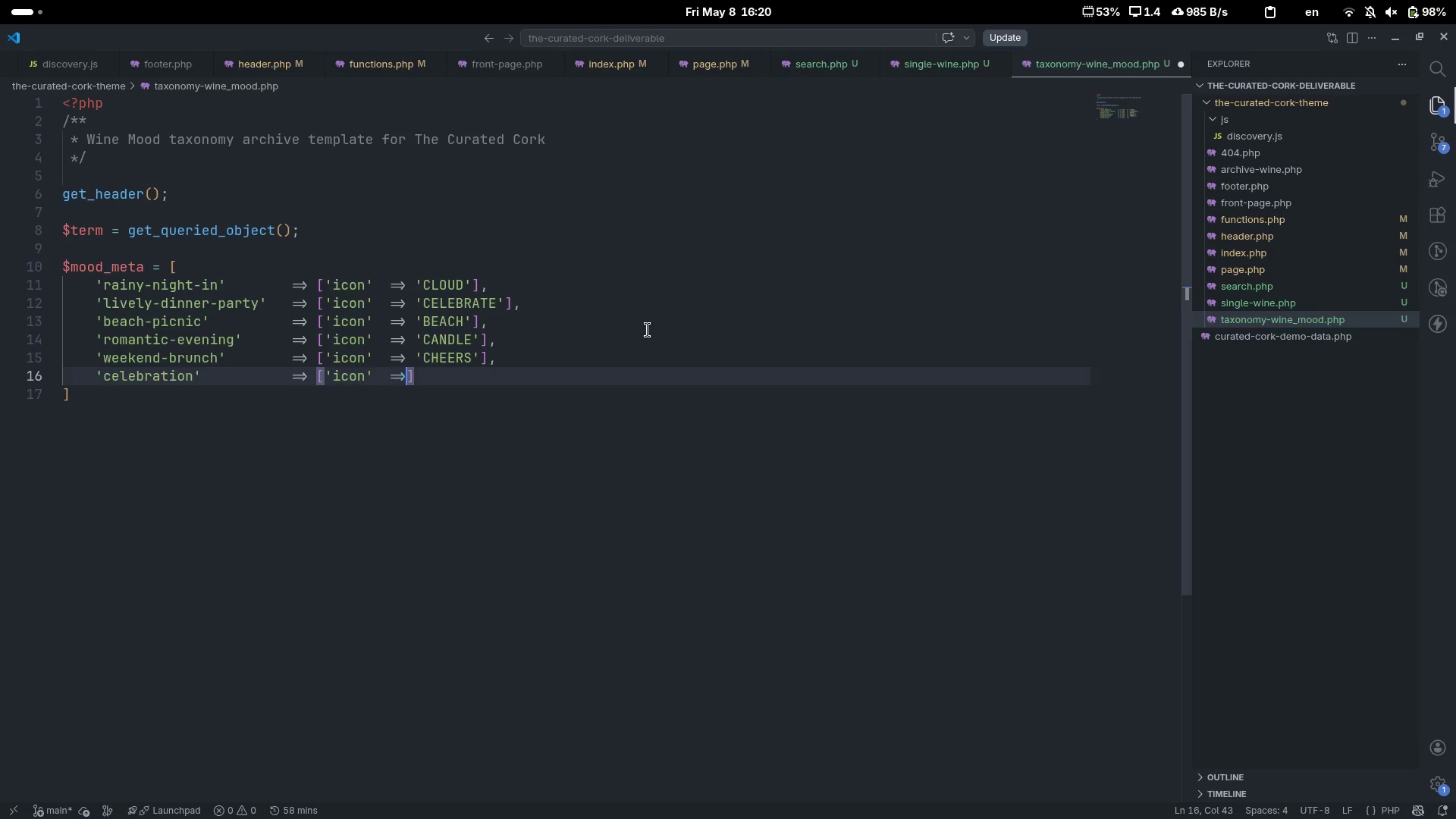 
key(Shift+Period)
 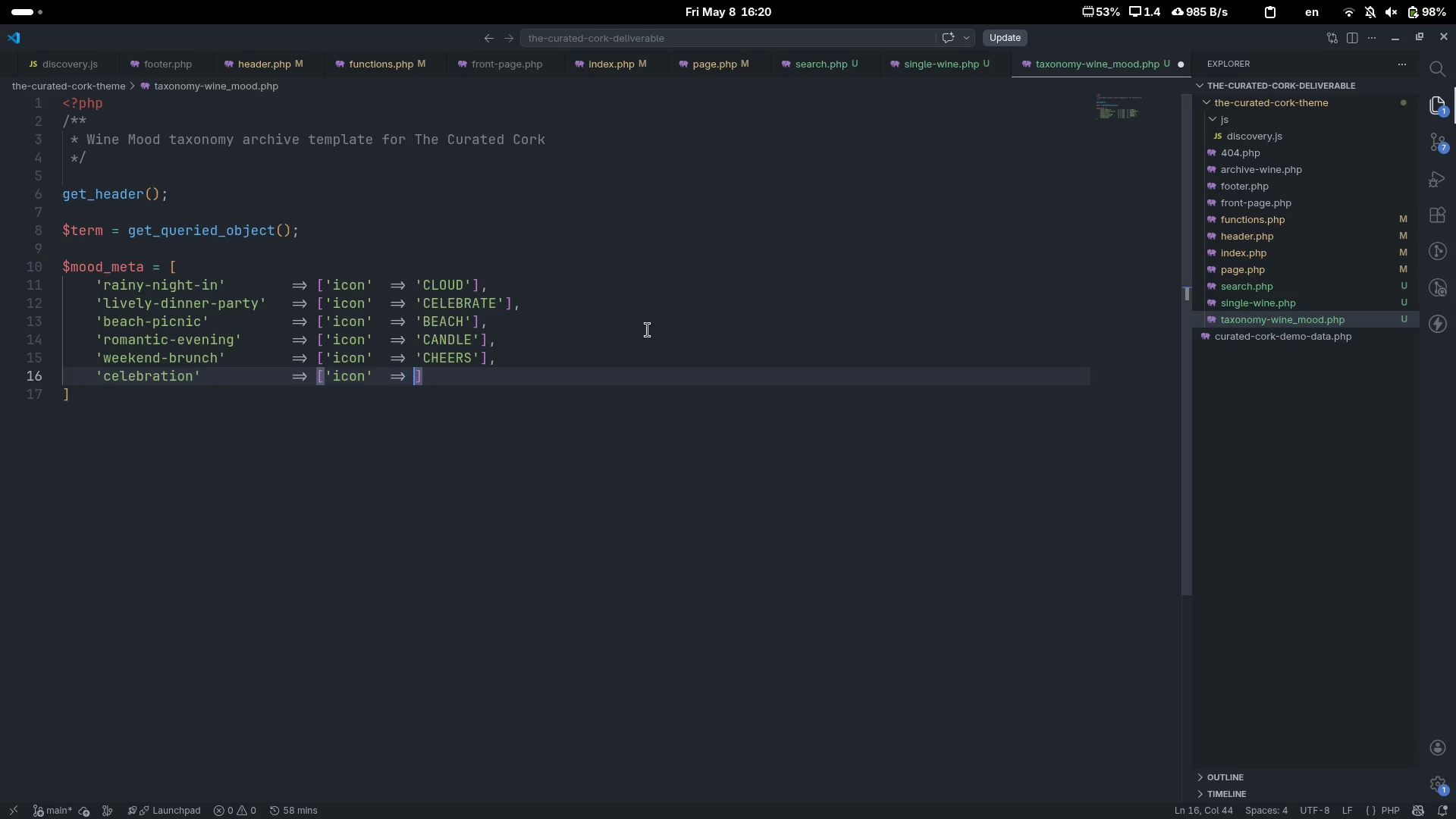 
key(Space)
 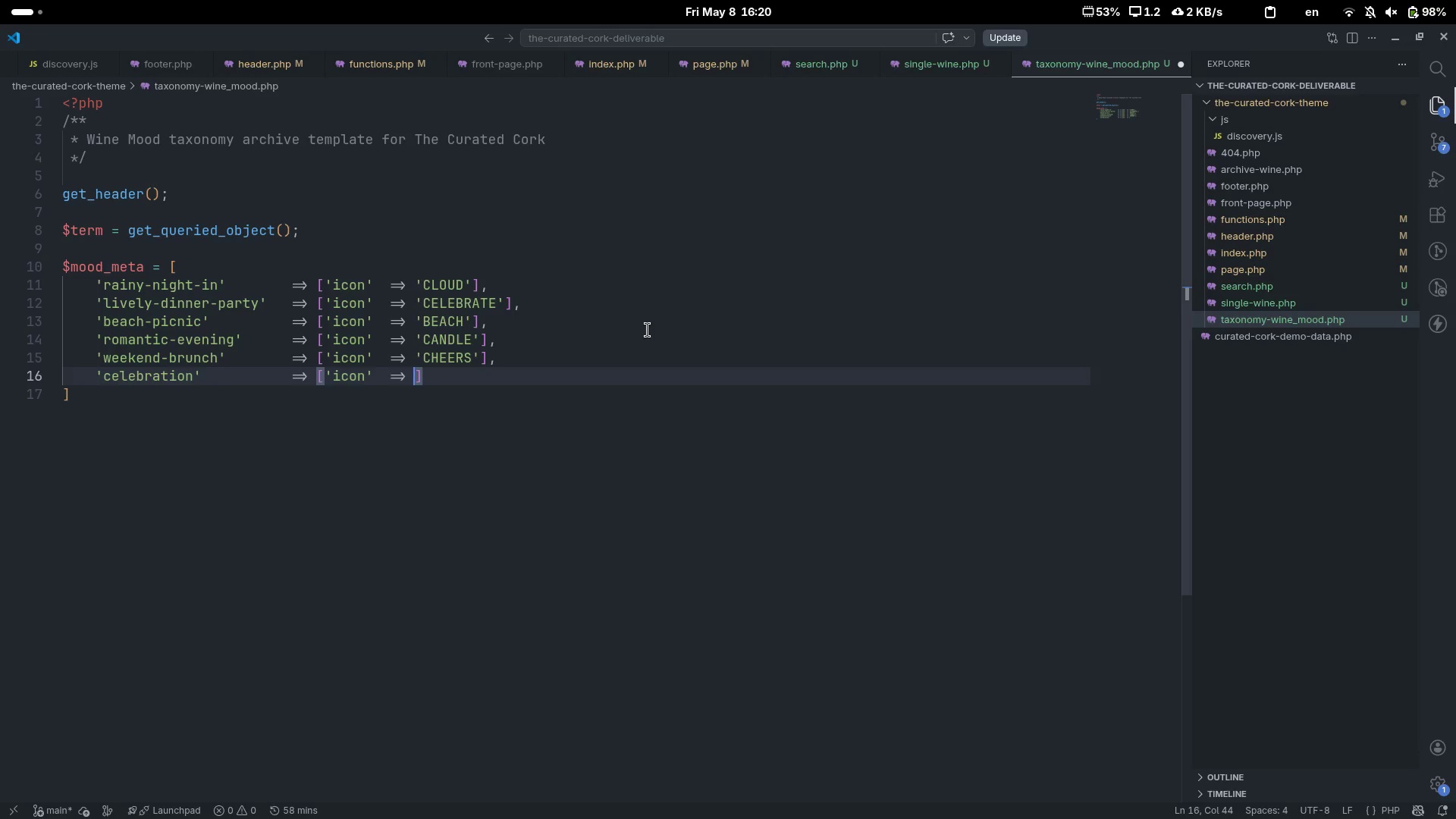 
wait(5.39)
 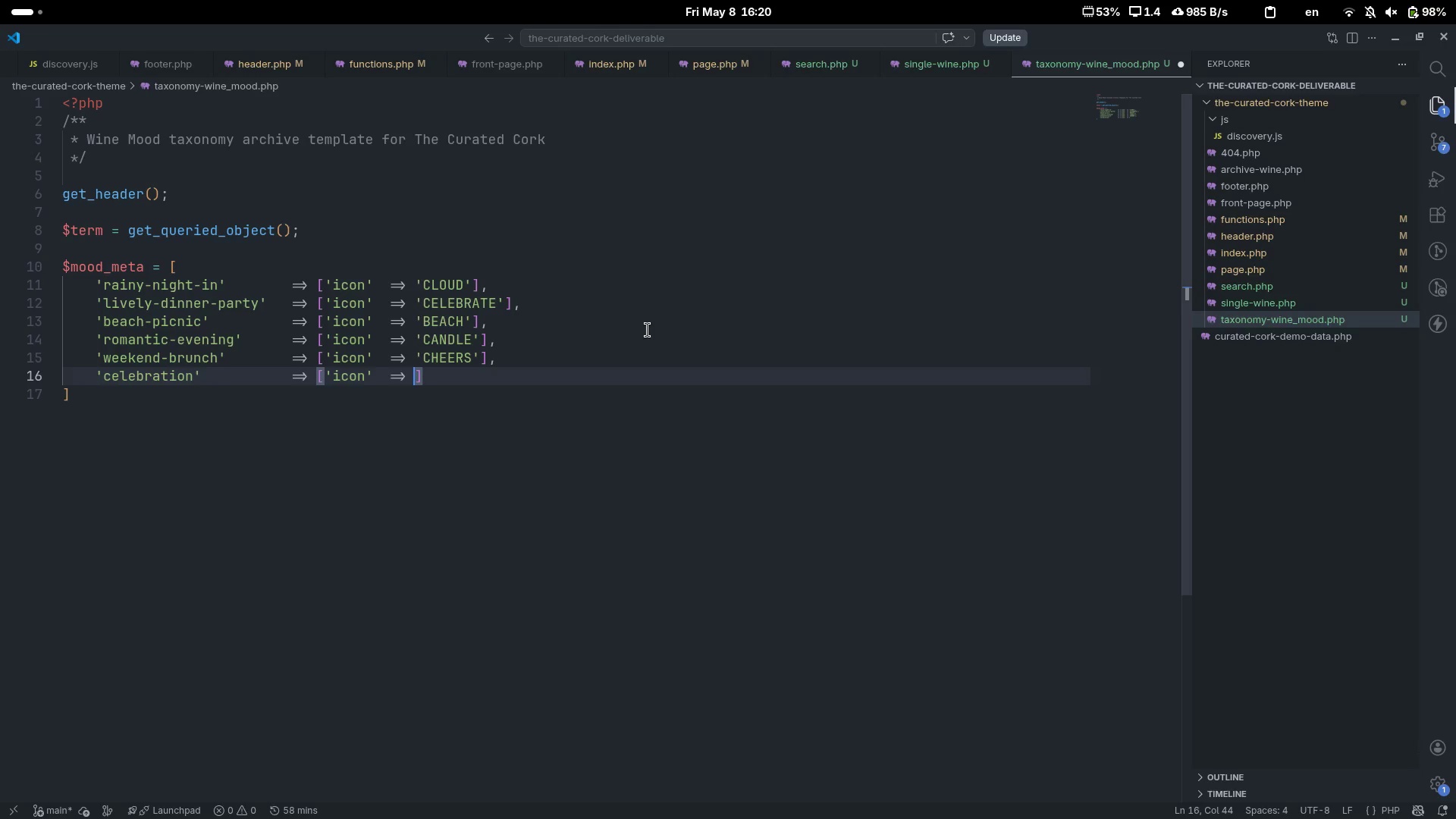 
type('STARS)
 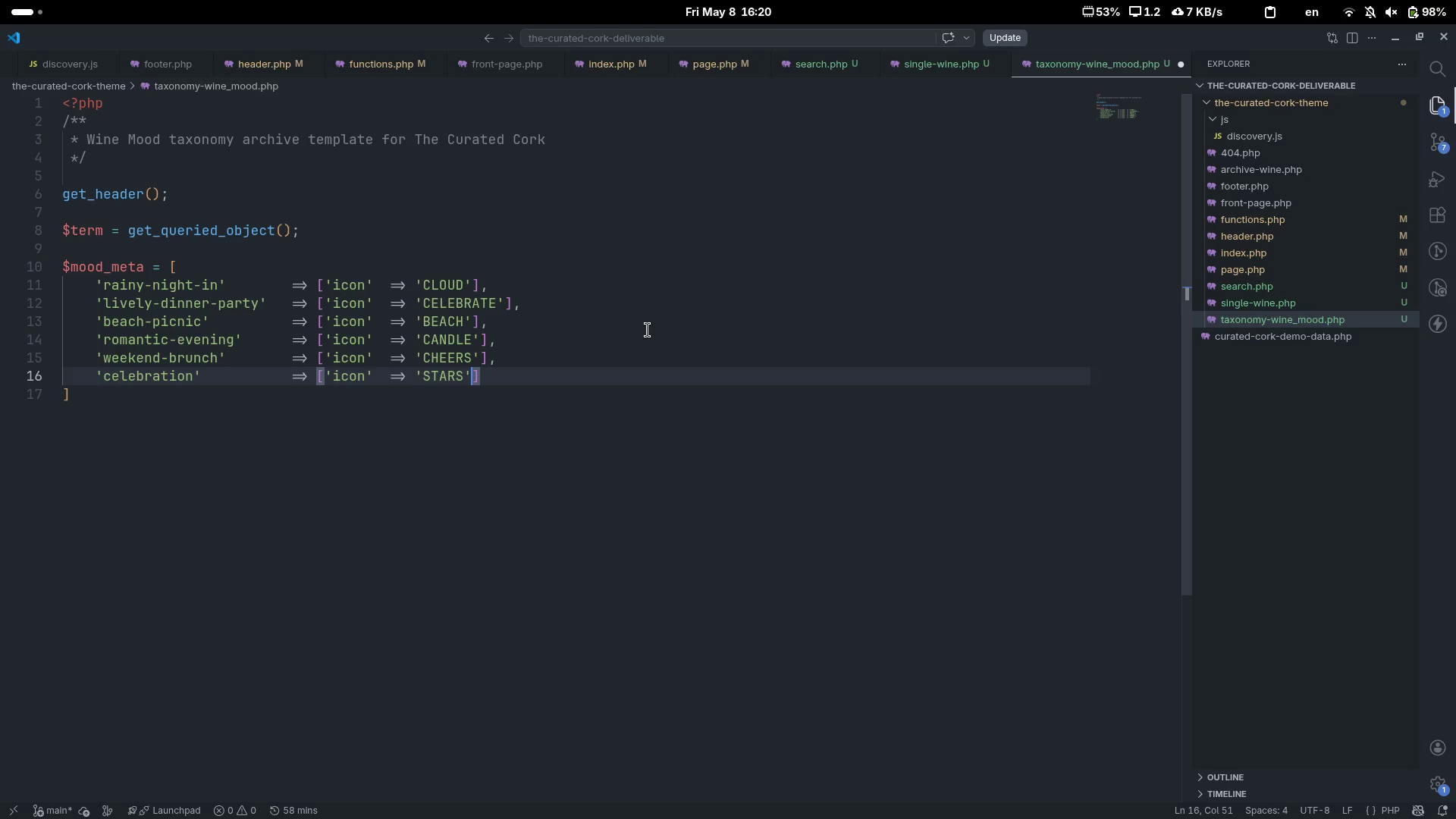 
 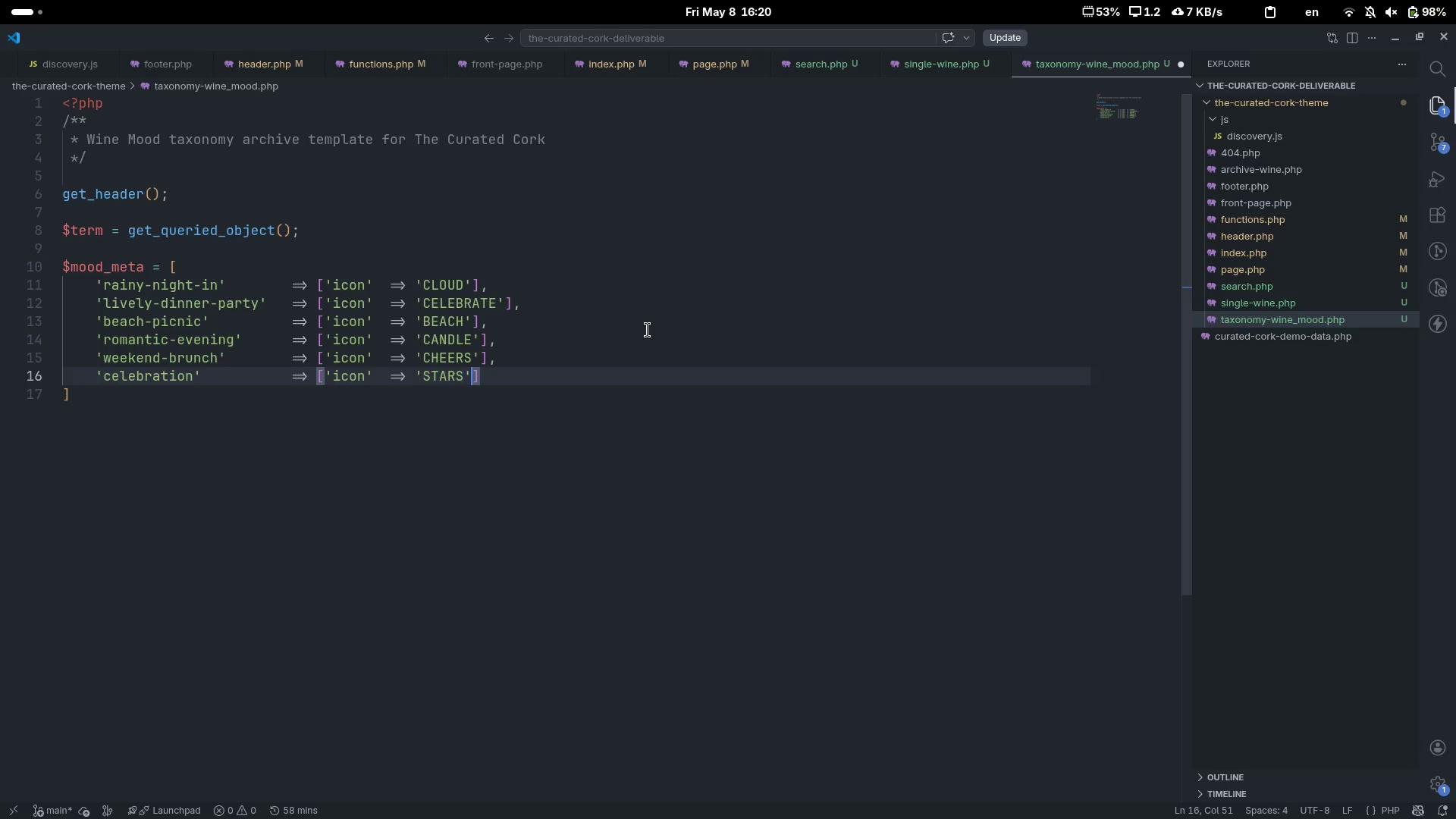 
key(ArrowRight)
 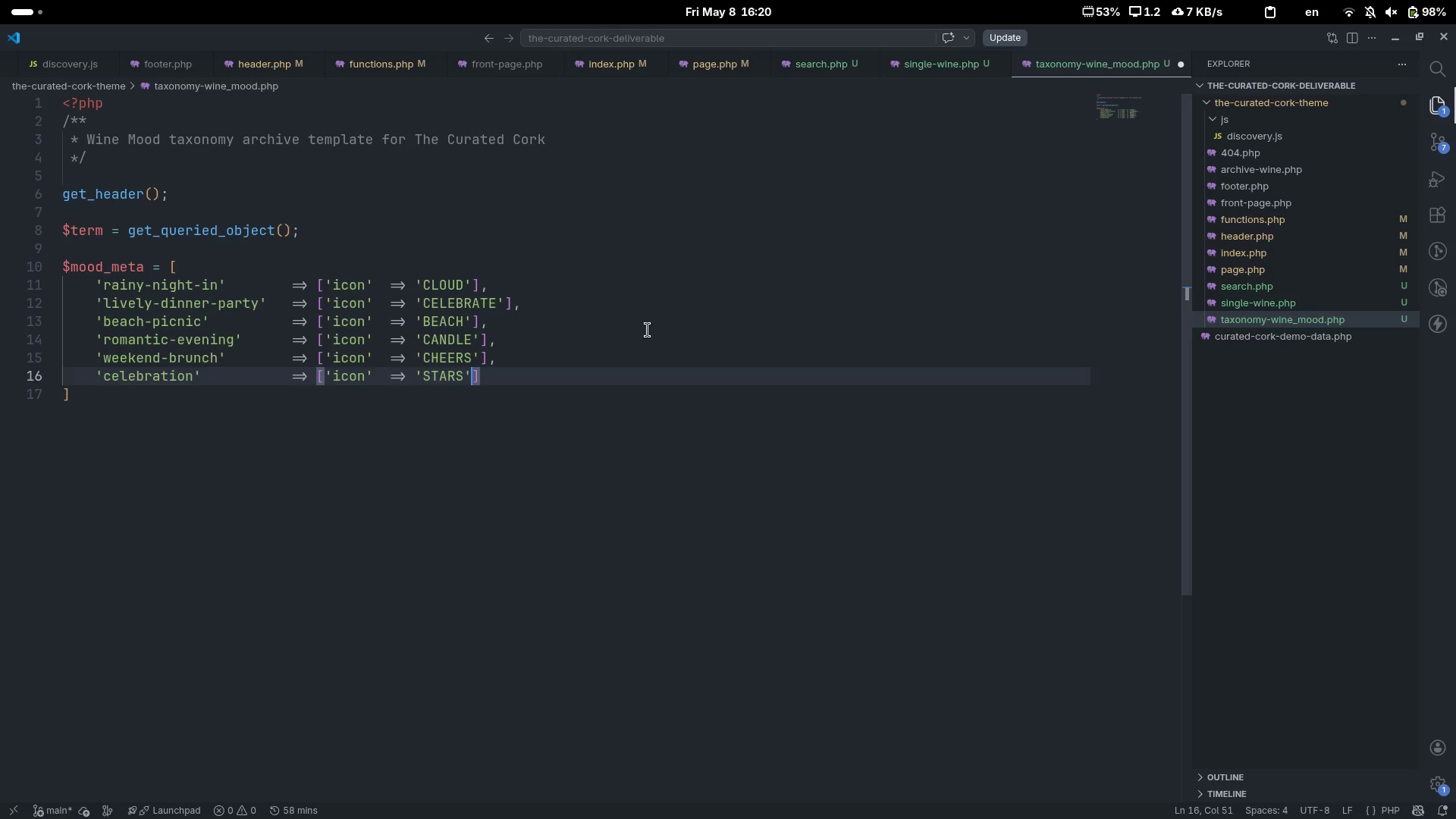 
key(ArrowRight)
 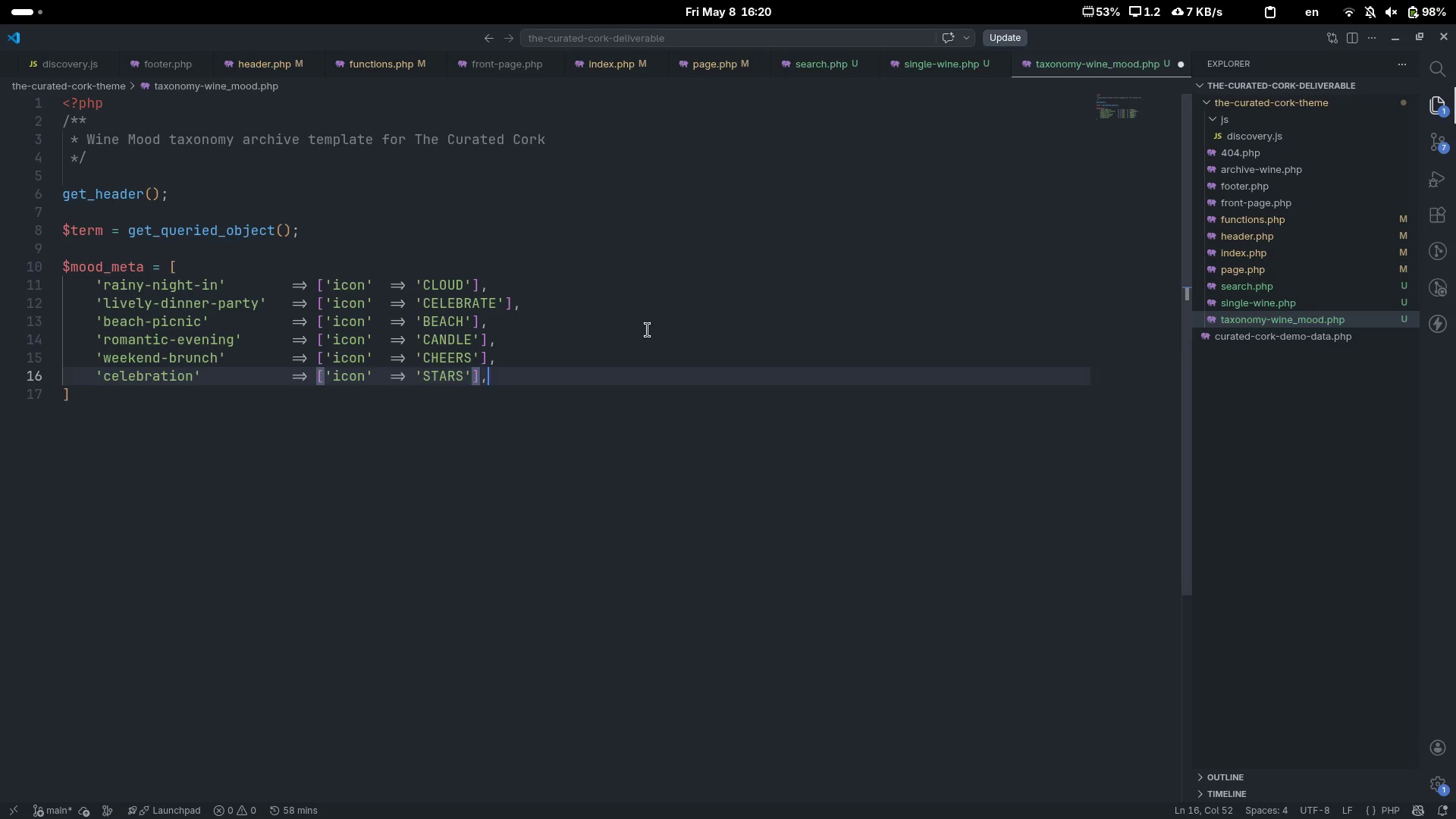 
key(Comma)
 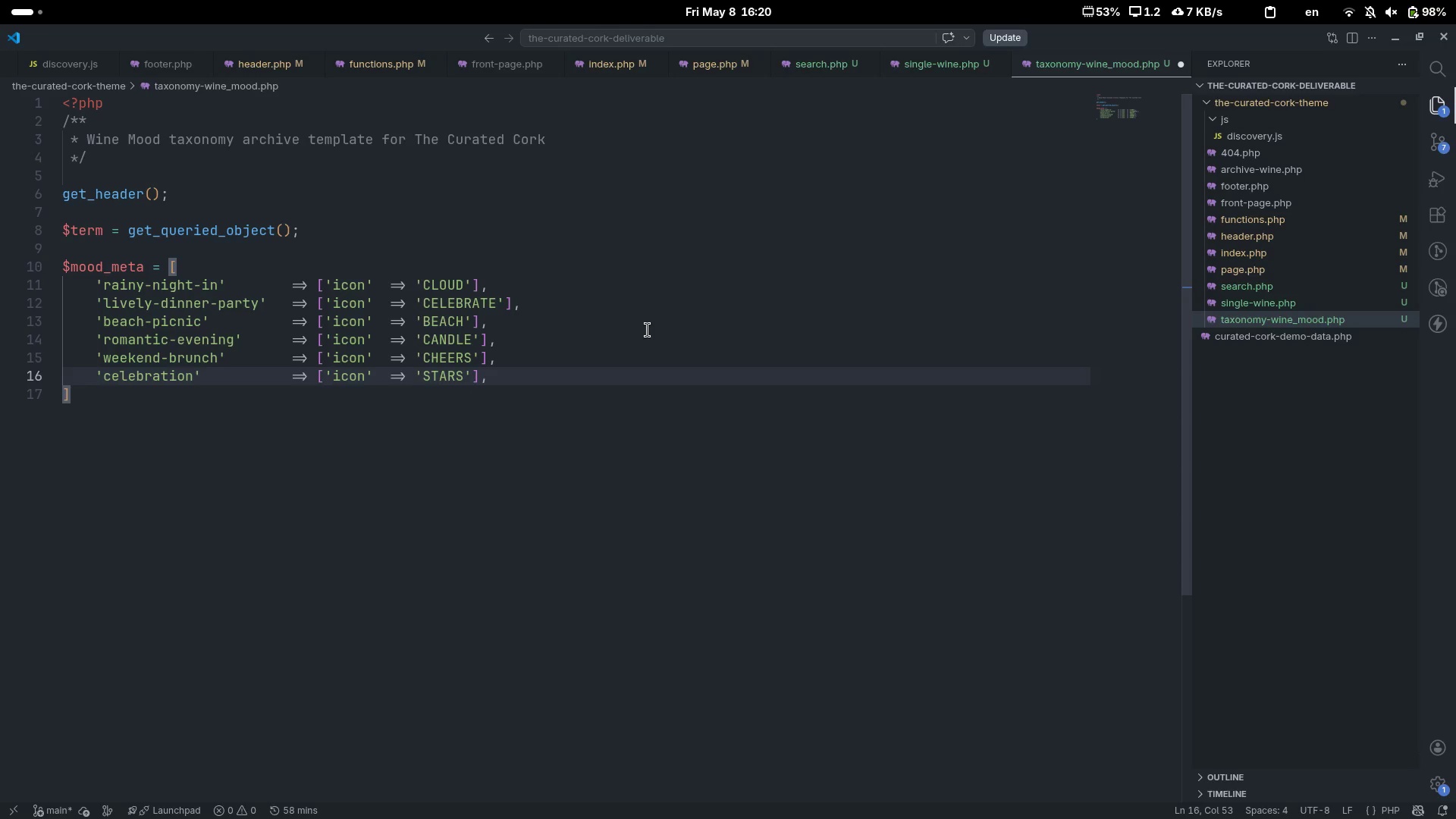 
key(Control+ControlLeft)
 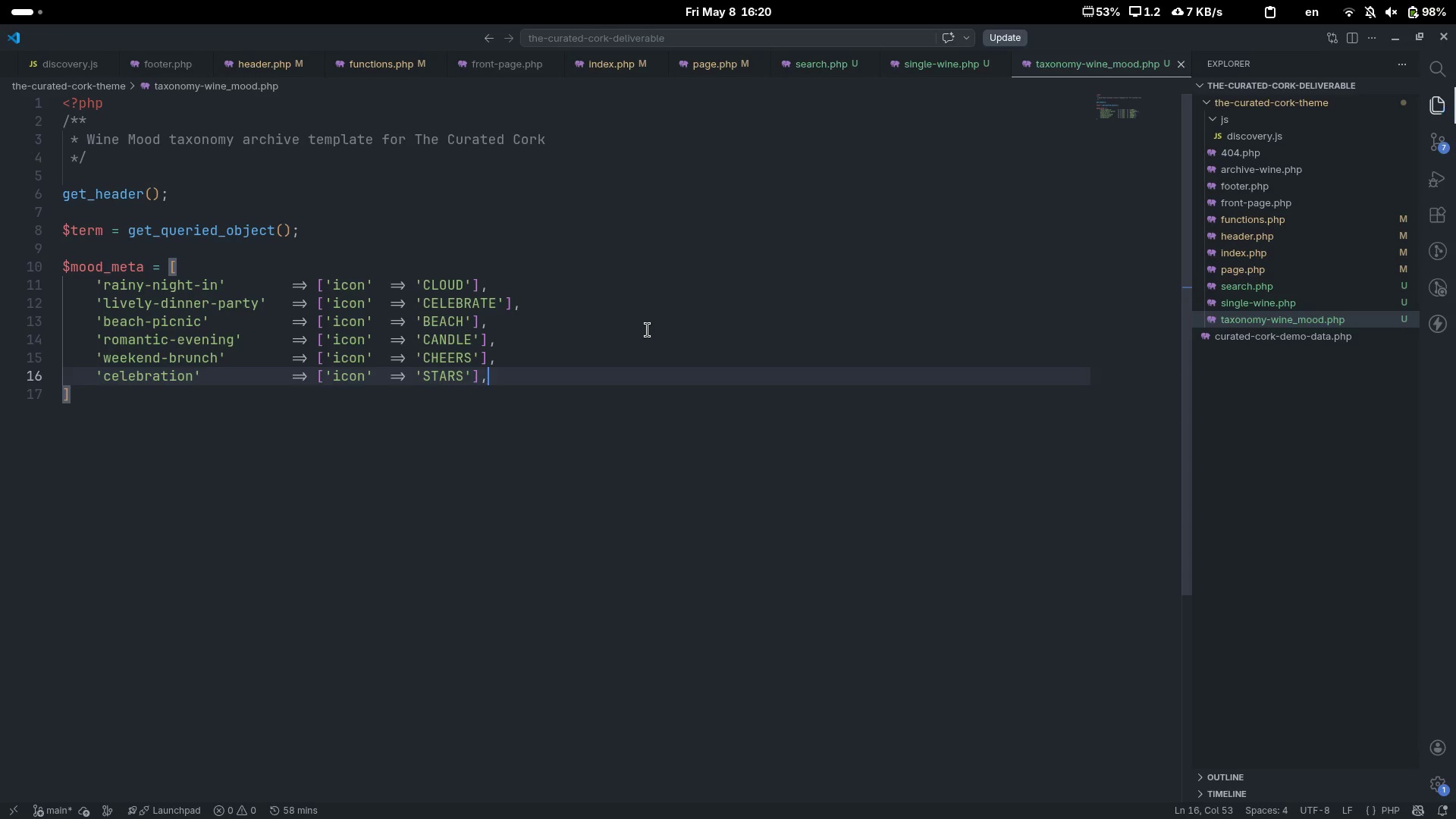 
key(Control+S)
 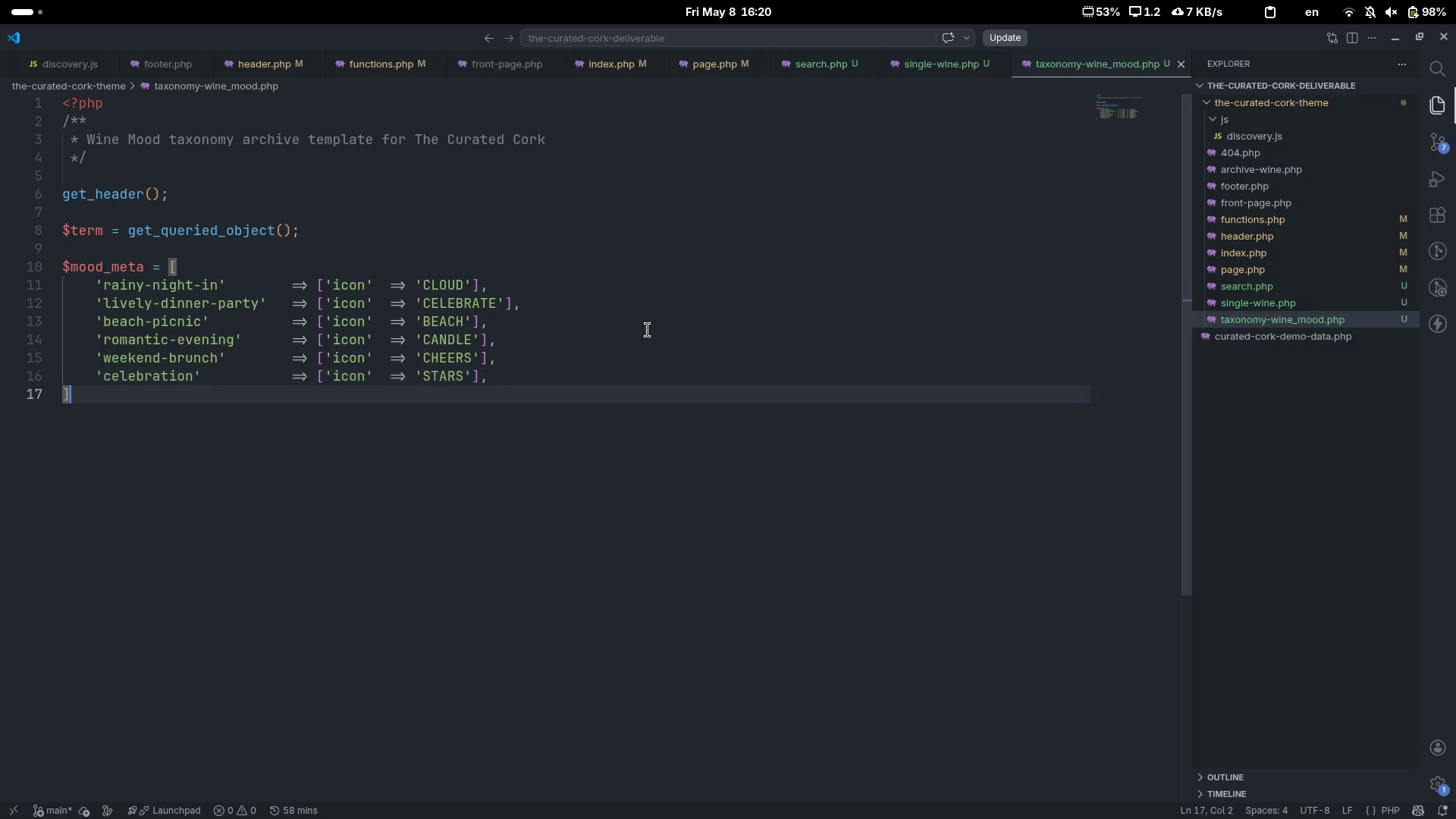 
key(ArrowDown)
 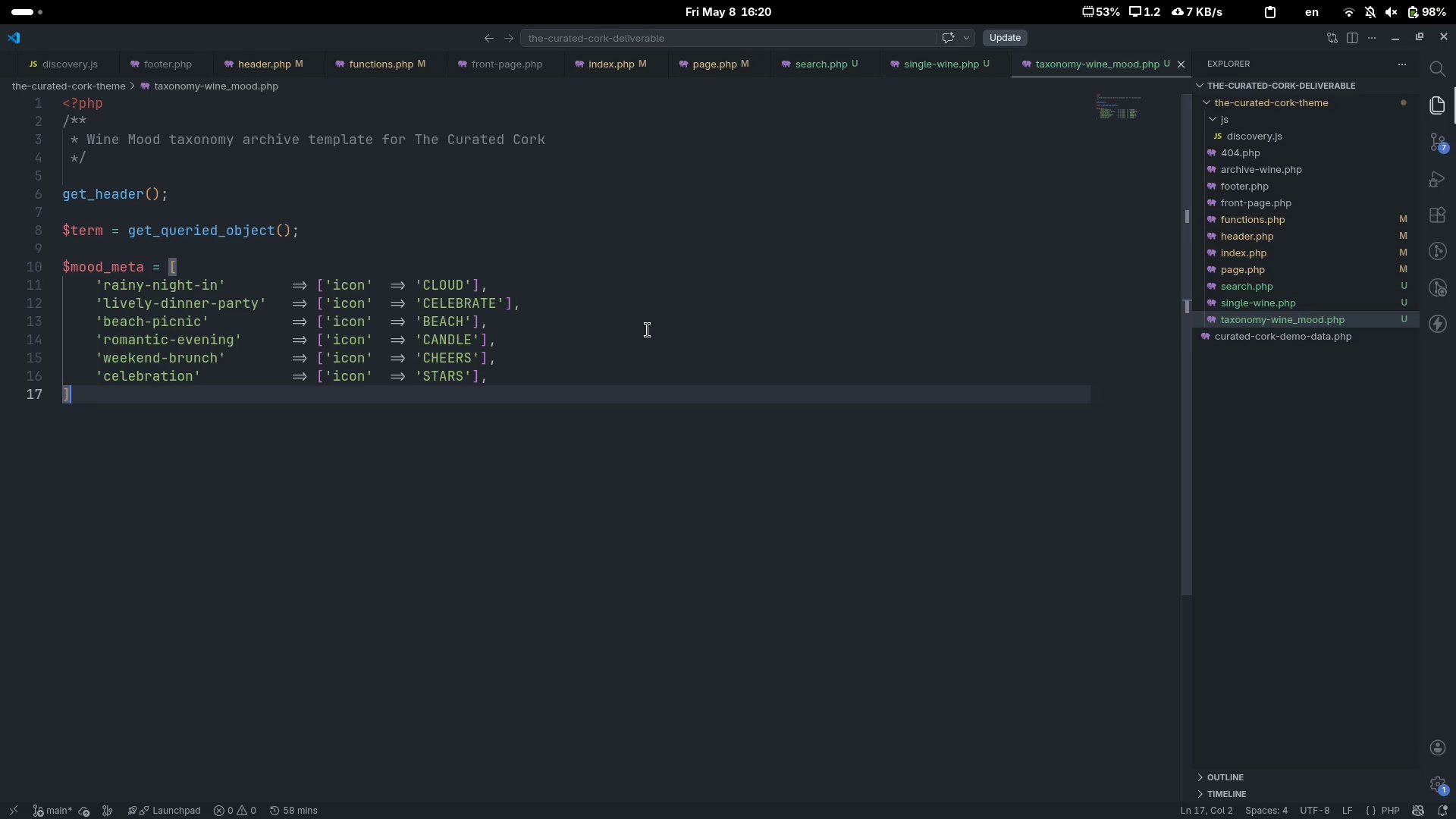 
key(Semicolon)
 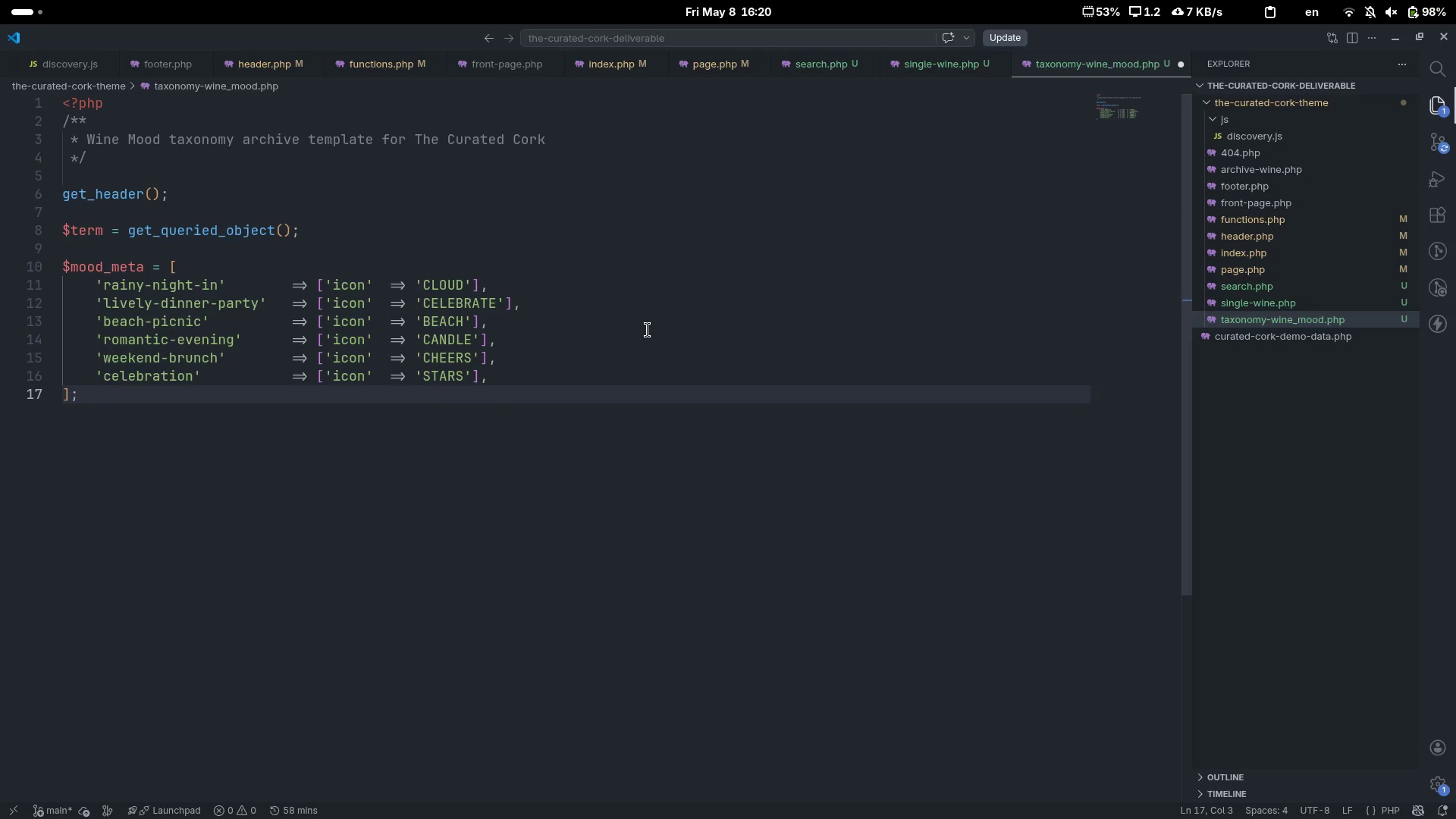 
key(Enter)
 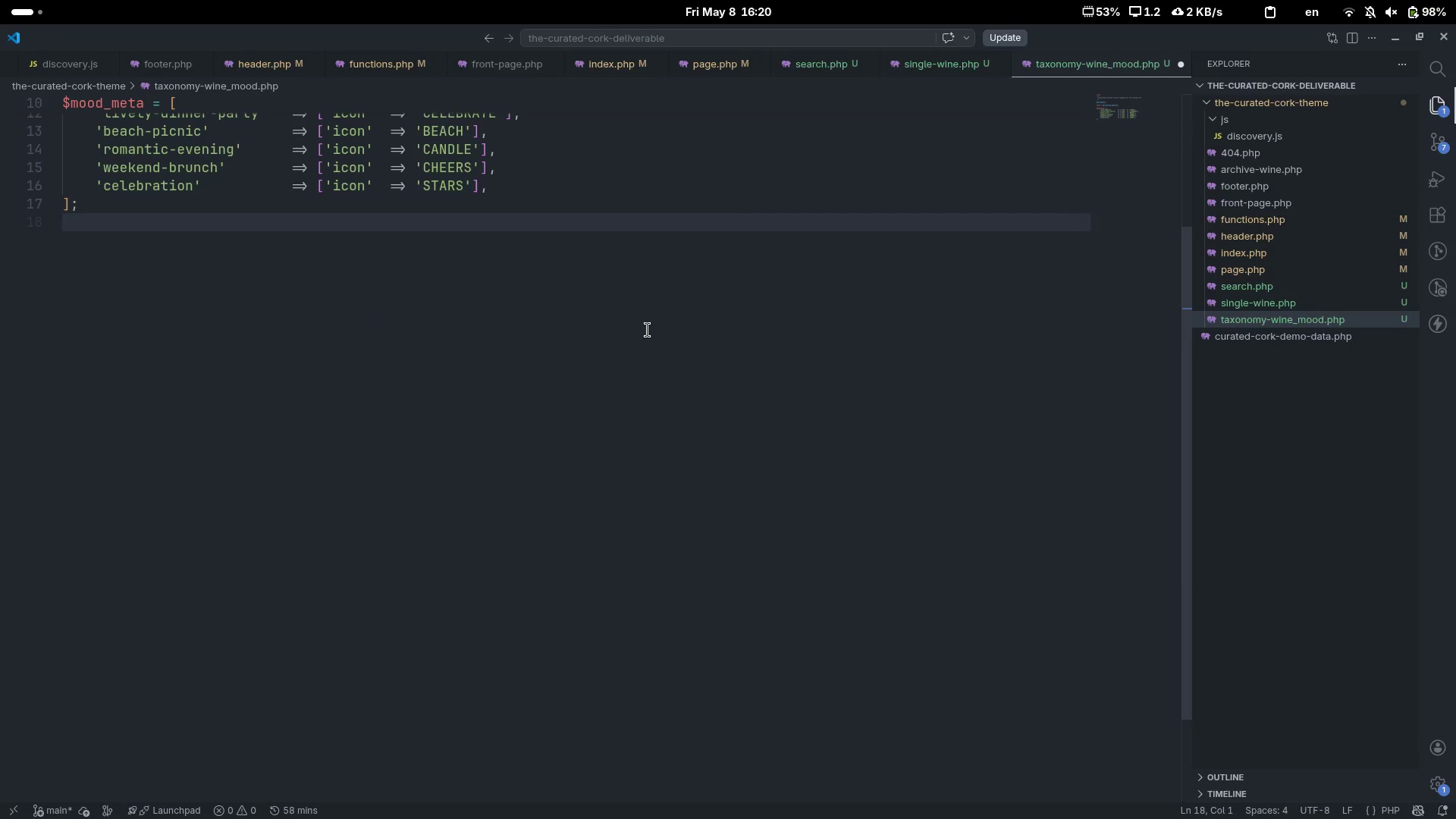 
scroll: coordinate [648, 330], scroll_direction: down, amount: 5.0
 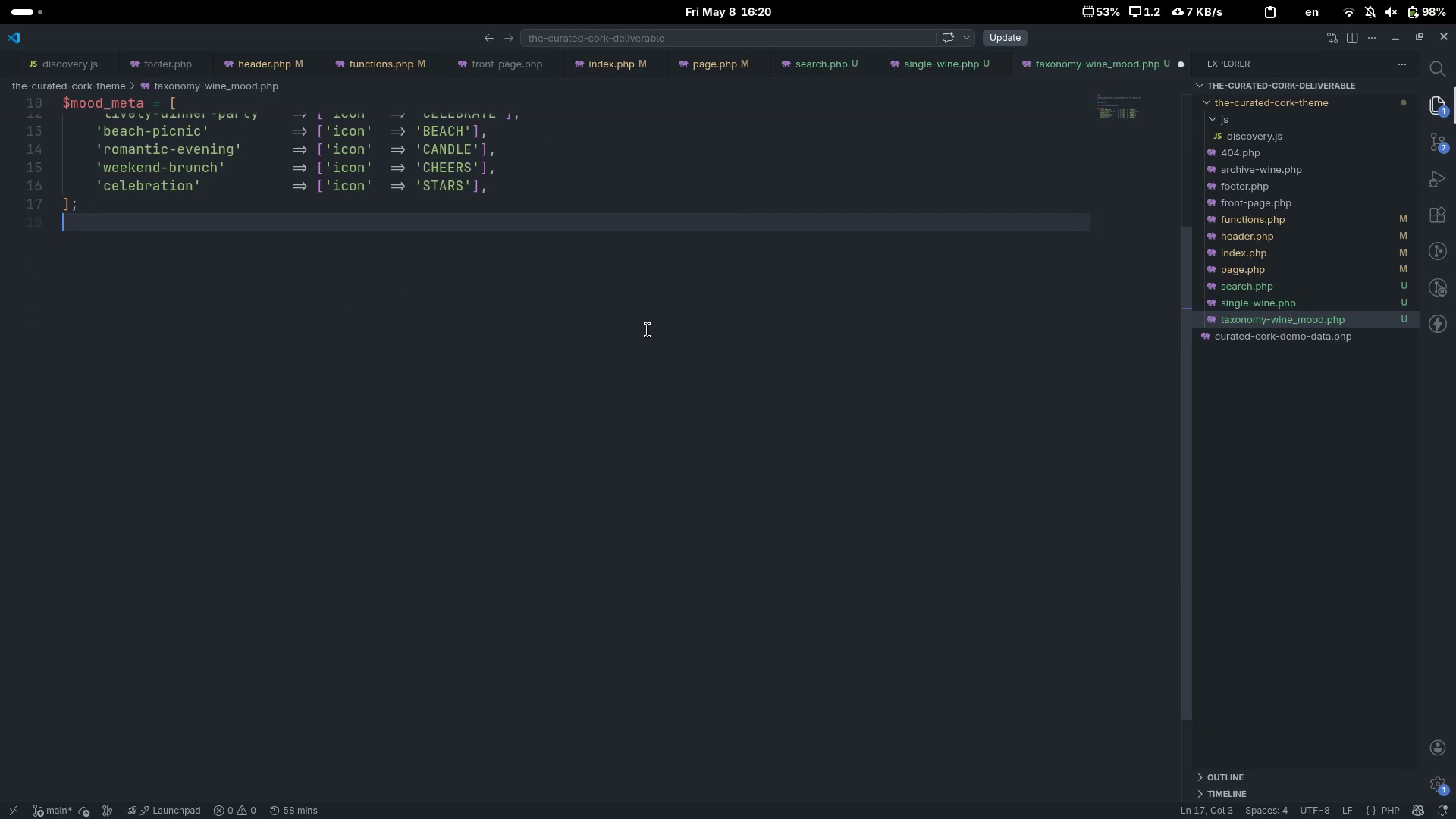 
key(Enter)
 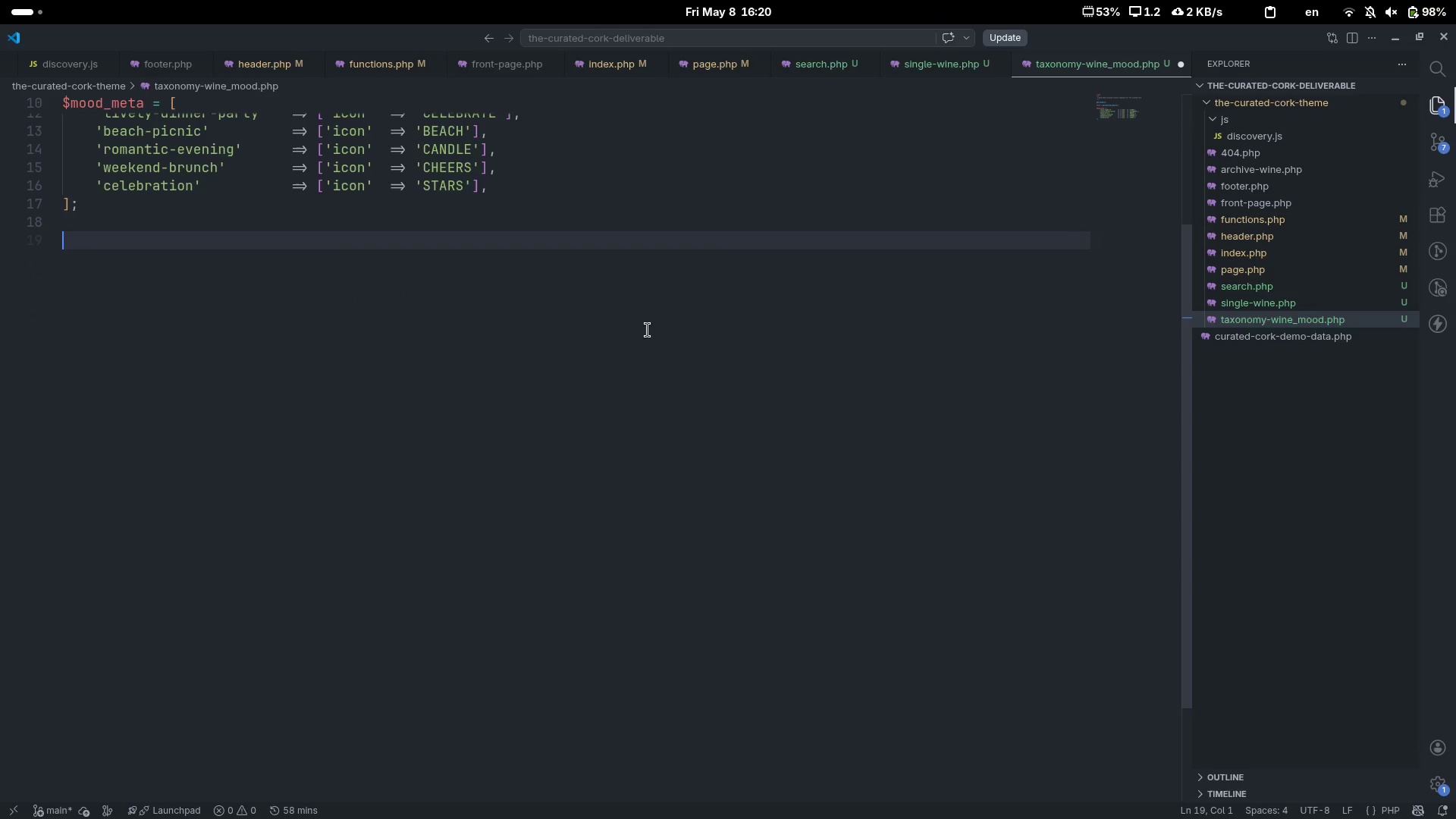 
type($mood_icon = $mood_m)
key(Tab)
type([$term->slug)
 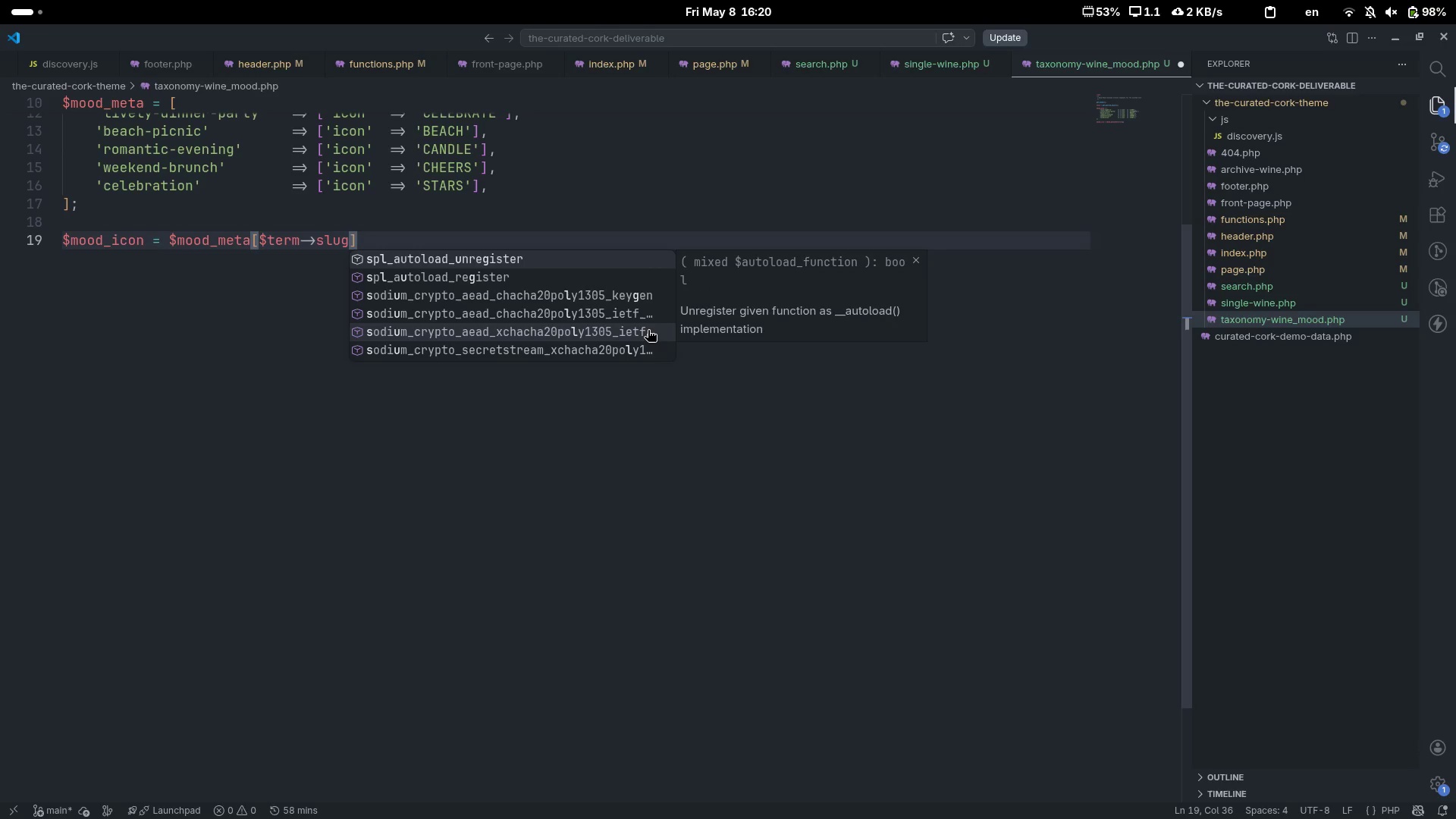 
key(ArrowRight)
 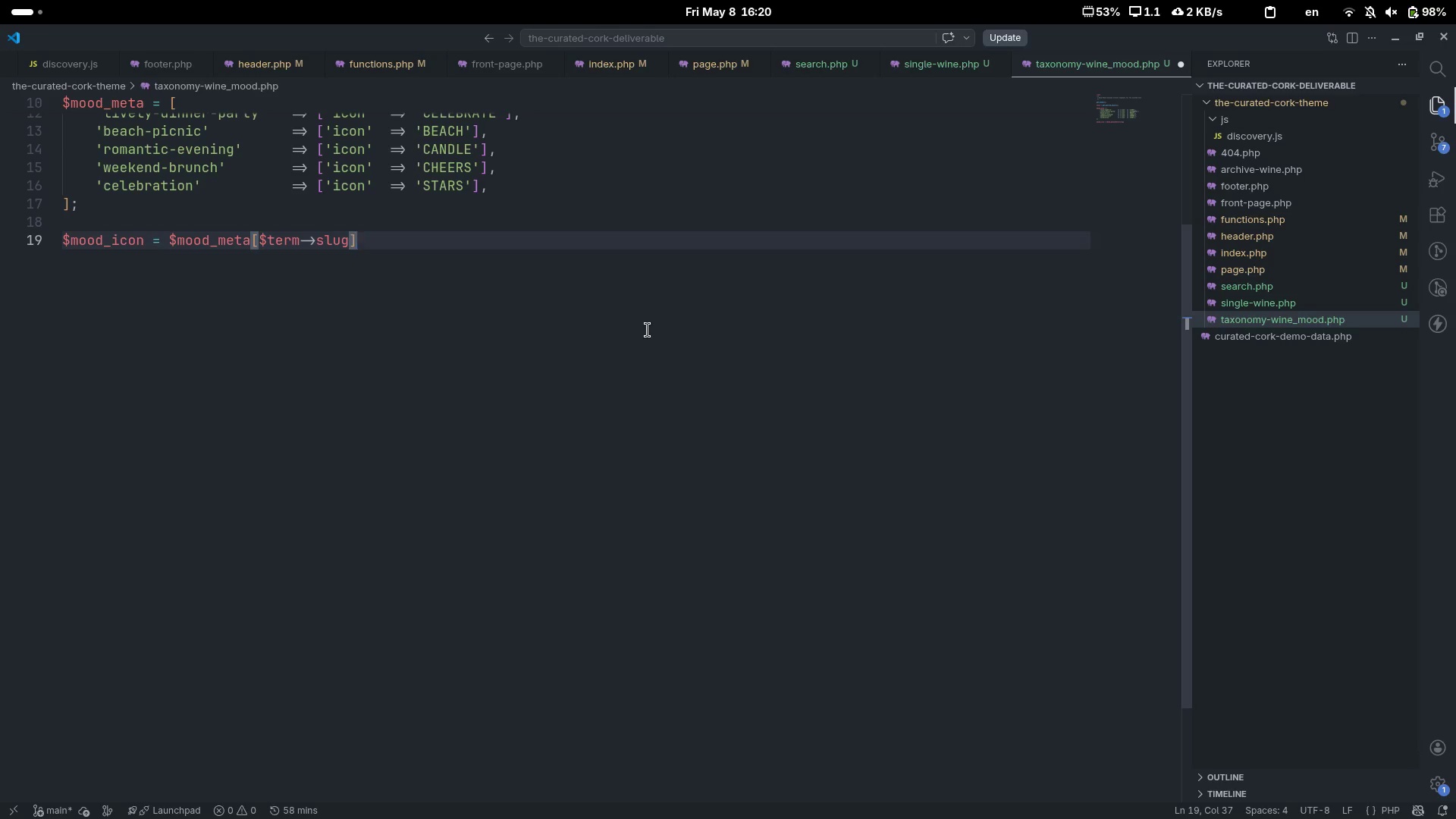 
type(['icon)
 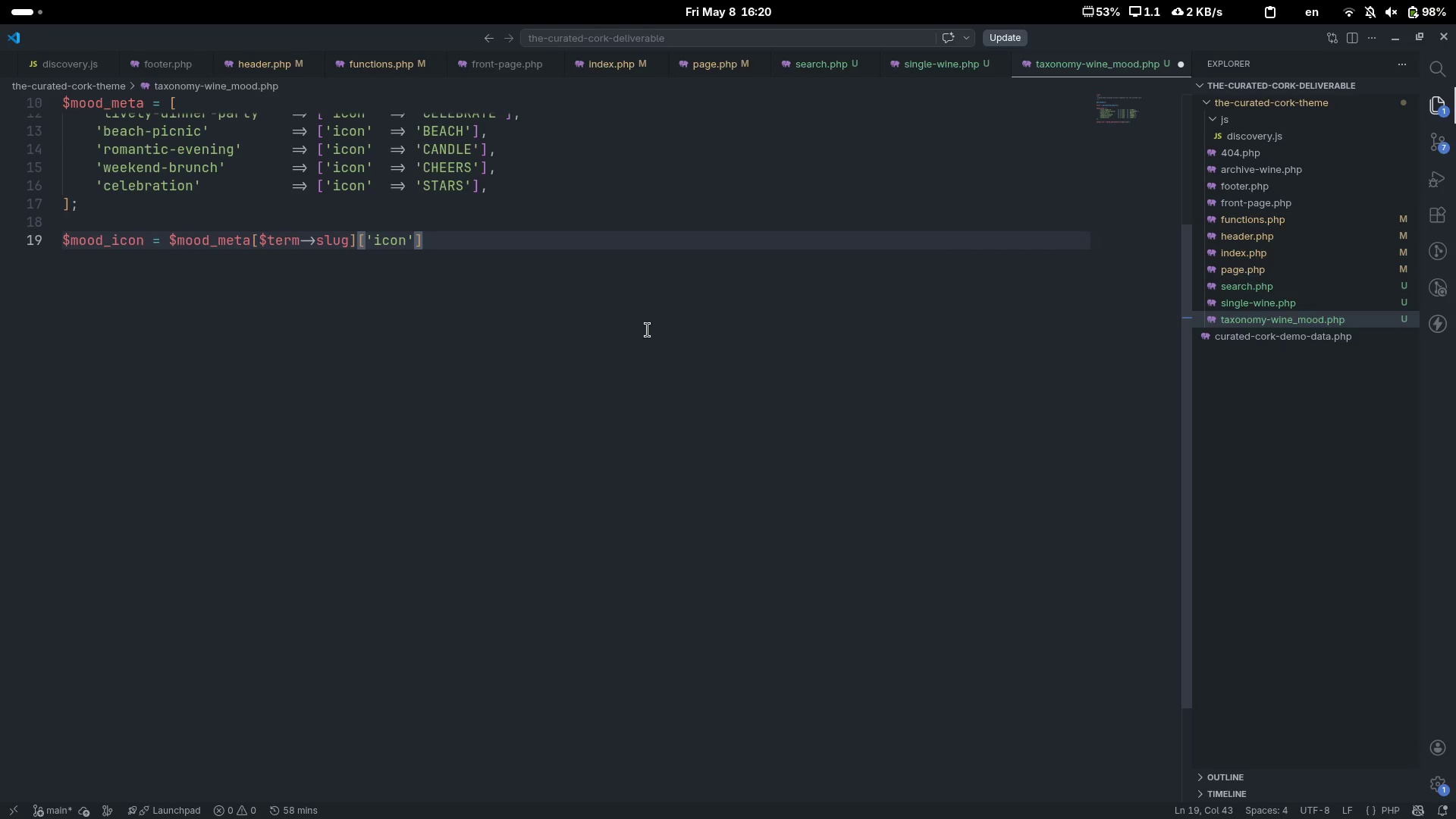 
key(ArrowRight)
 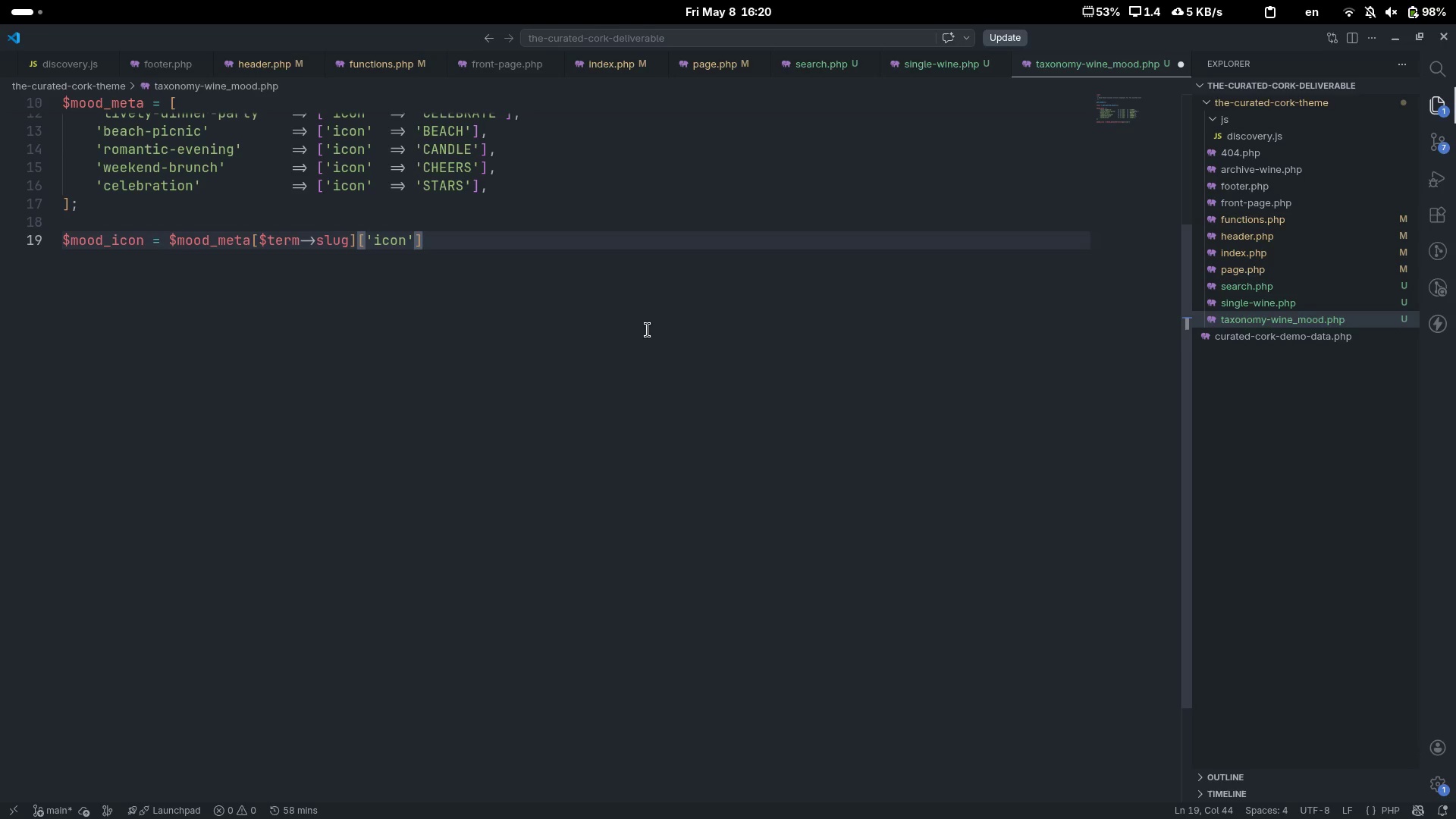 
key(ArrowRight)
 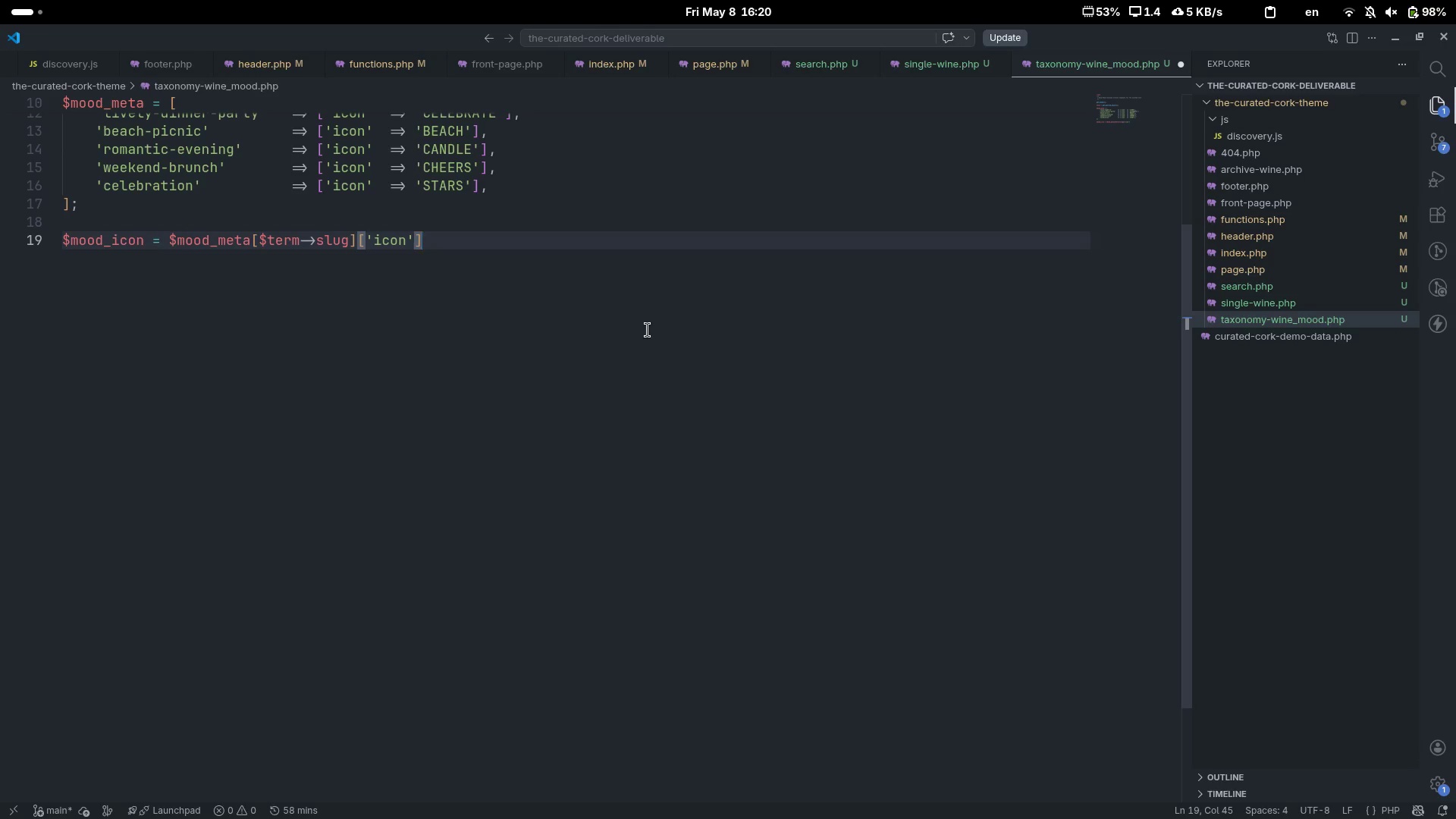 
type( ?? 'WINE)
 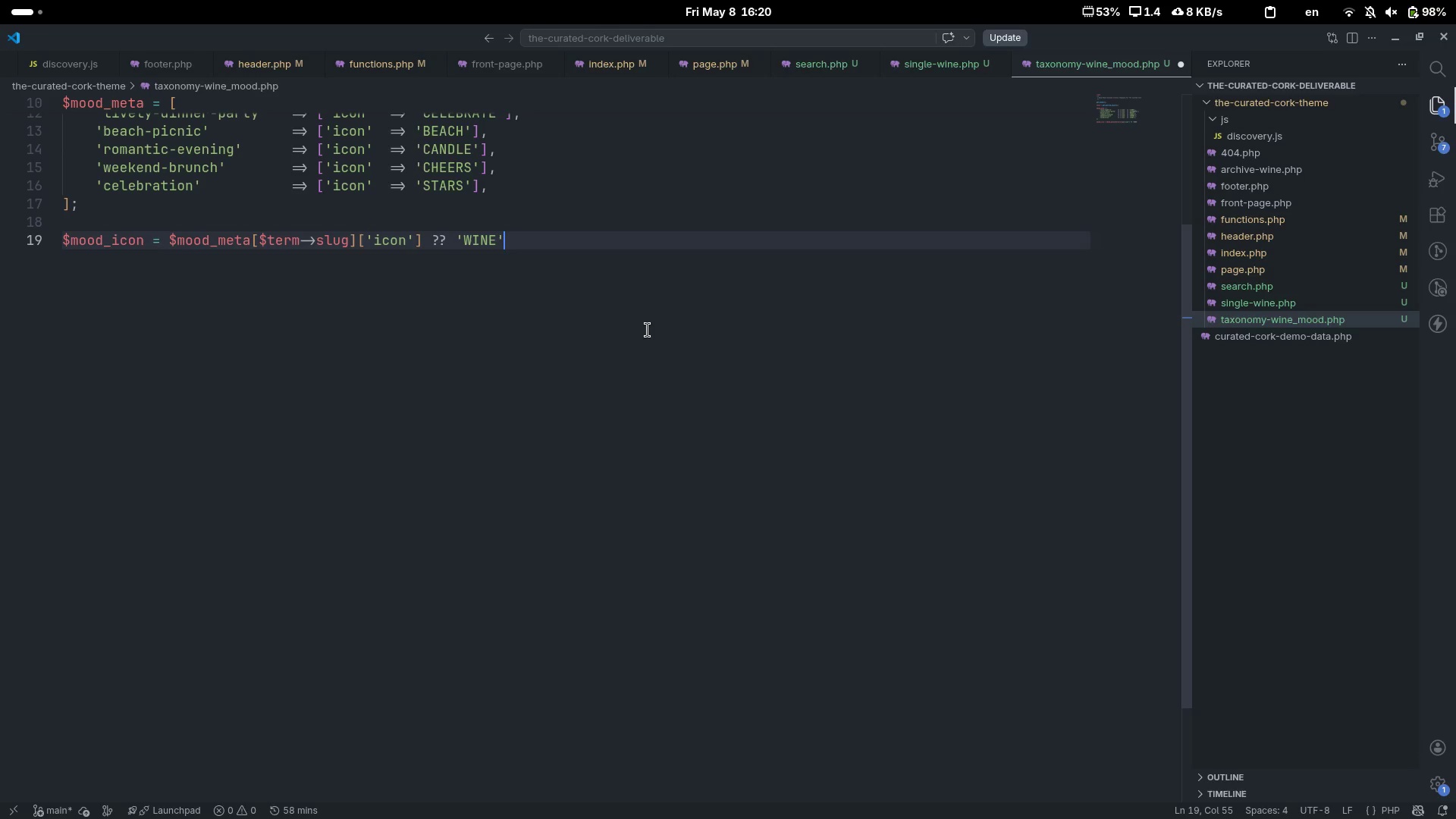 
 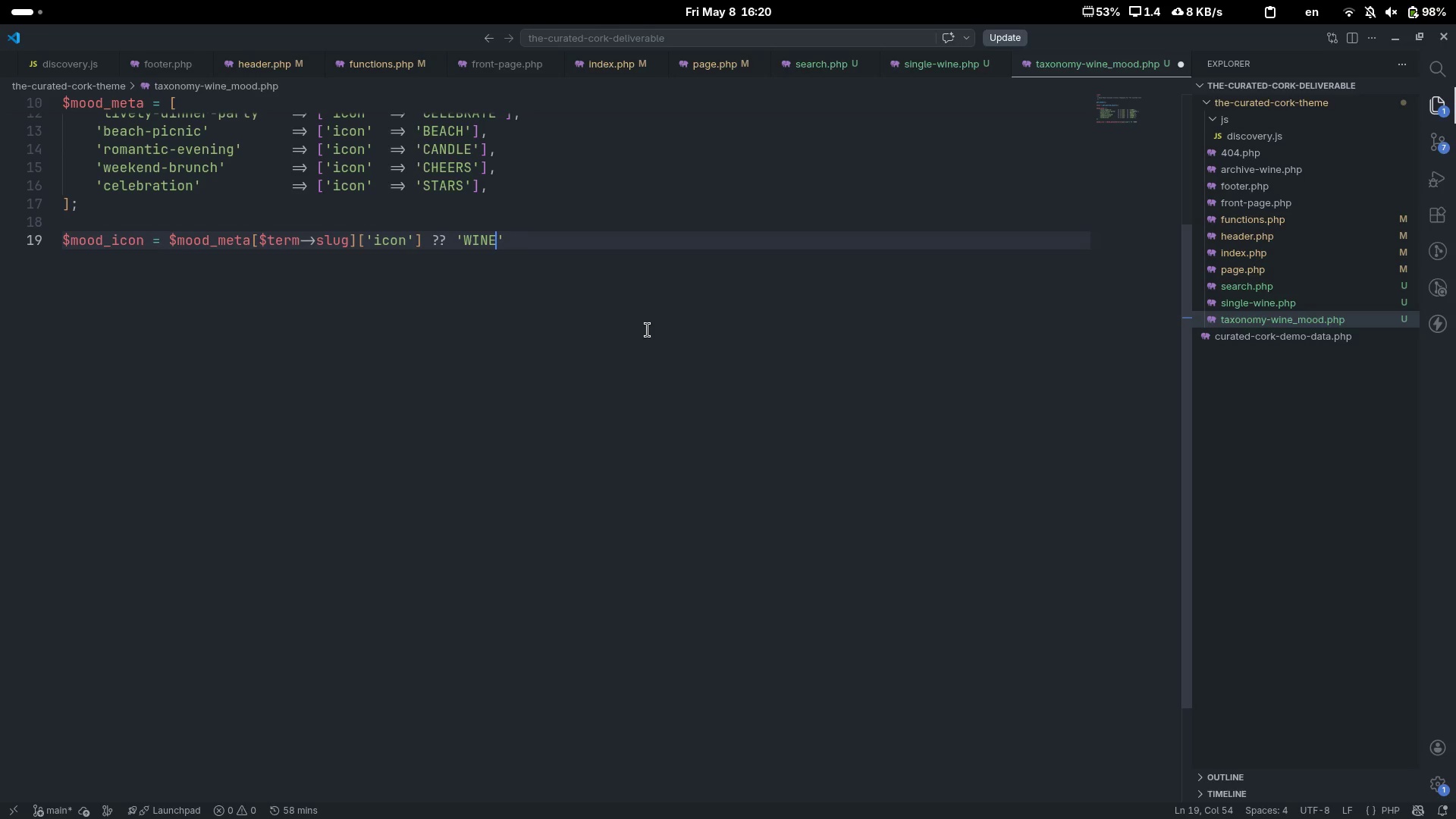 
key(Control+ControlLeft)
 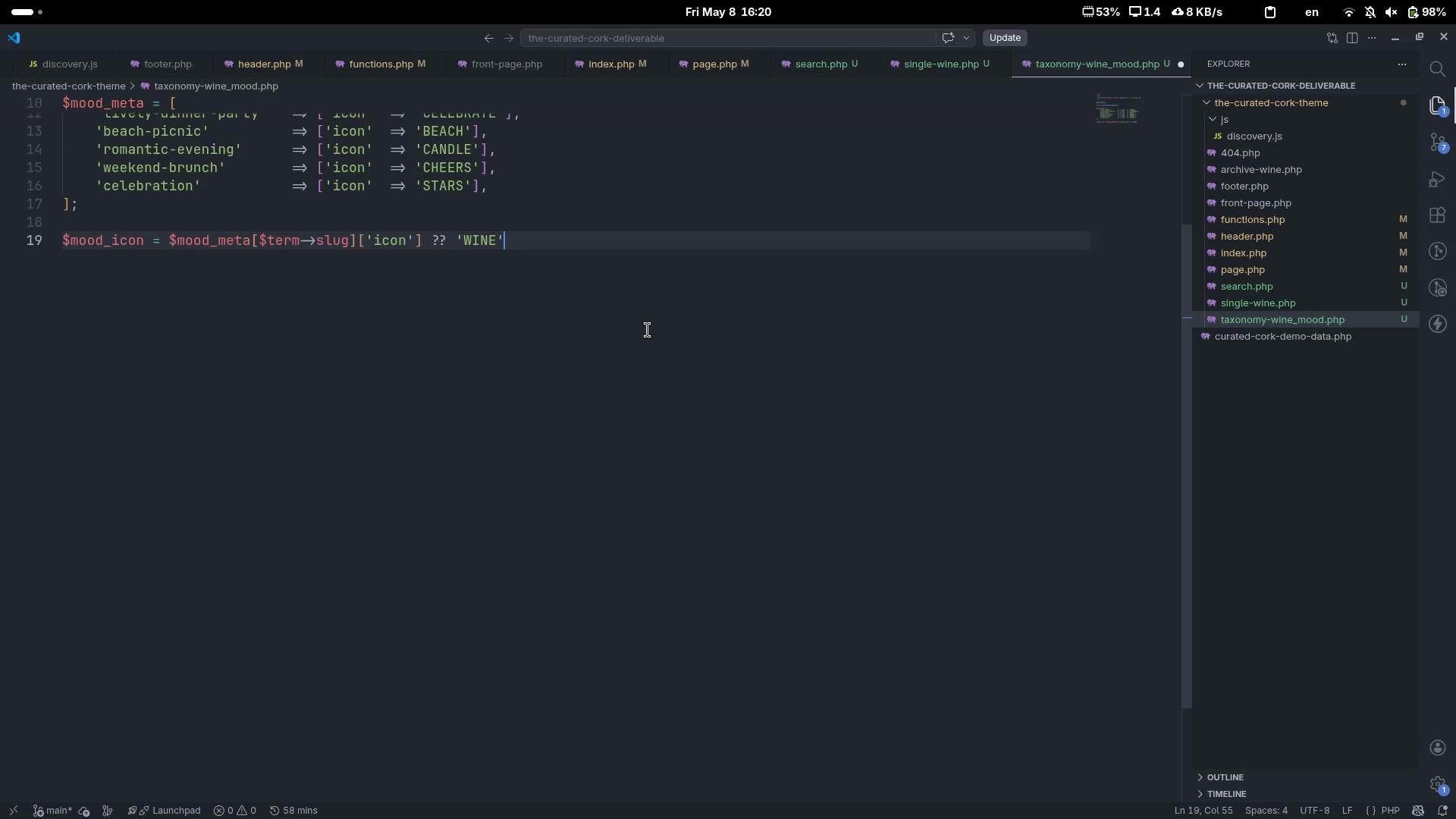 
key(Control+ArrowRight)
 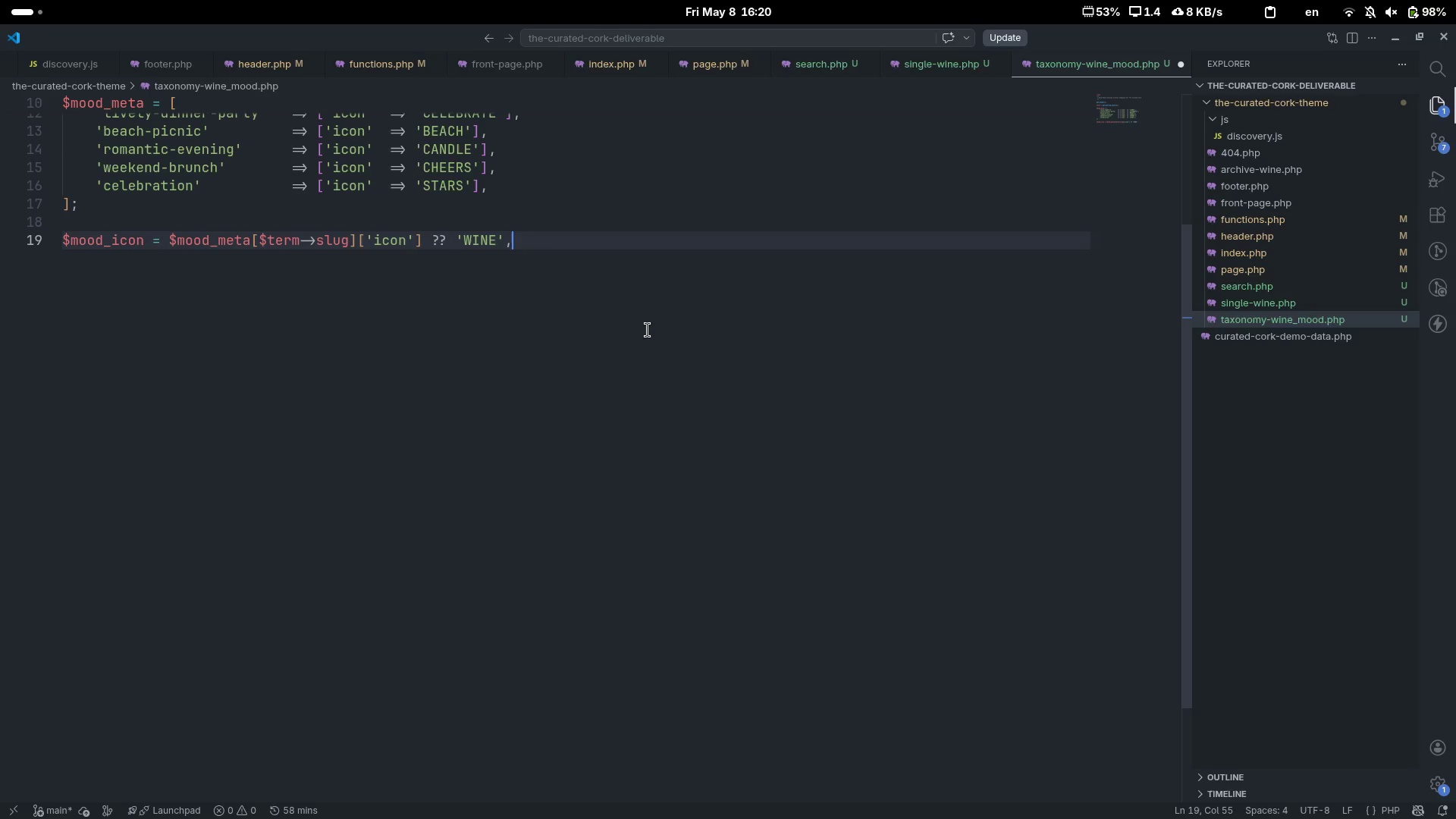 
key(Comma)
 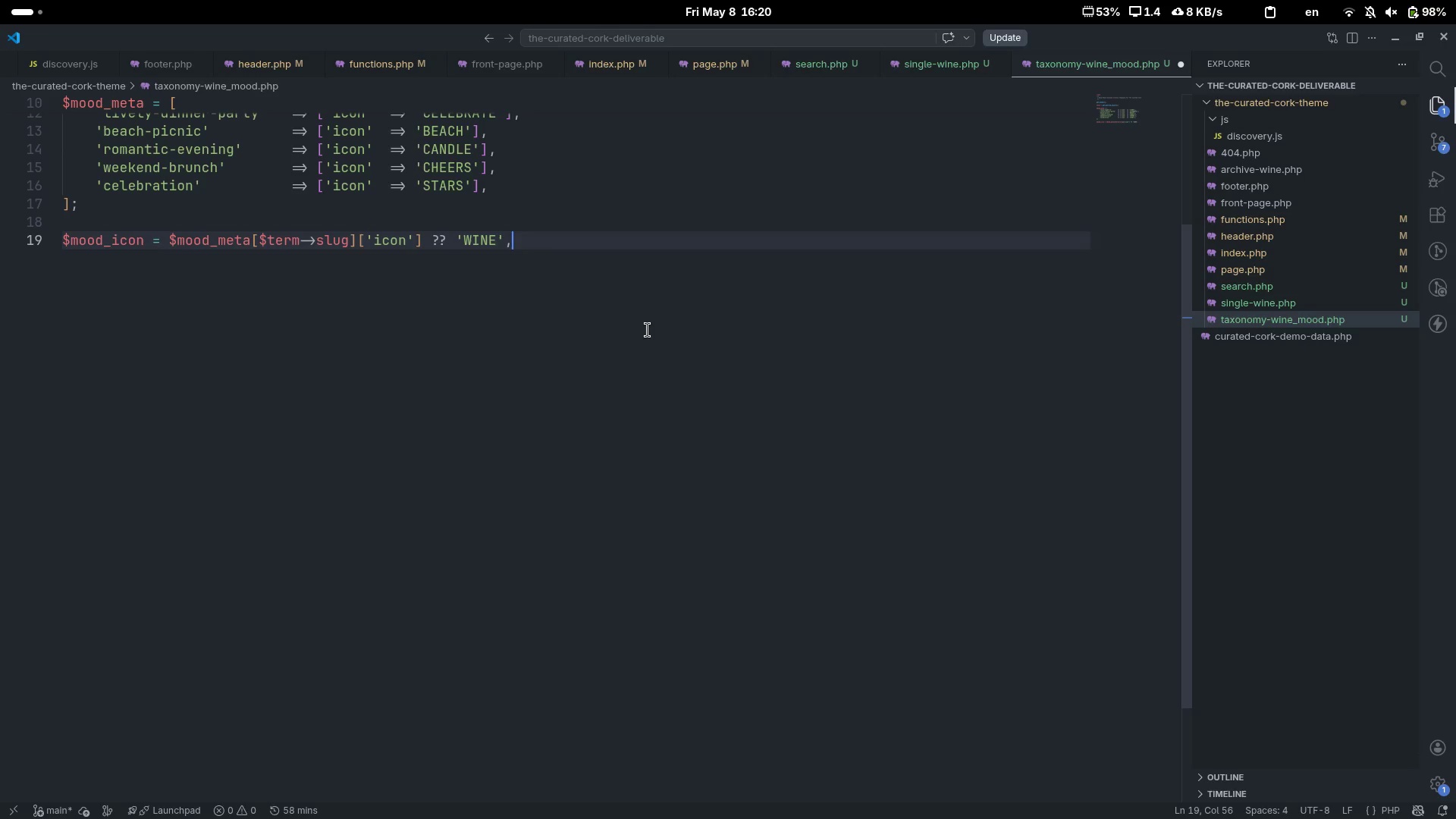 
key(Backspace)
 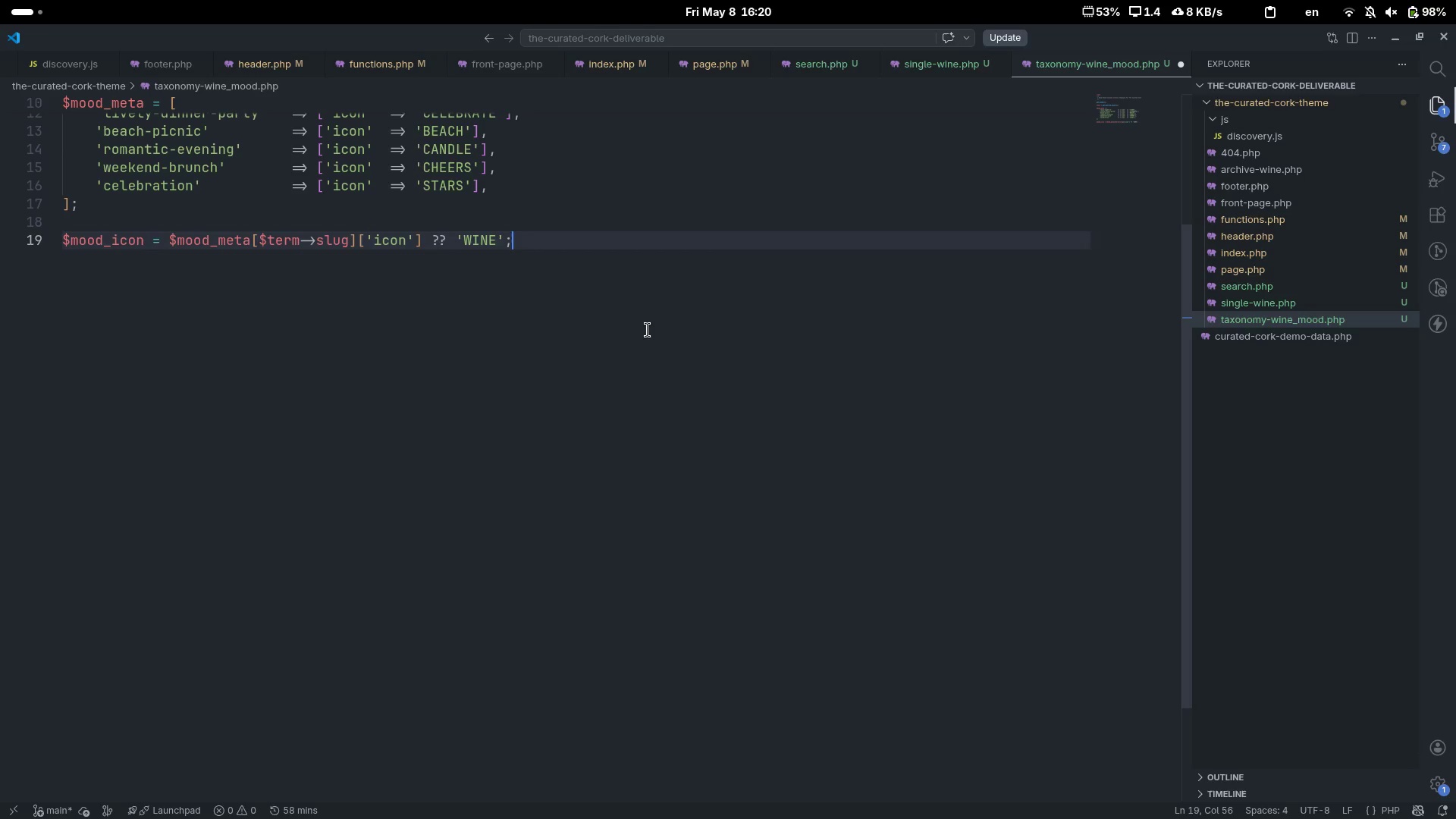 
key(Semicolon)
 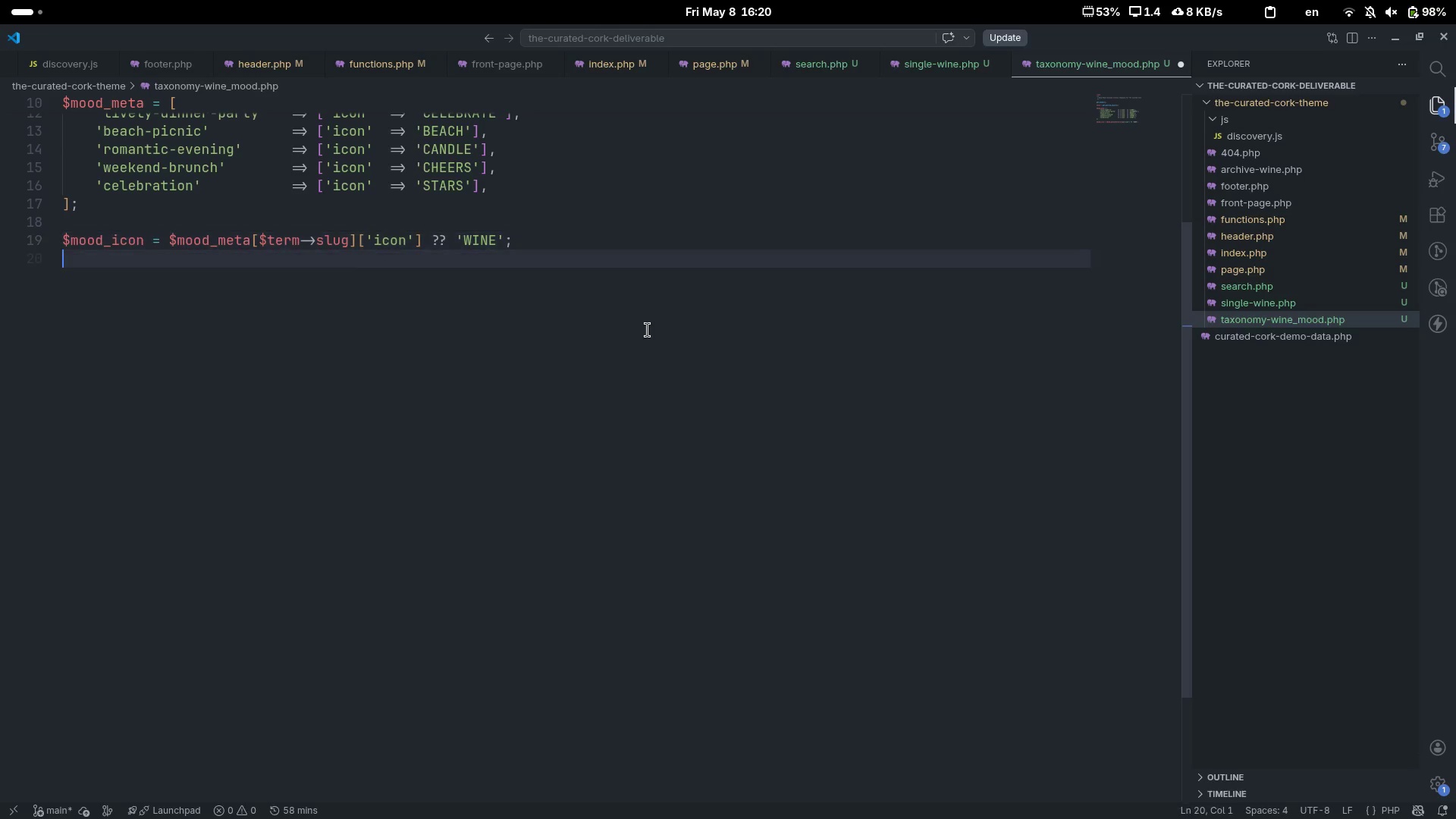 
key(Enter)
 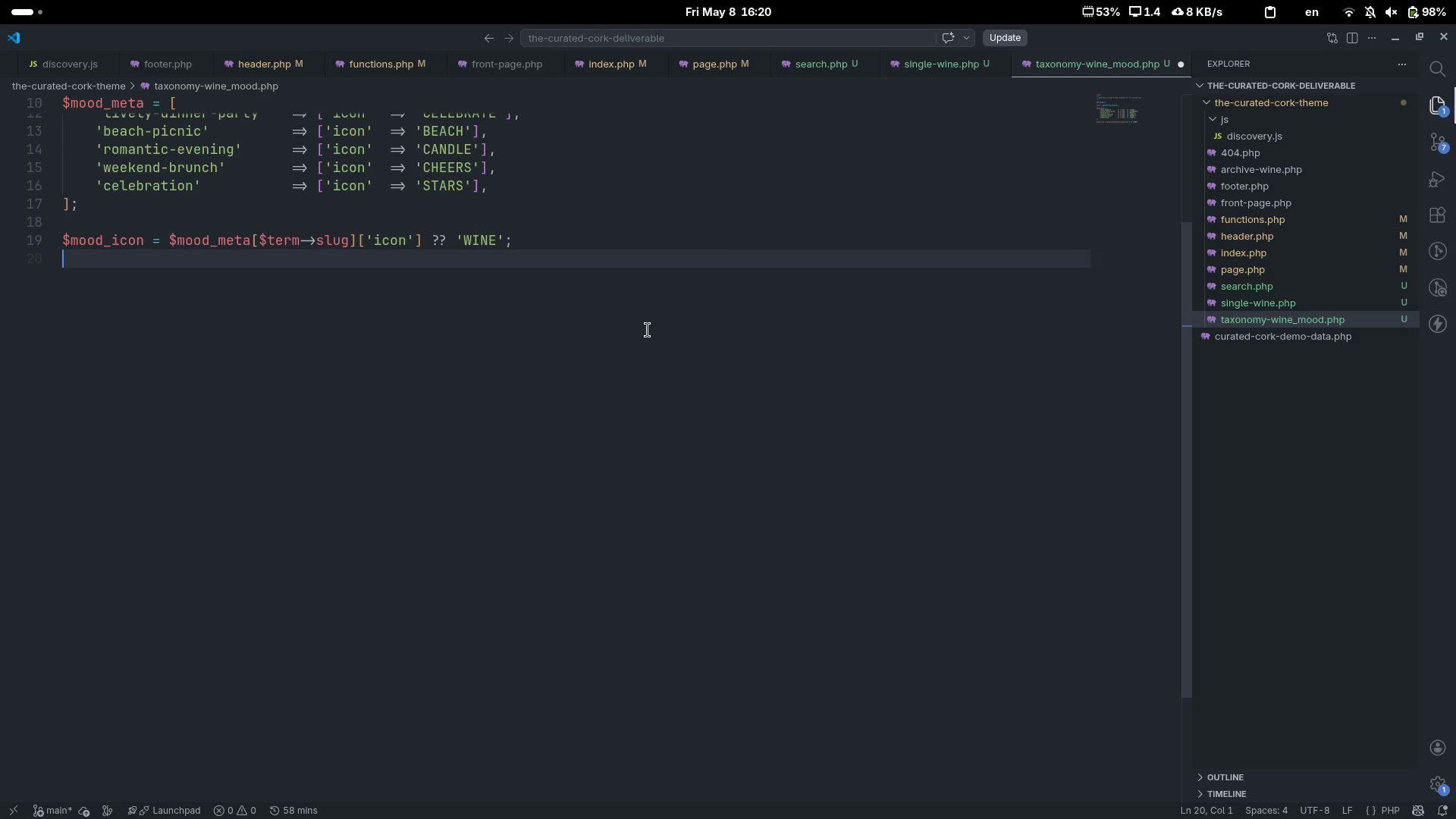 
key(Enter)
 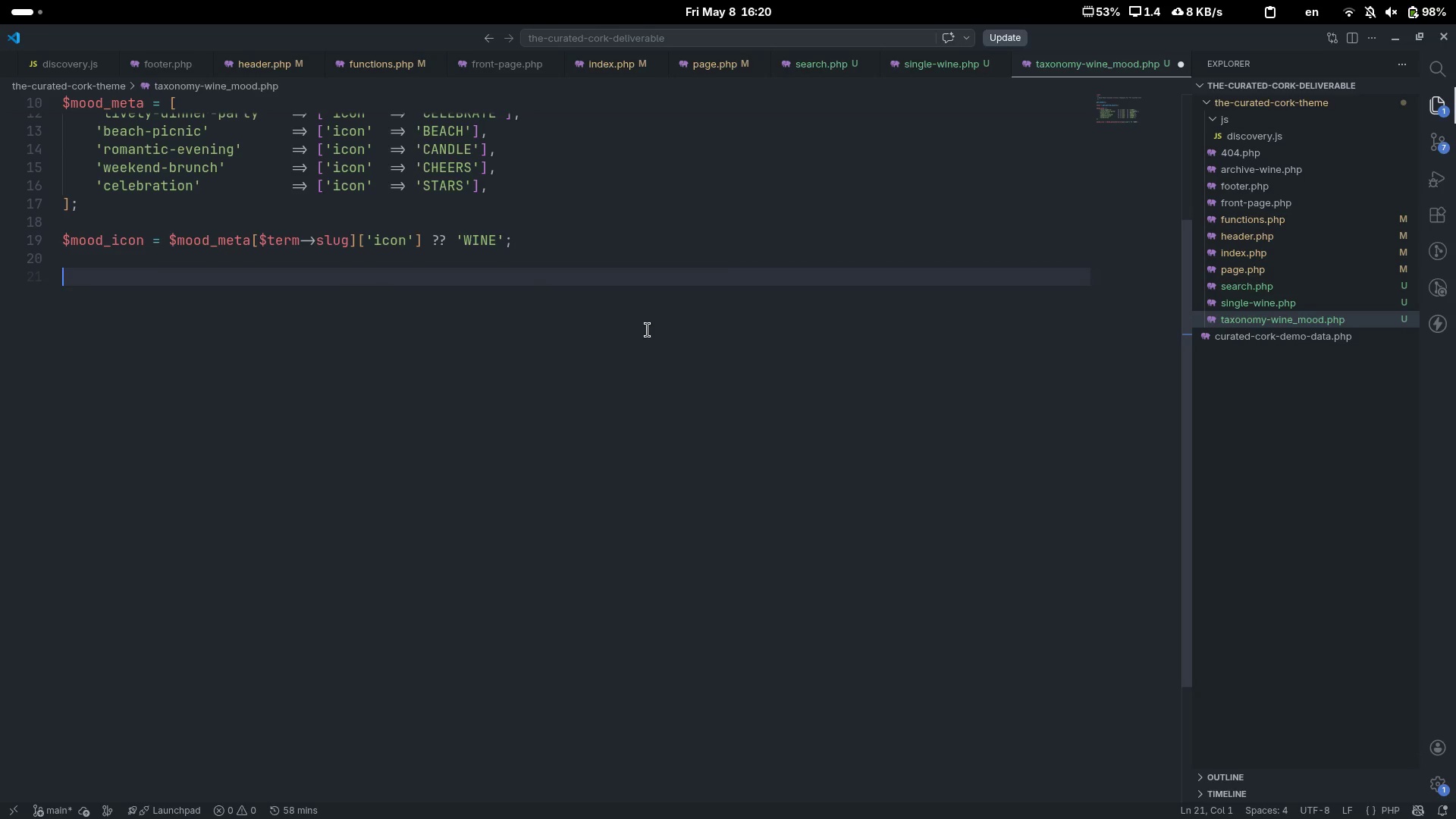 
key(Backspace)
 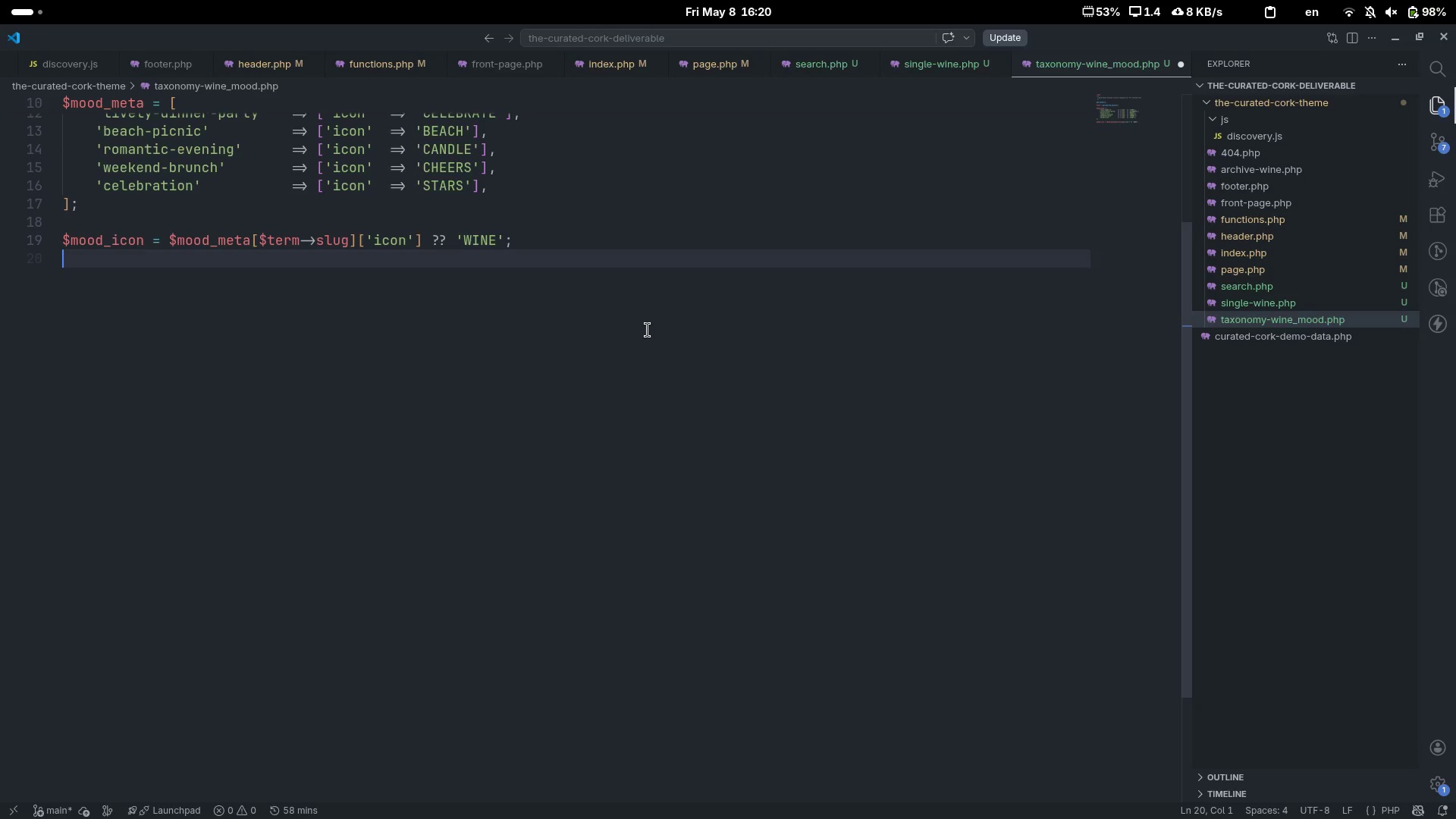 
key(Shift+Slash)
 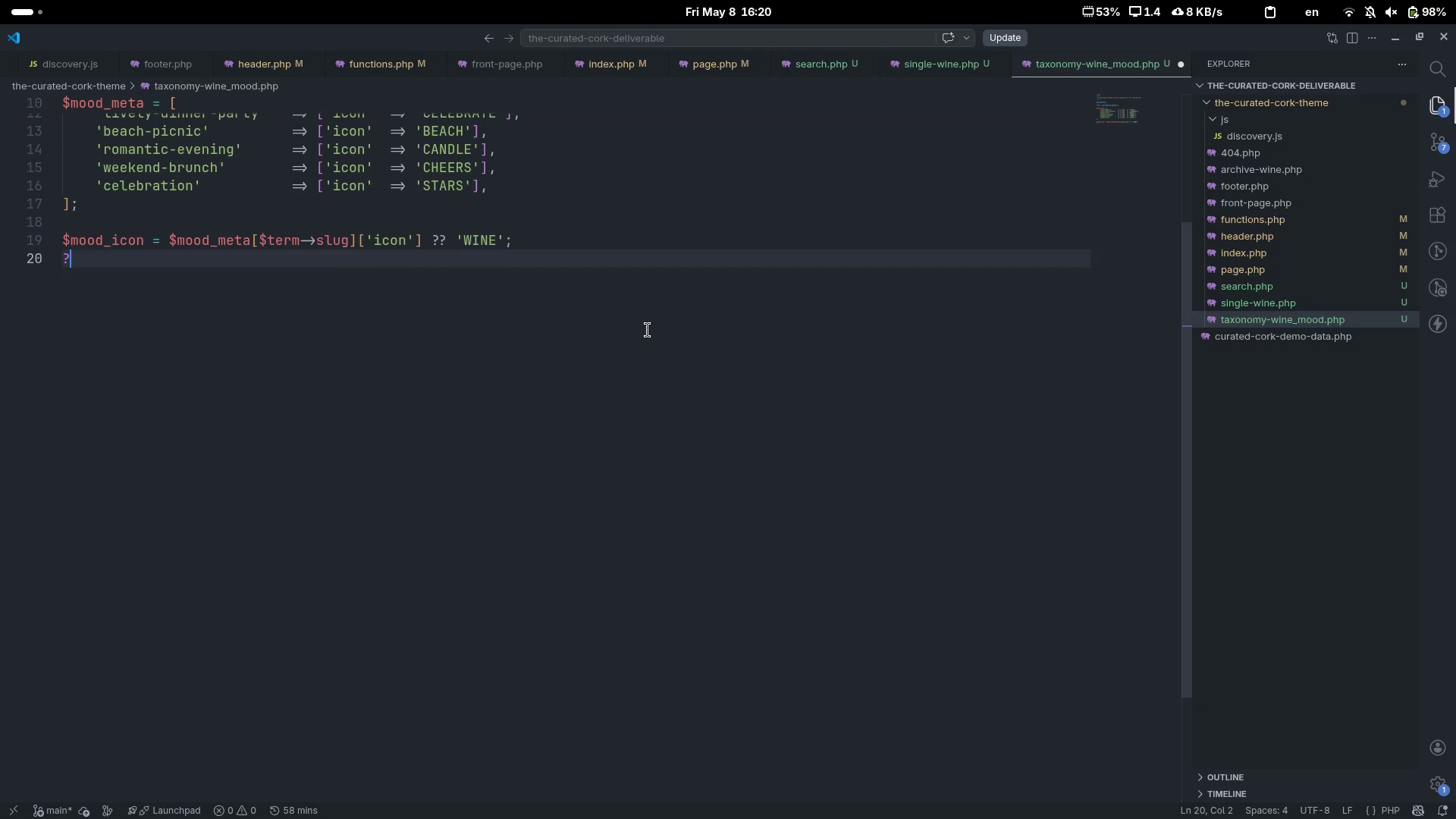 
key(Shift+Period)
 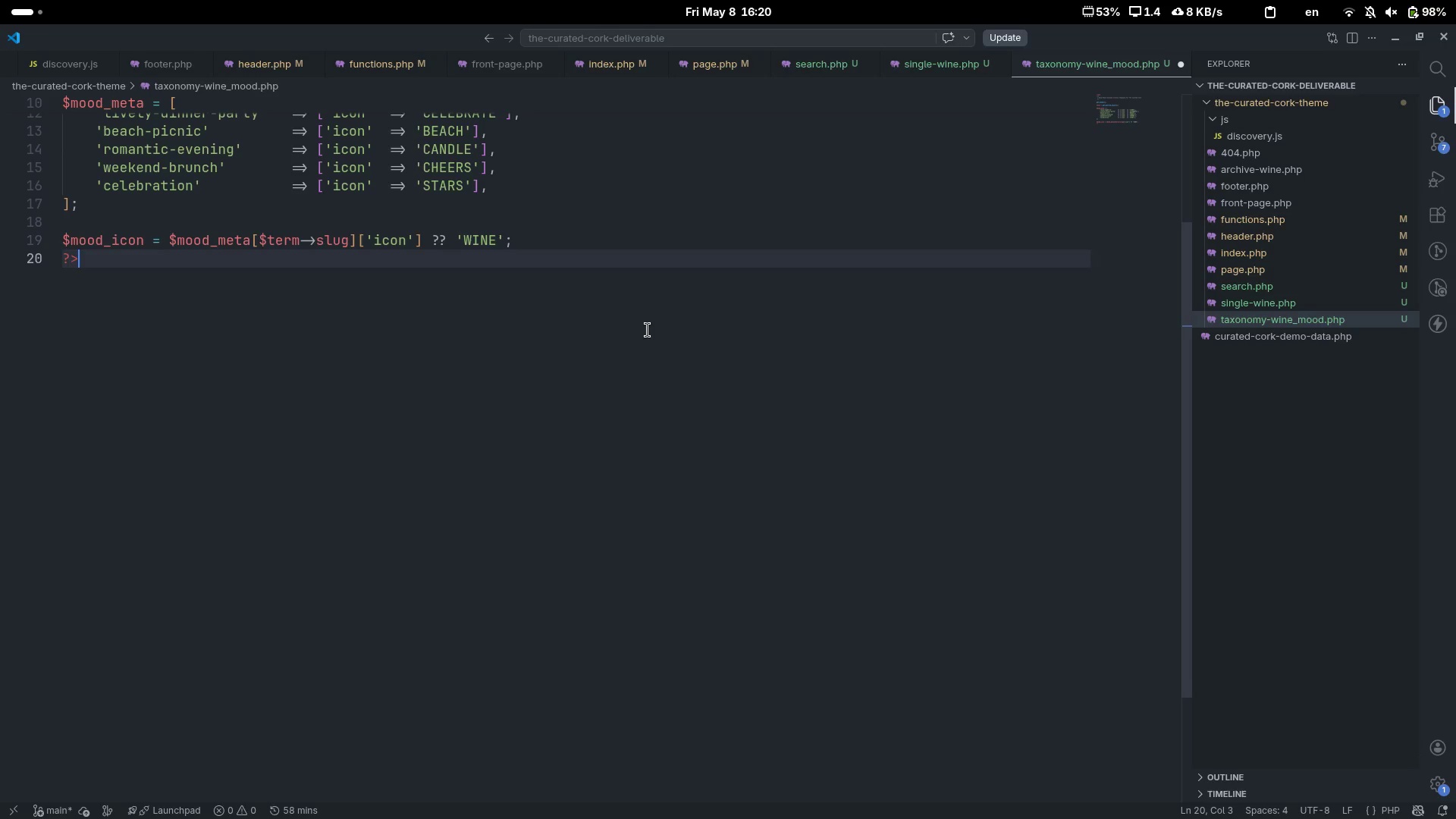 
key(Enter)
 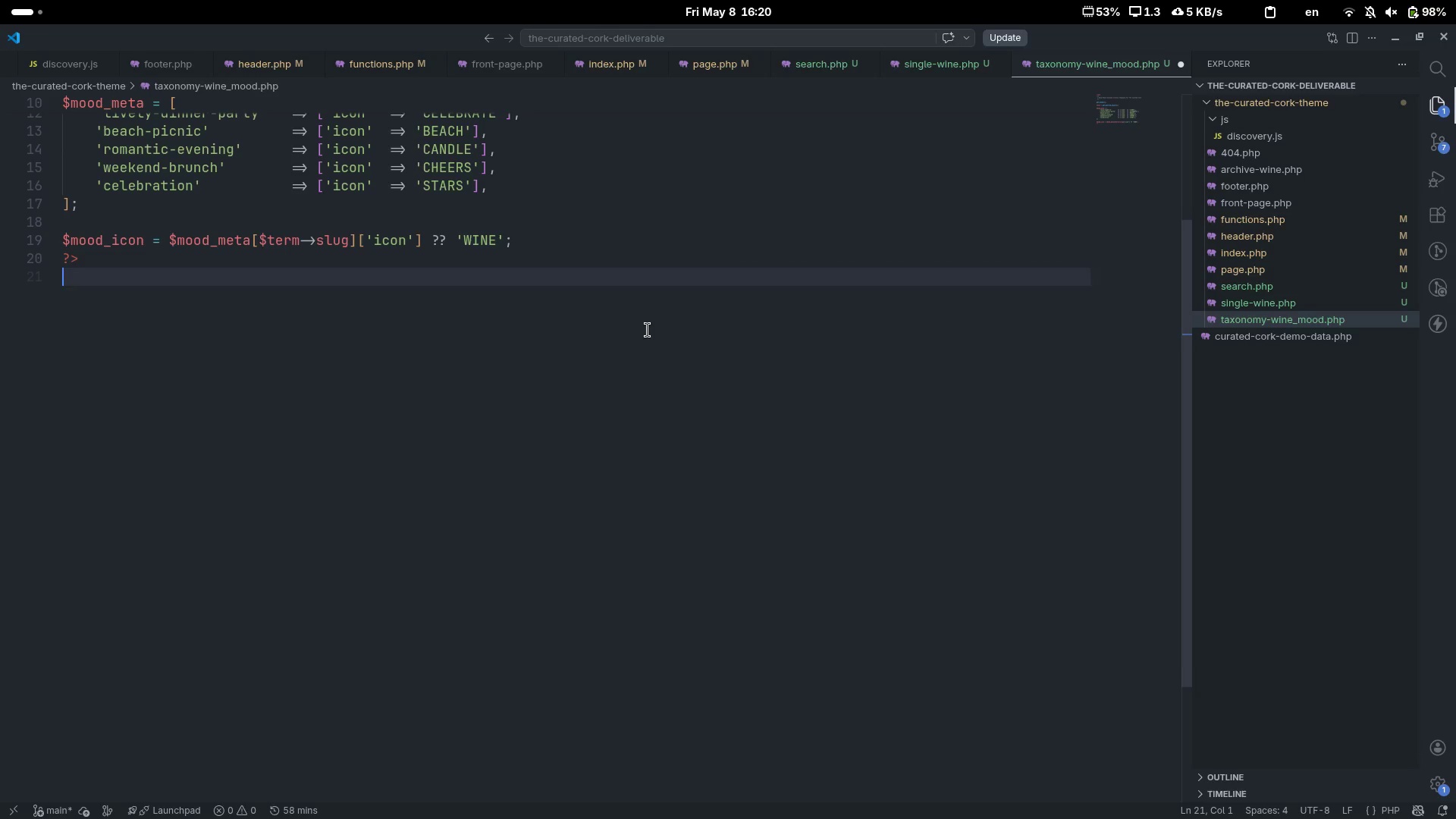 
key(Enter)
 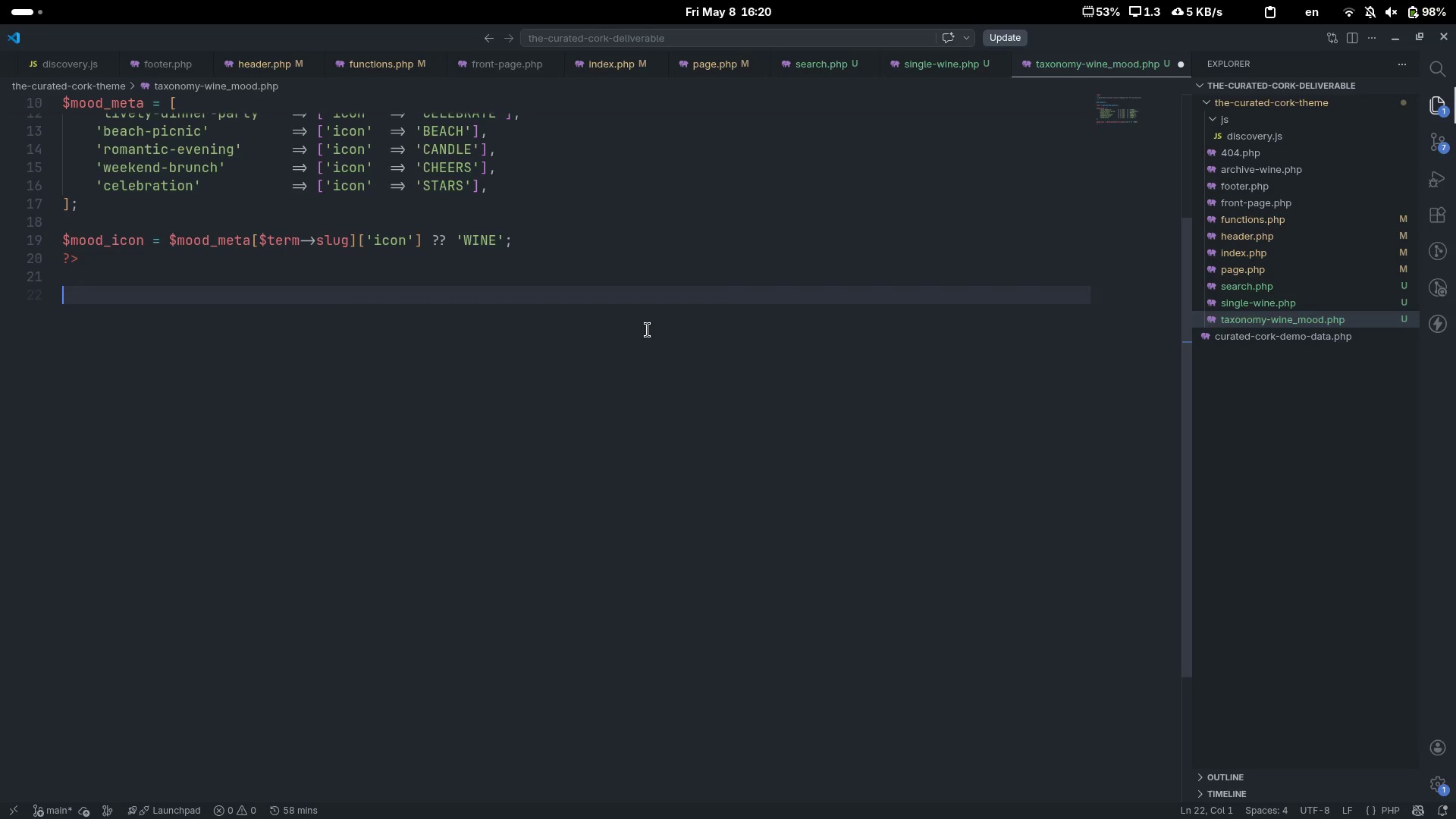 
type(section)
 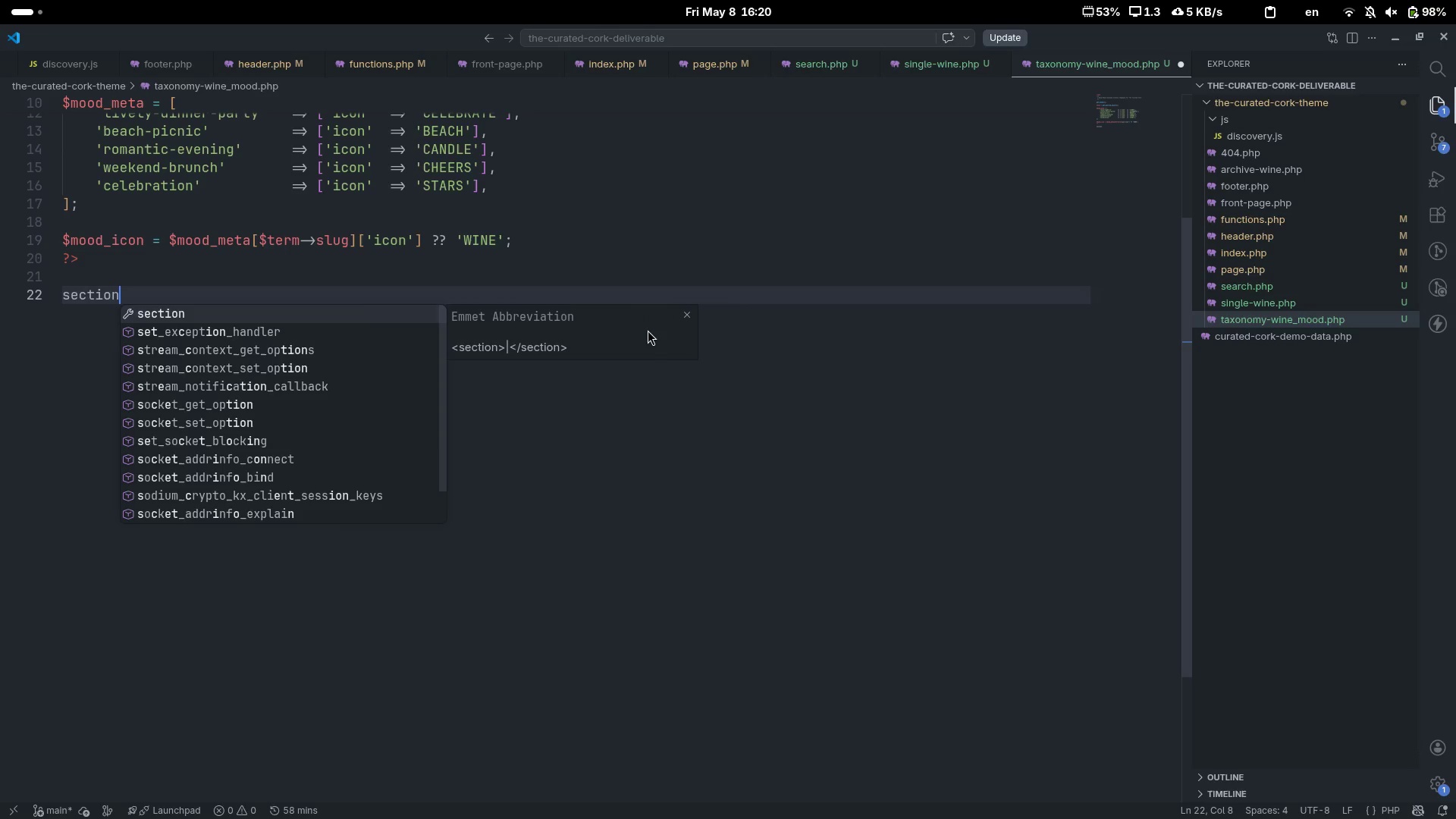 
key(Enter)
 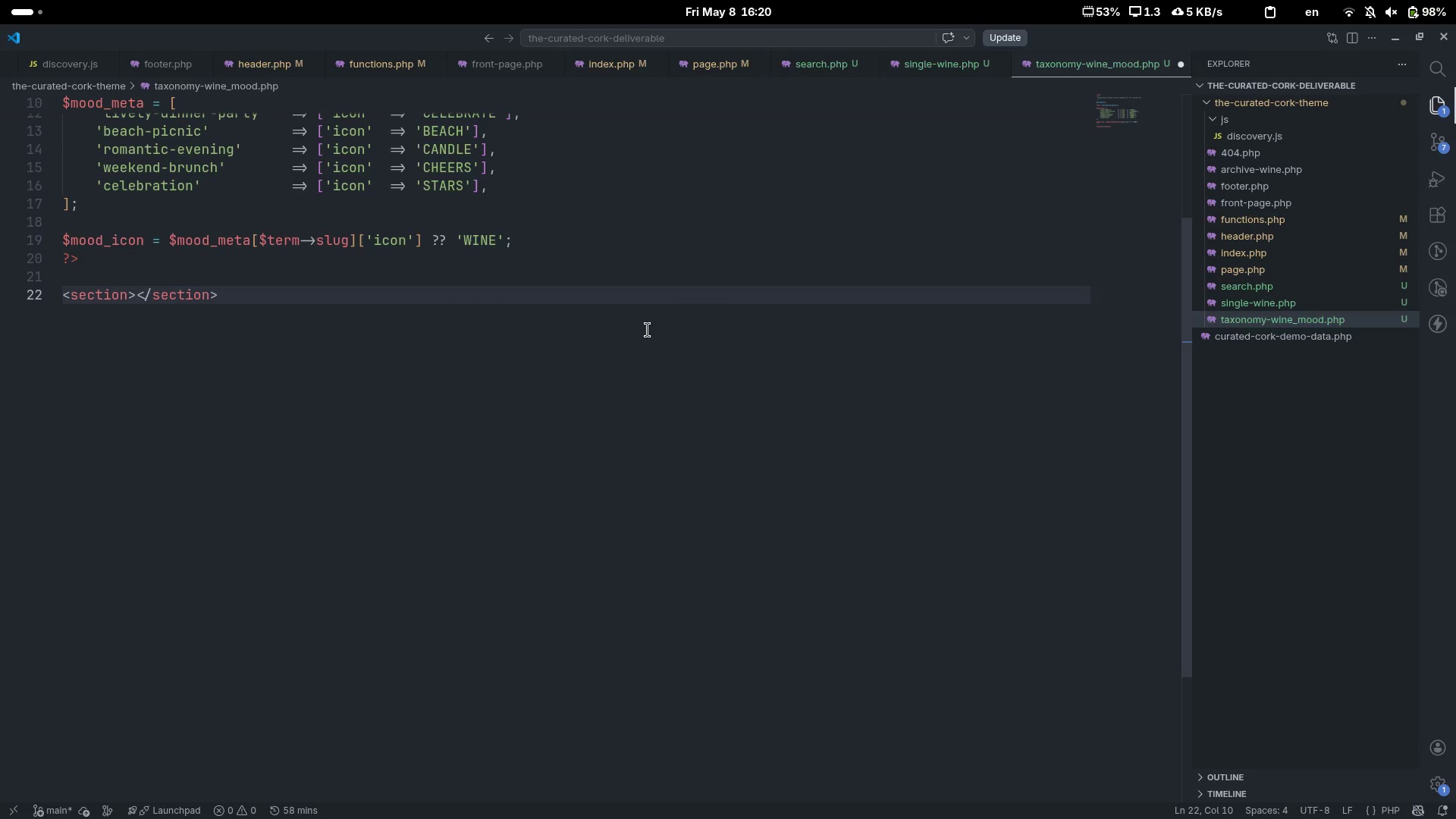 
key(Enter)
 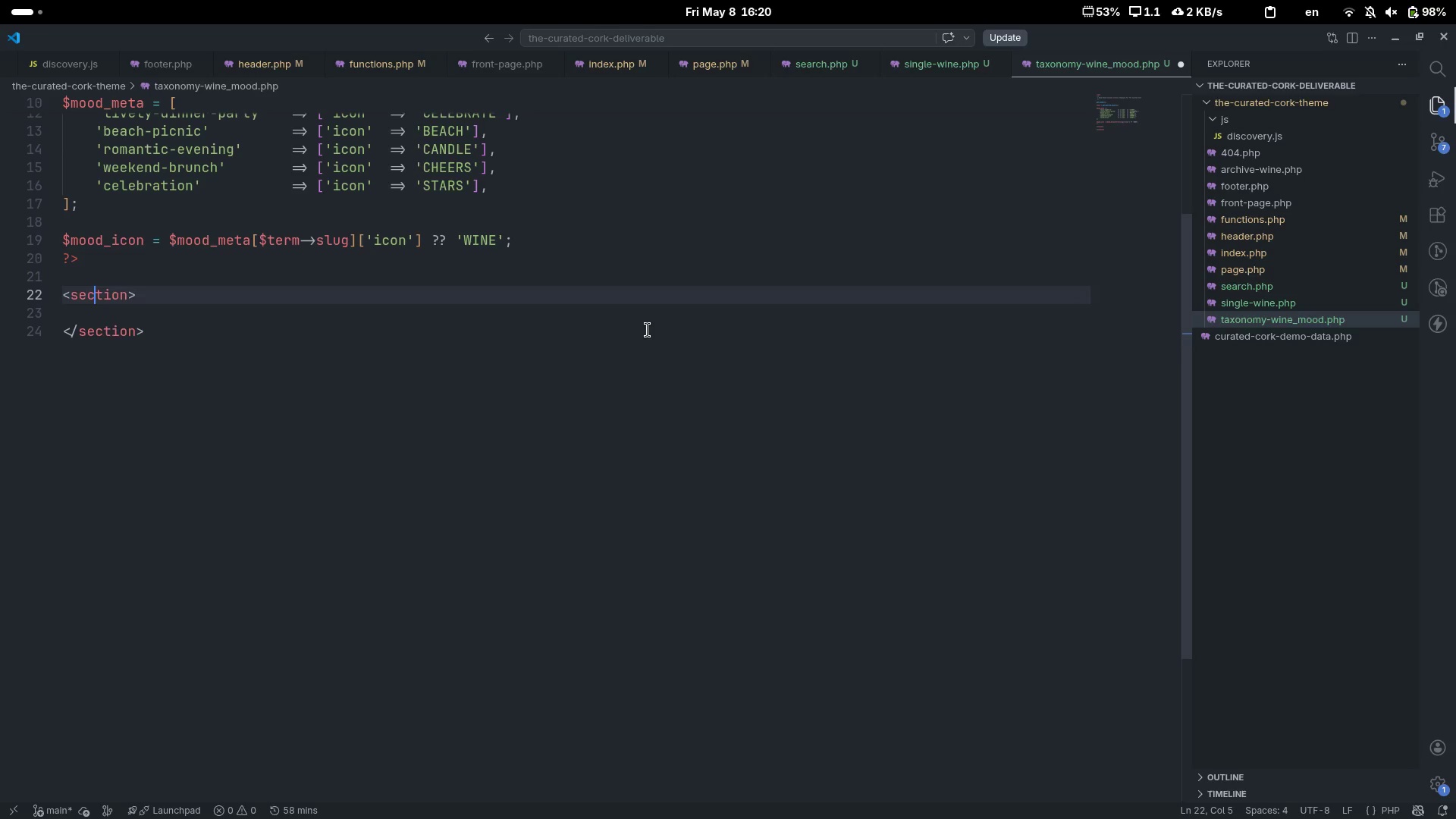 
key(ArrowUp)
 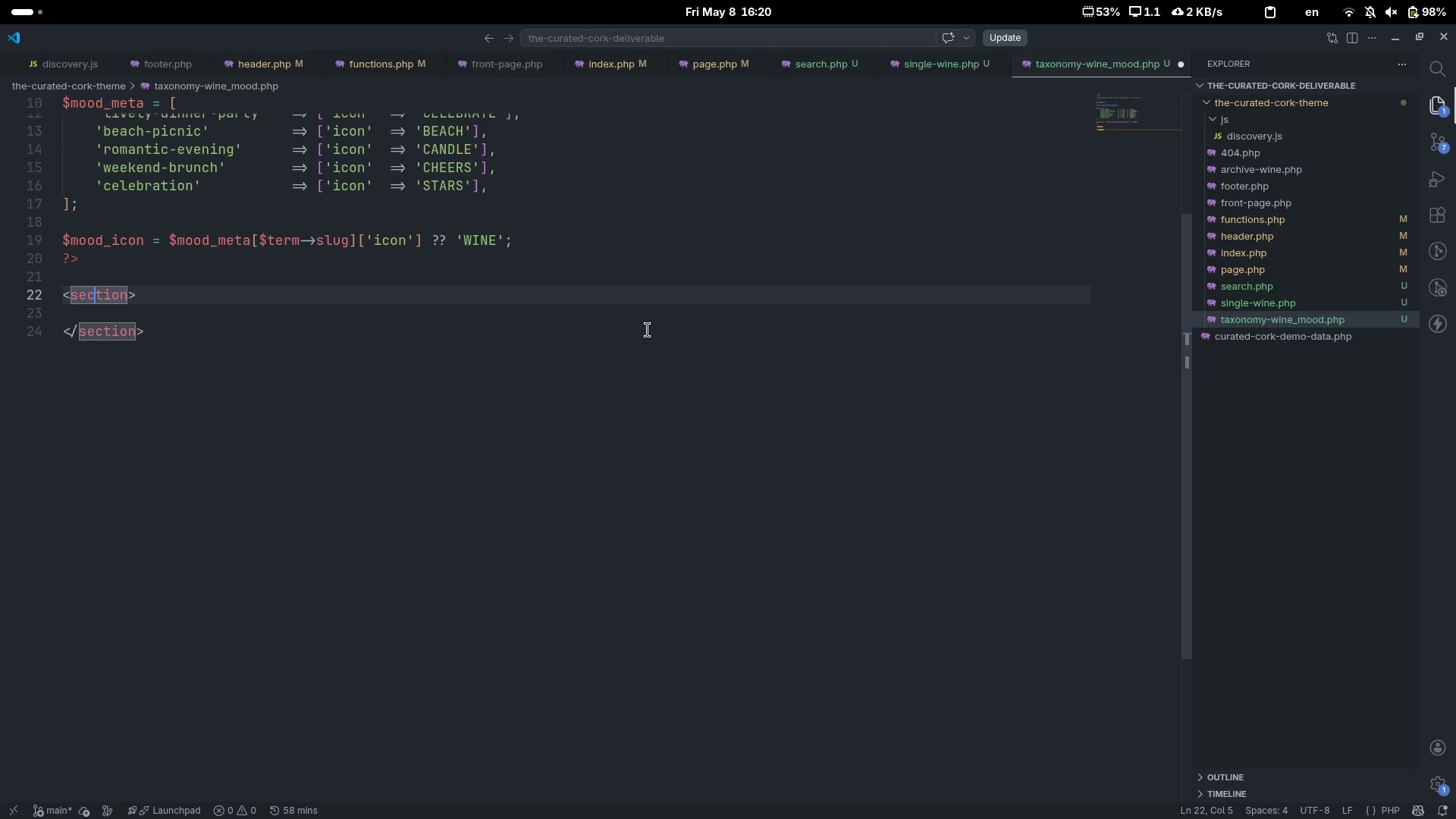 
key(End)
 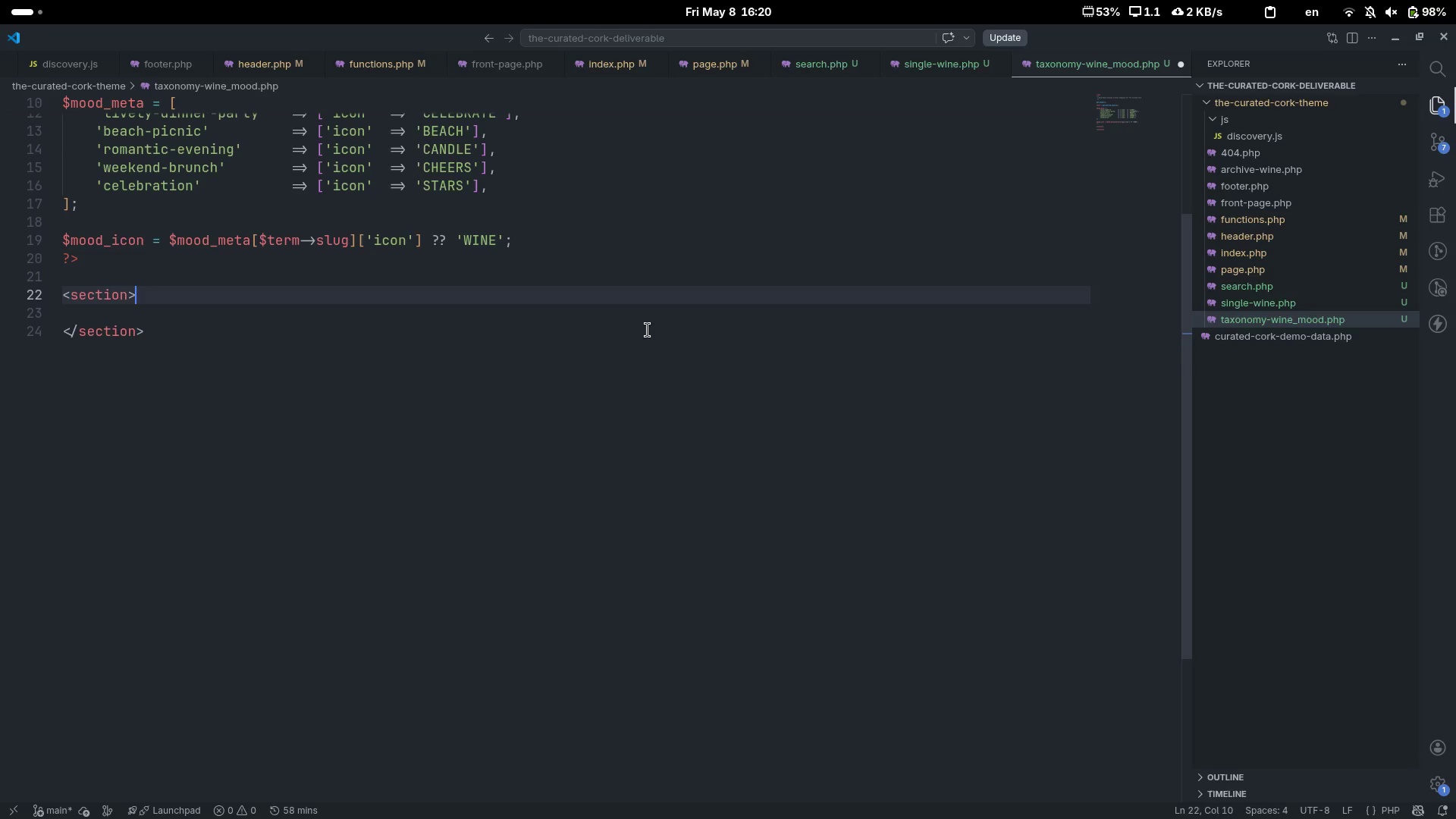 
key(ArrowLeft)
 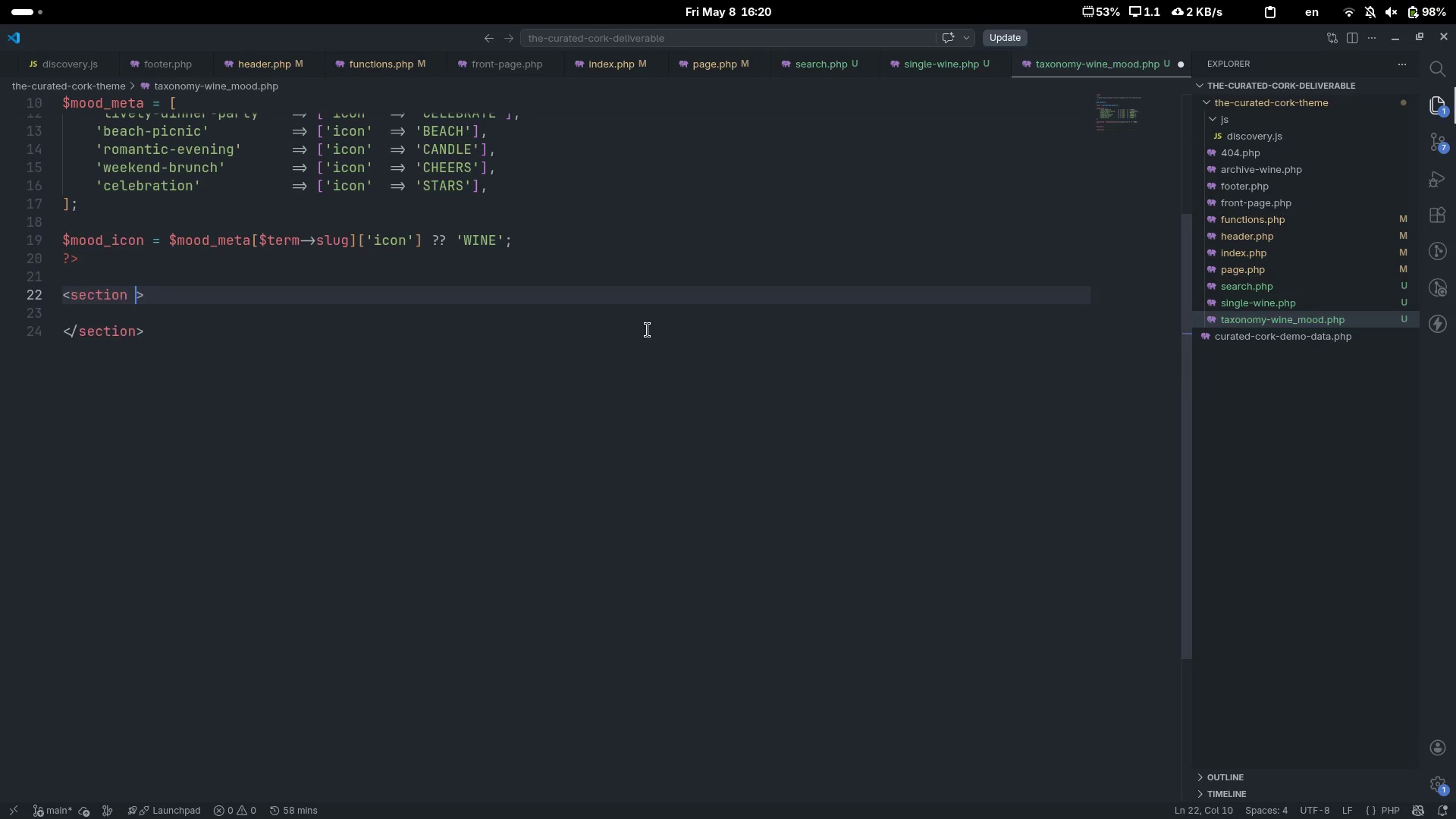 
type( cla)
key(Tab)
type(="")
 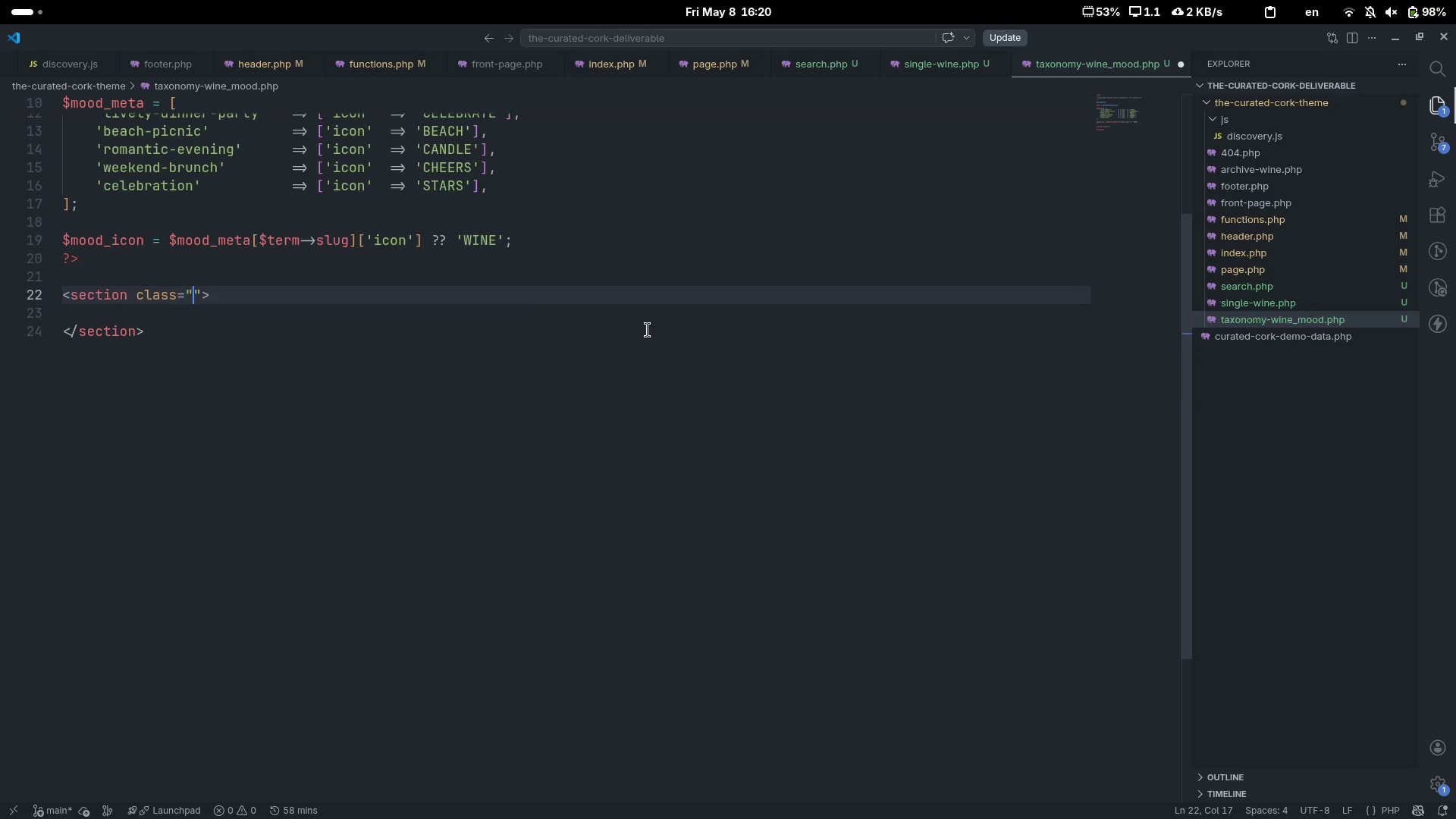 
 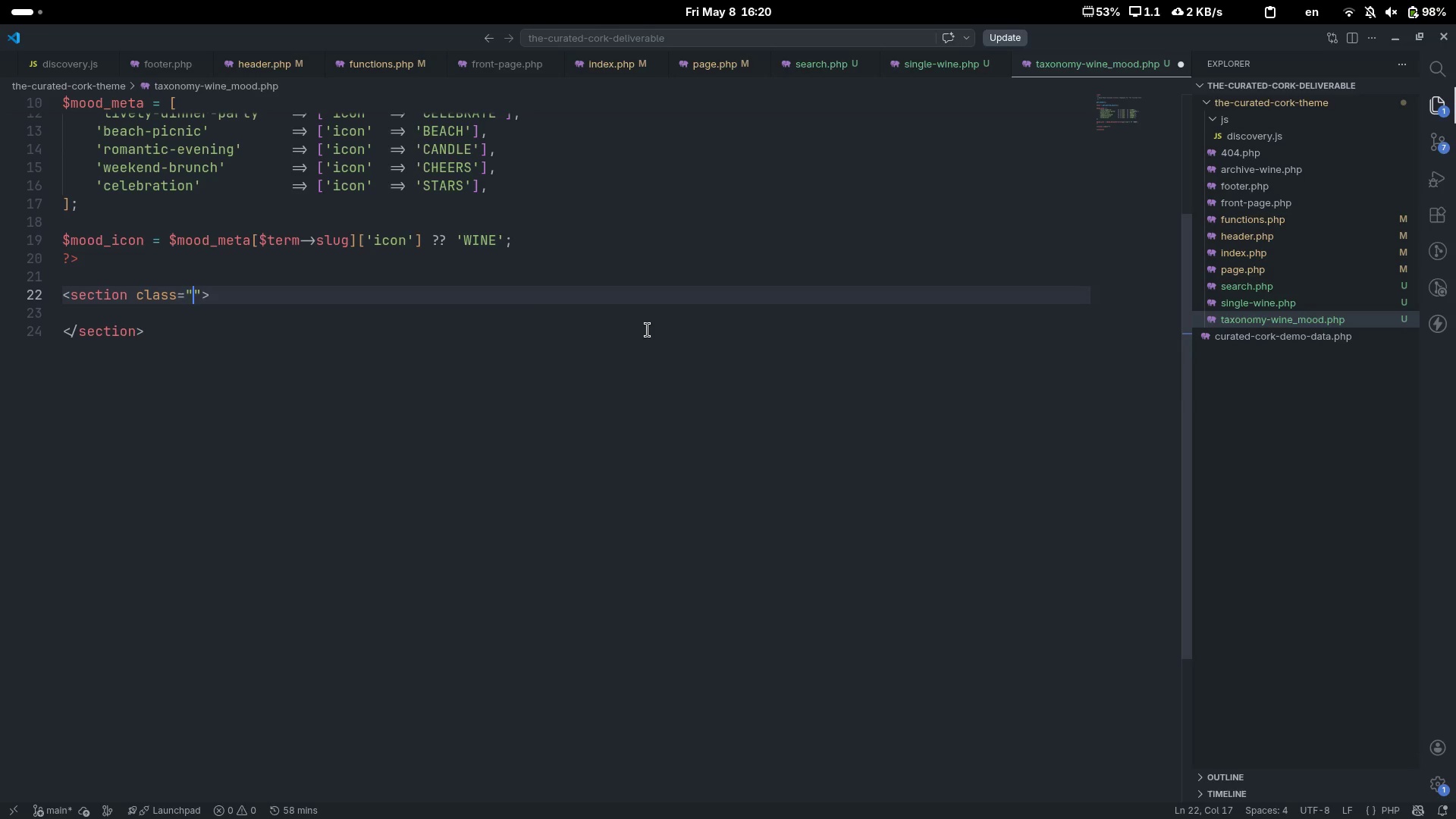 
key(ArrowLeft)
 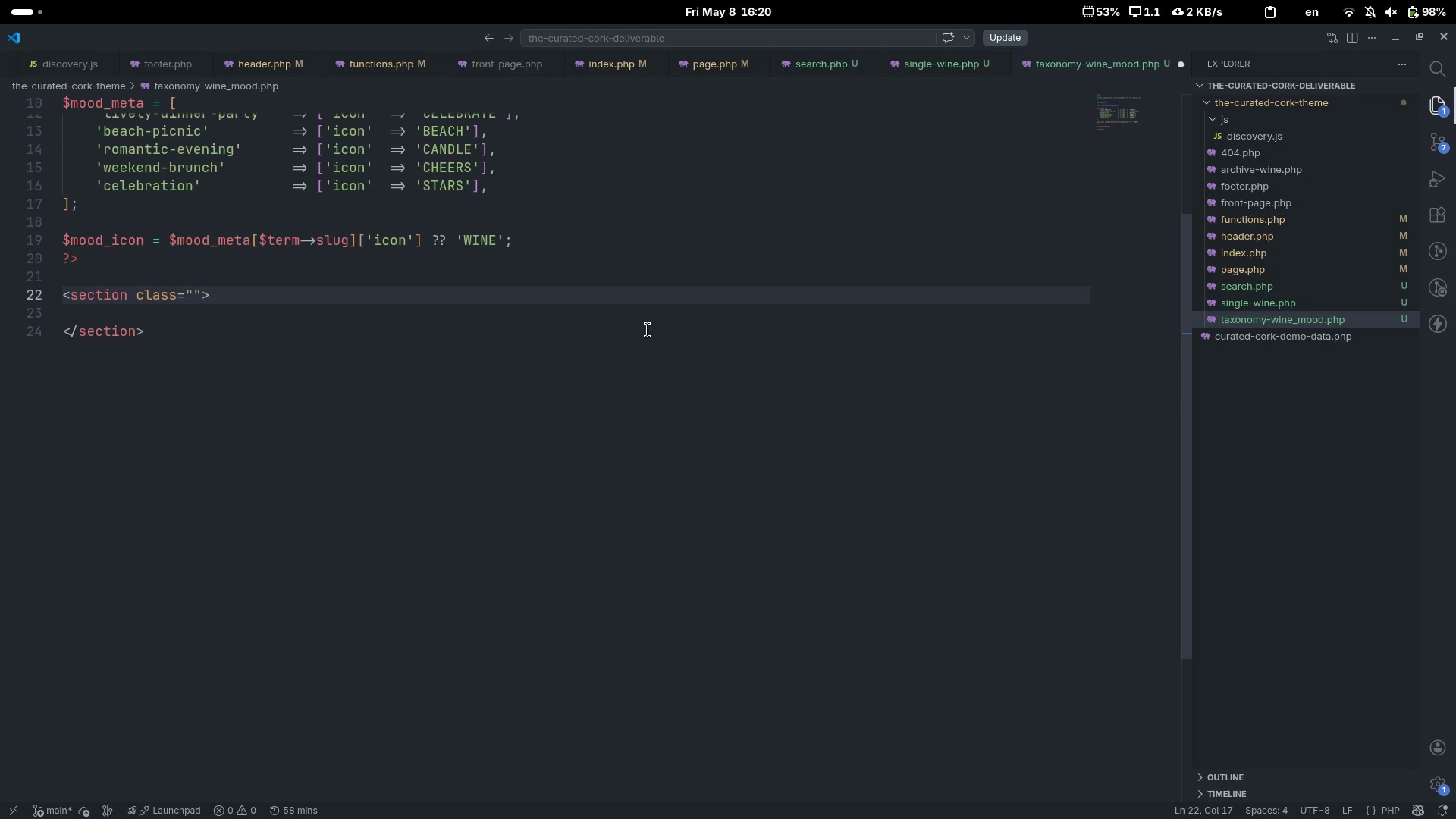 
type(cc-ero)
 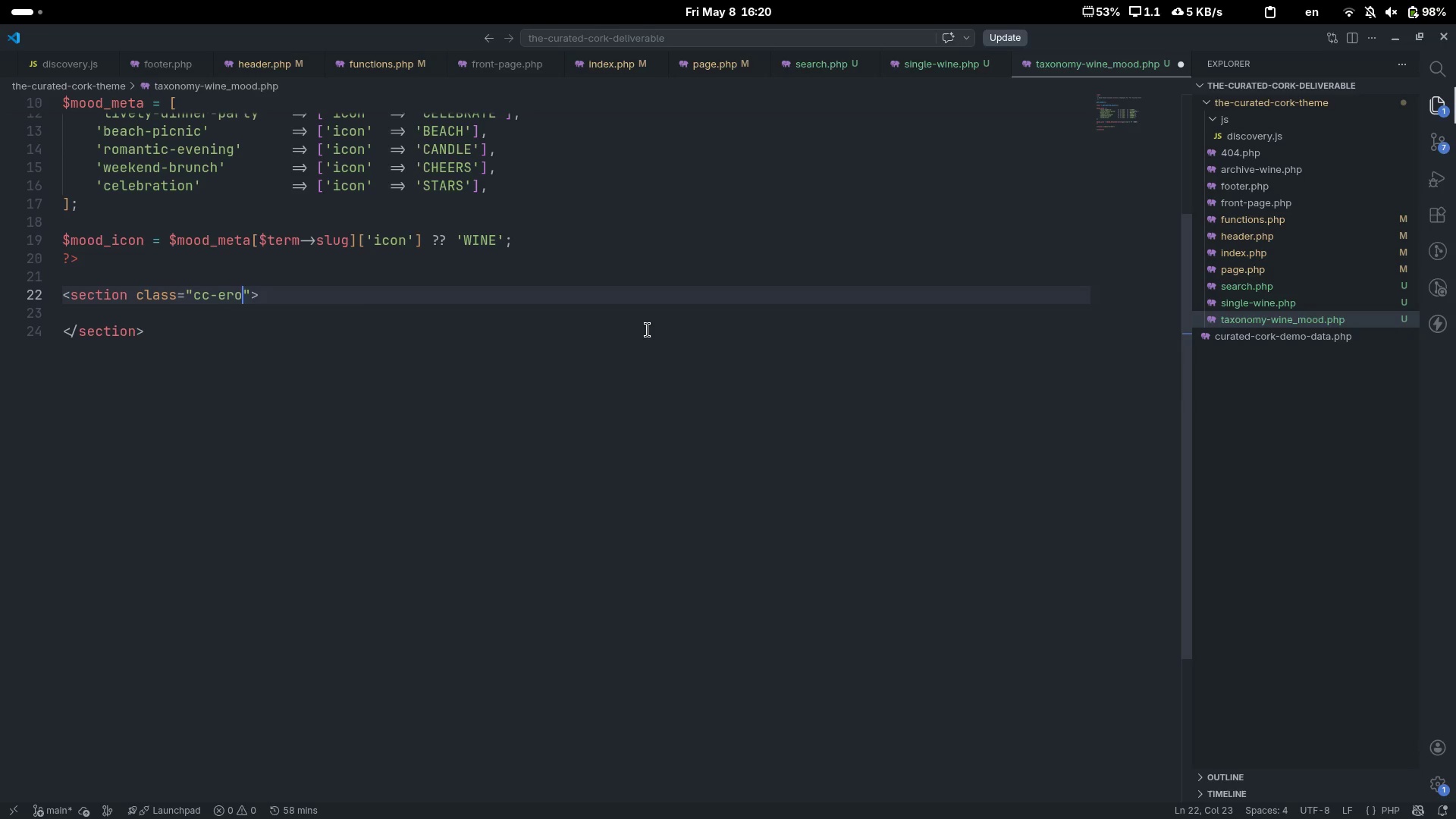 
key(Control+ControlLeft)
 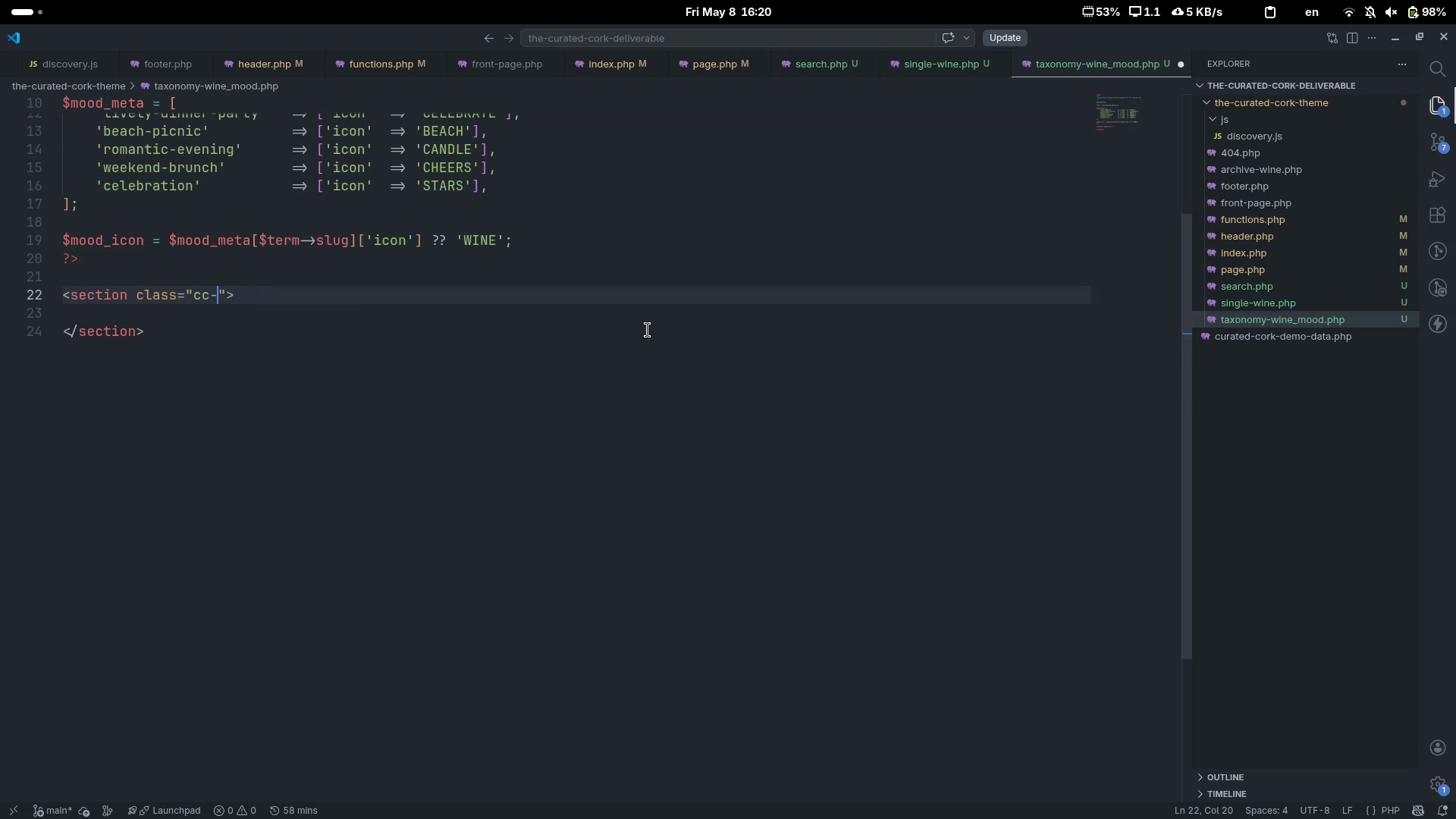 
key(Control+Backspace)
 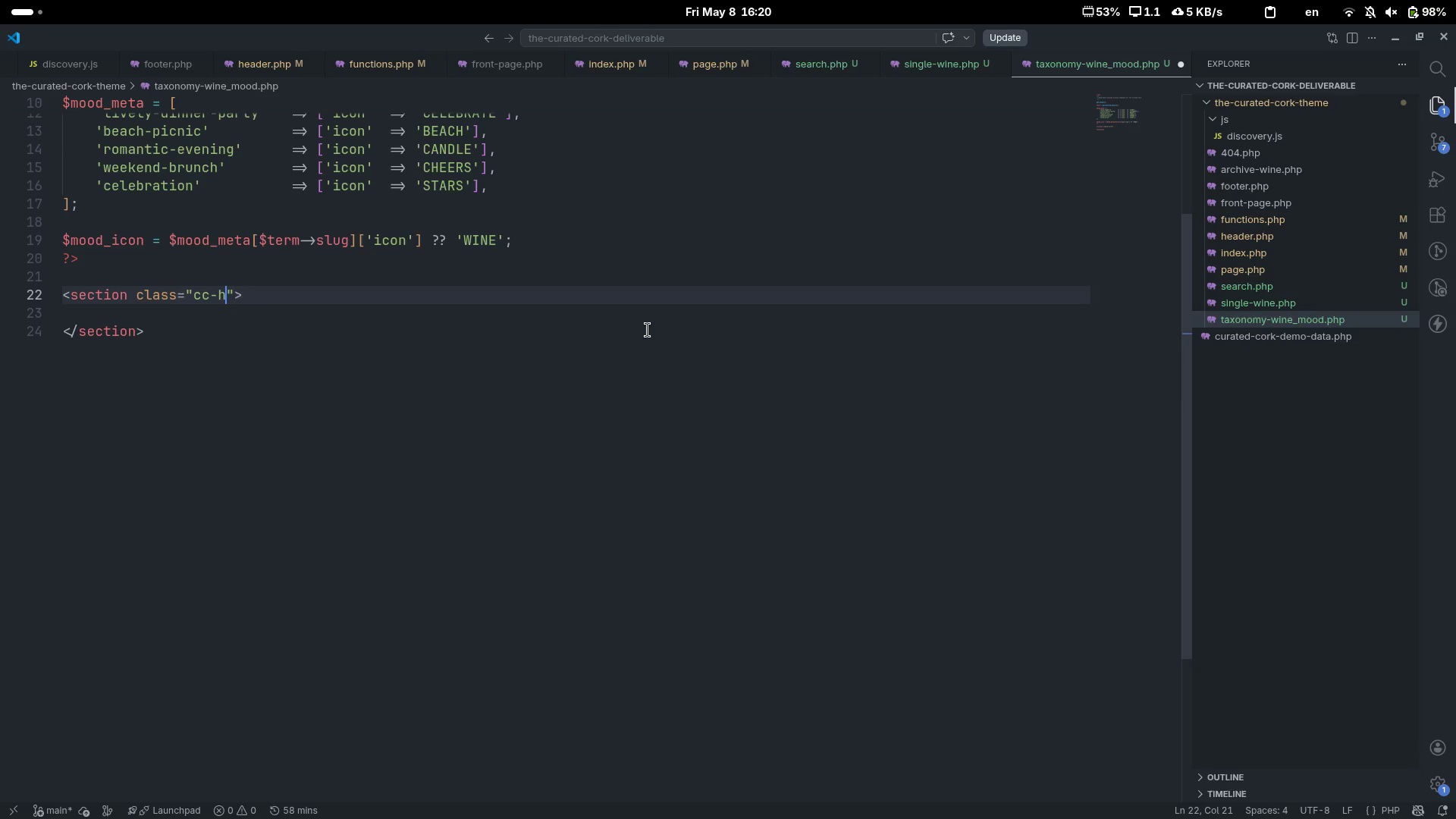 
type(hero)
 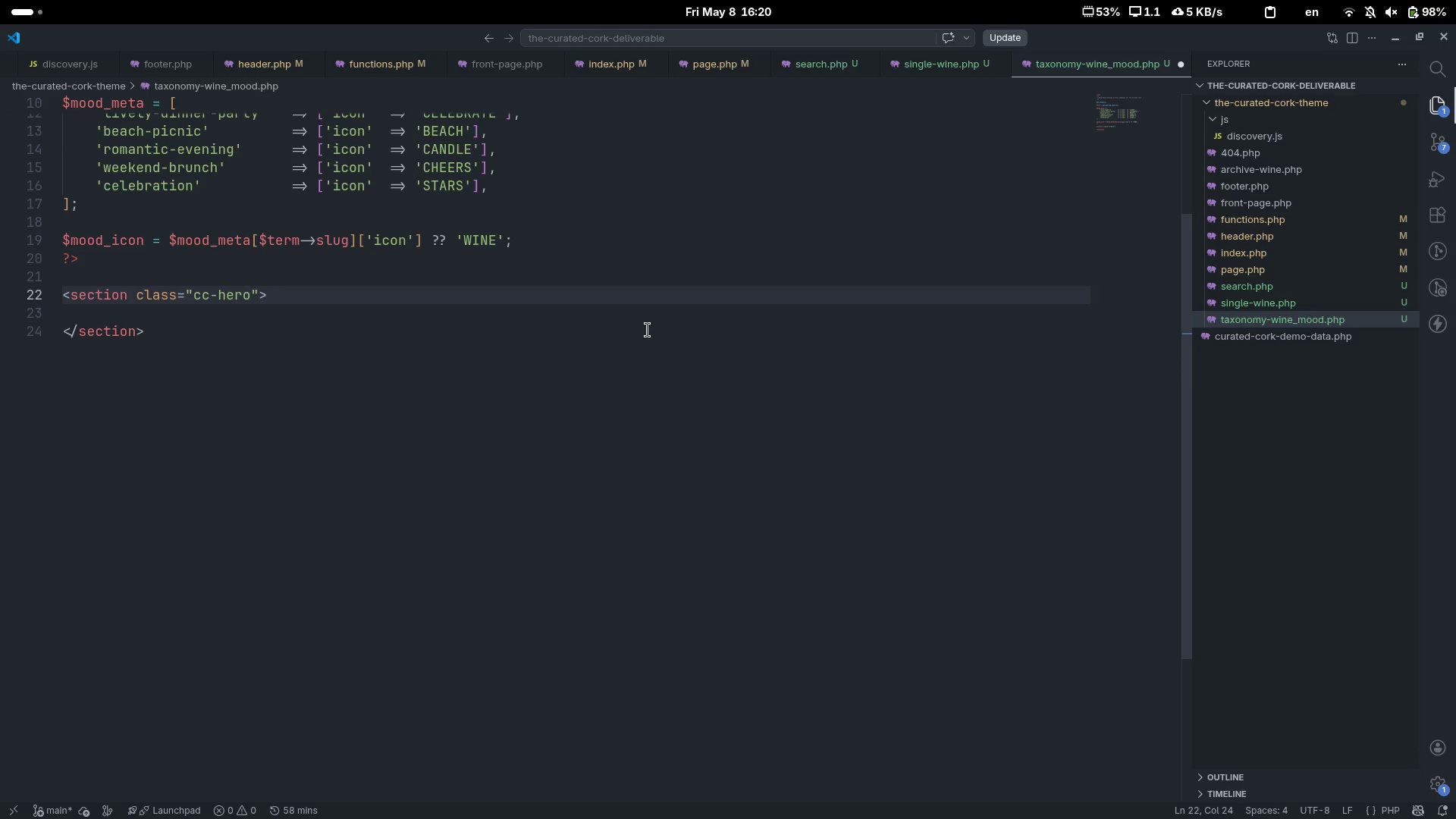 
key(ArrowDown)
 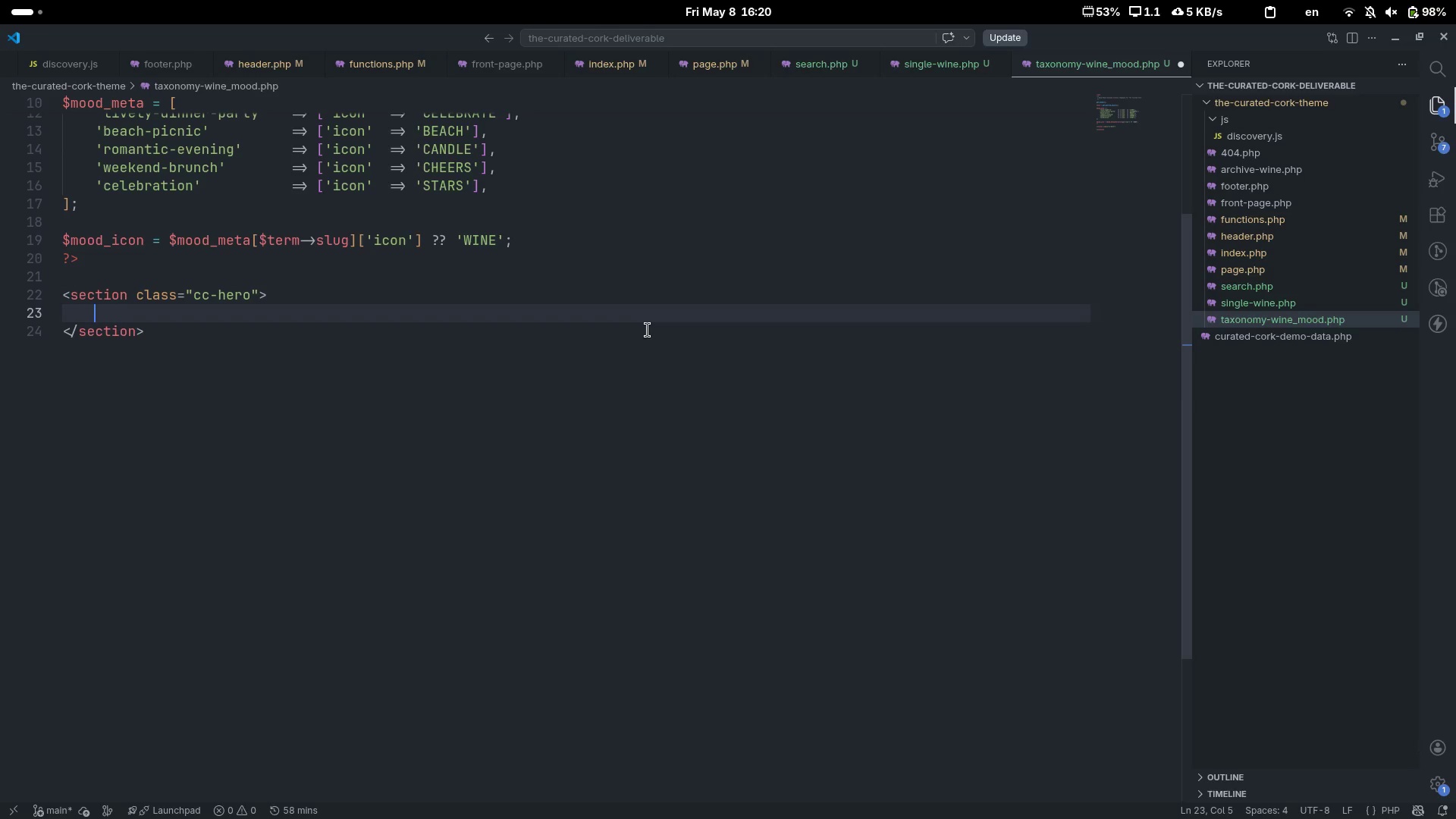 
key(Tab)
type(h1)
key(Tab)
type(<?)
key(Tab)
type( ?>)
 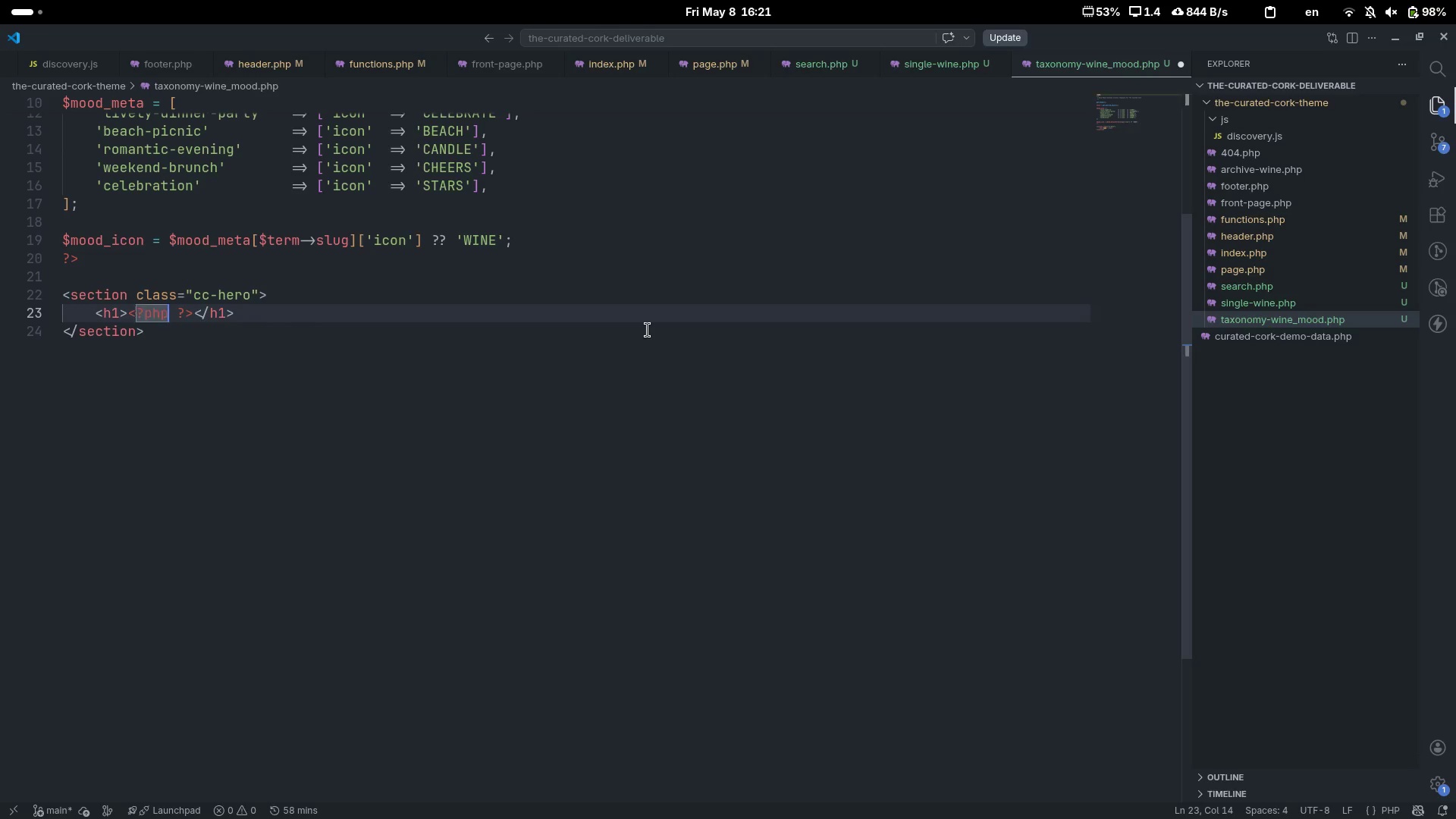 
 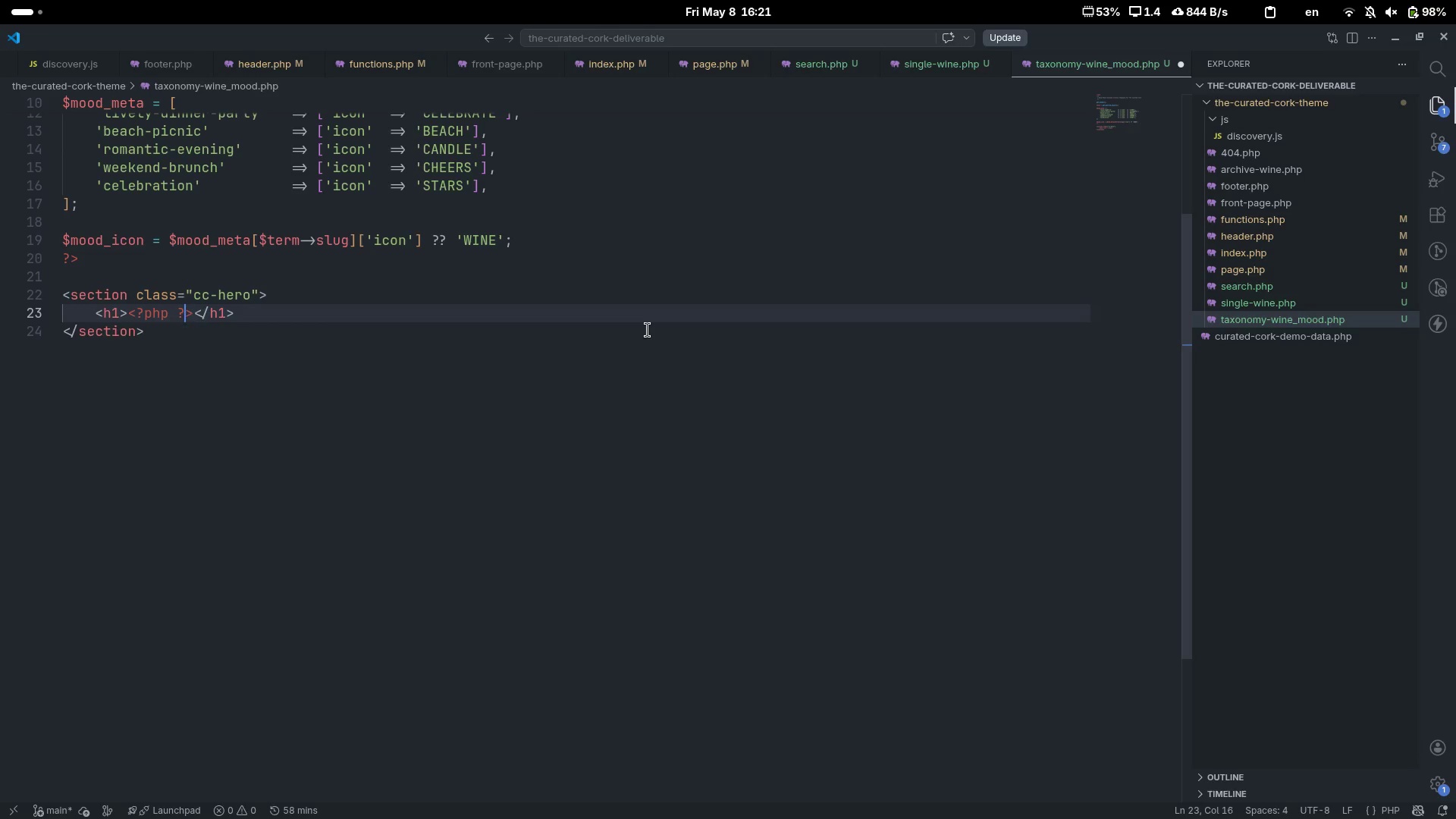 
key(ArrowLeft)
 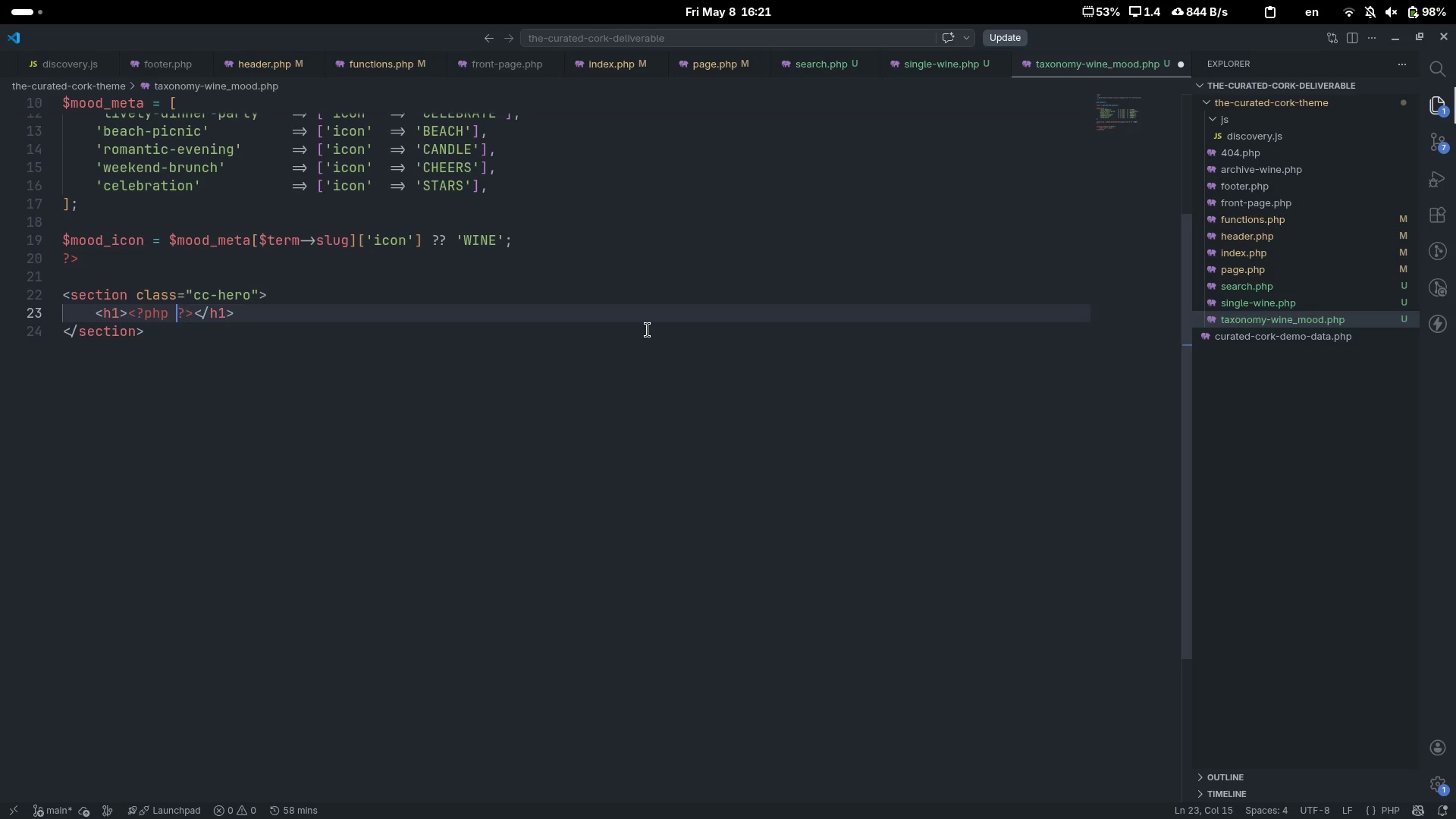 
key(ArrowLeft)
 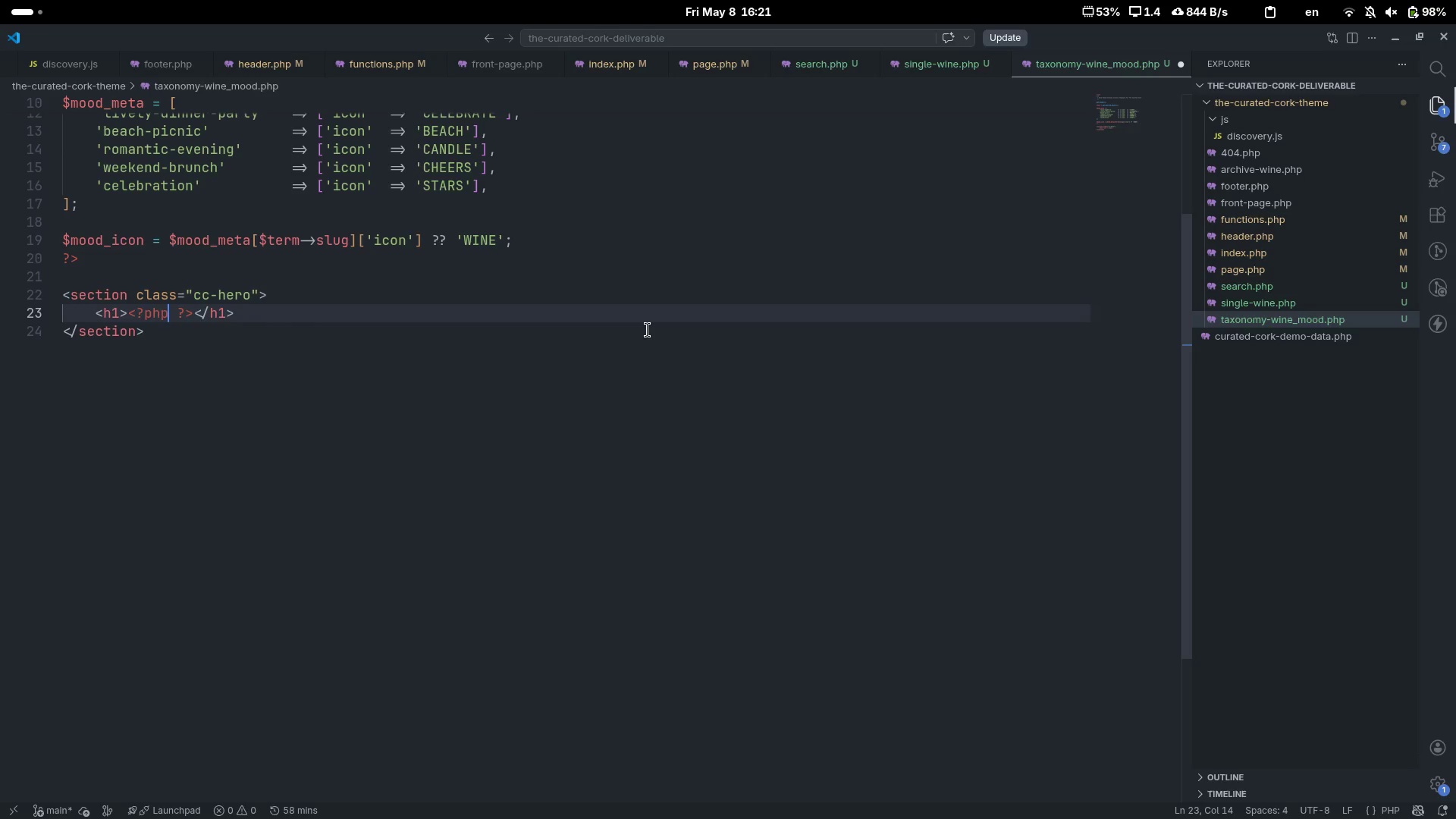 
key(ArrowLeft)
 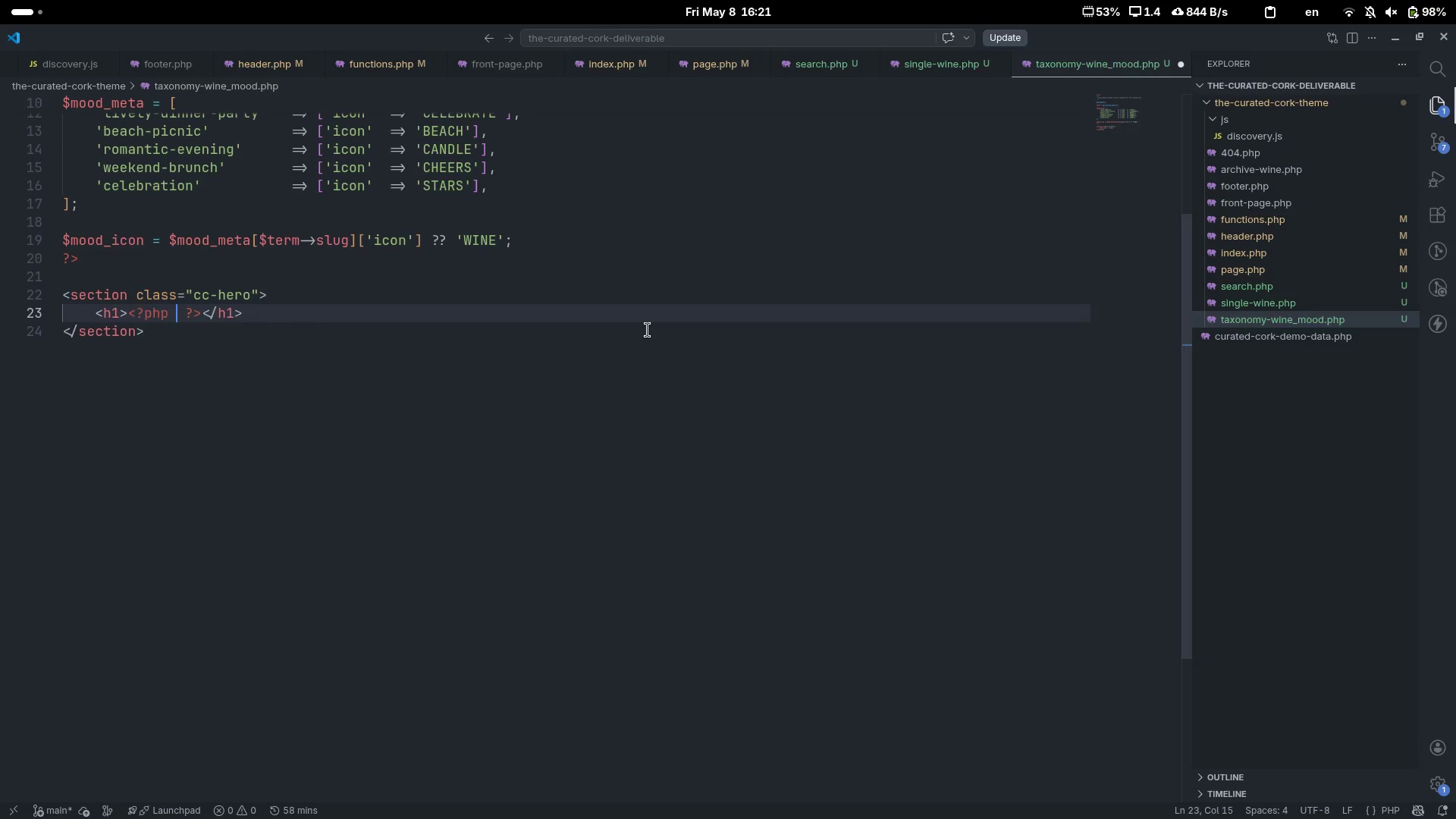 
type( echo esc_html(')
key(Backspace)
type($mood_)
key(Tab)
type( . ' )
 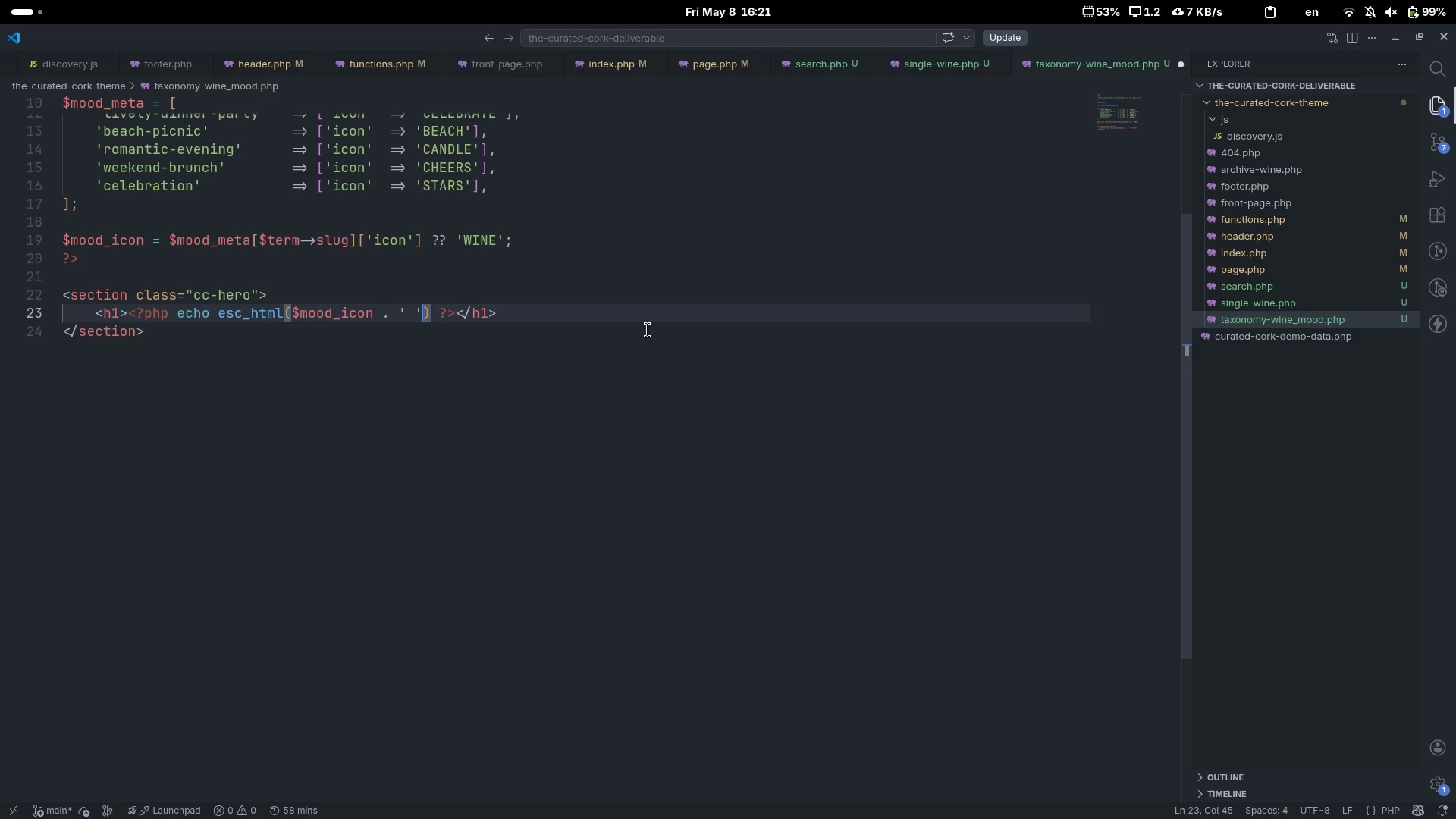 
 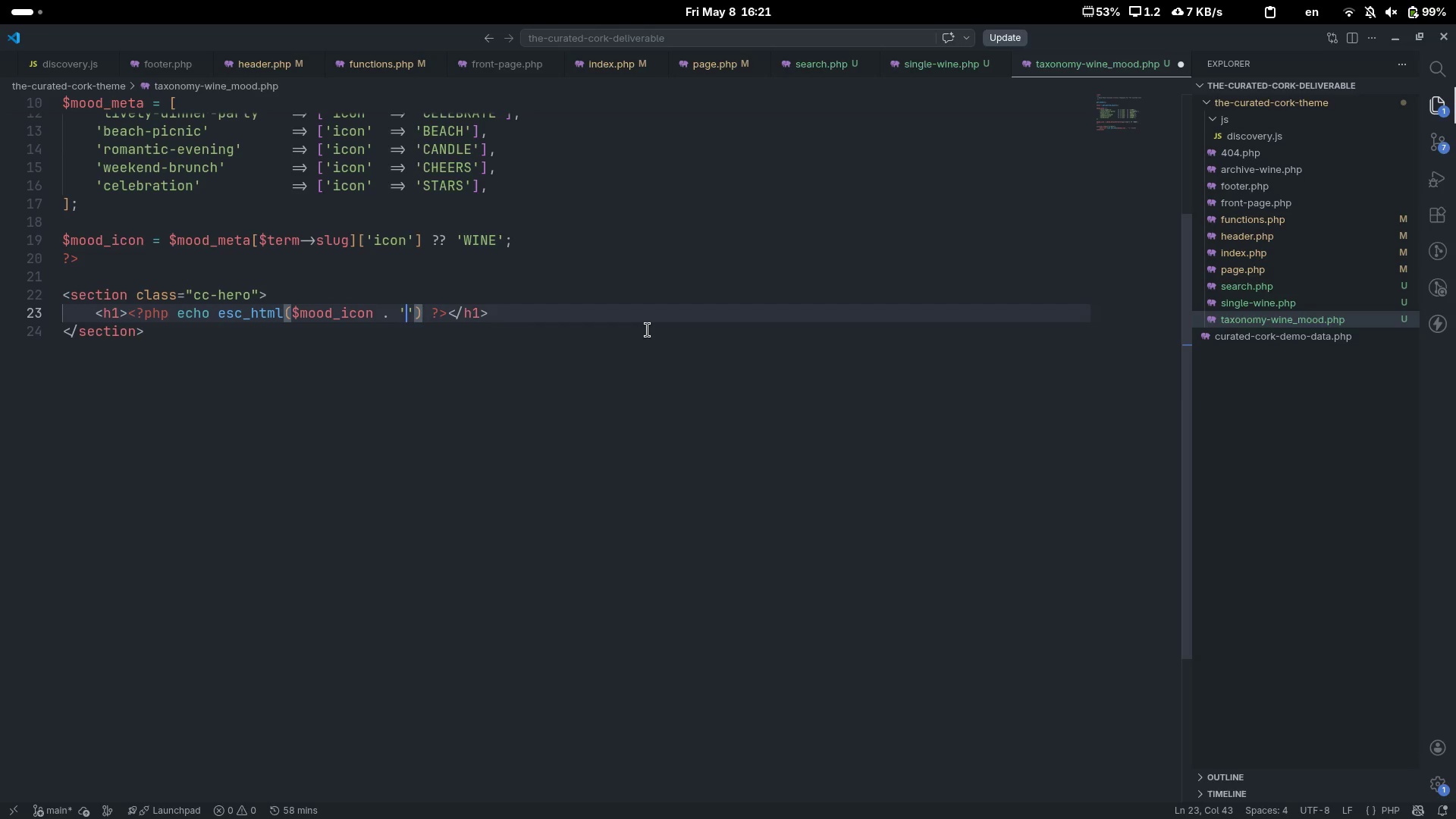 
key(ArrowRight)
 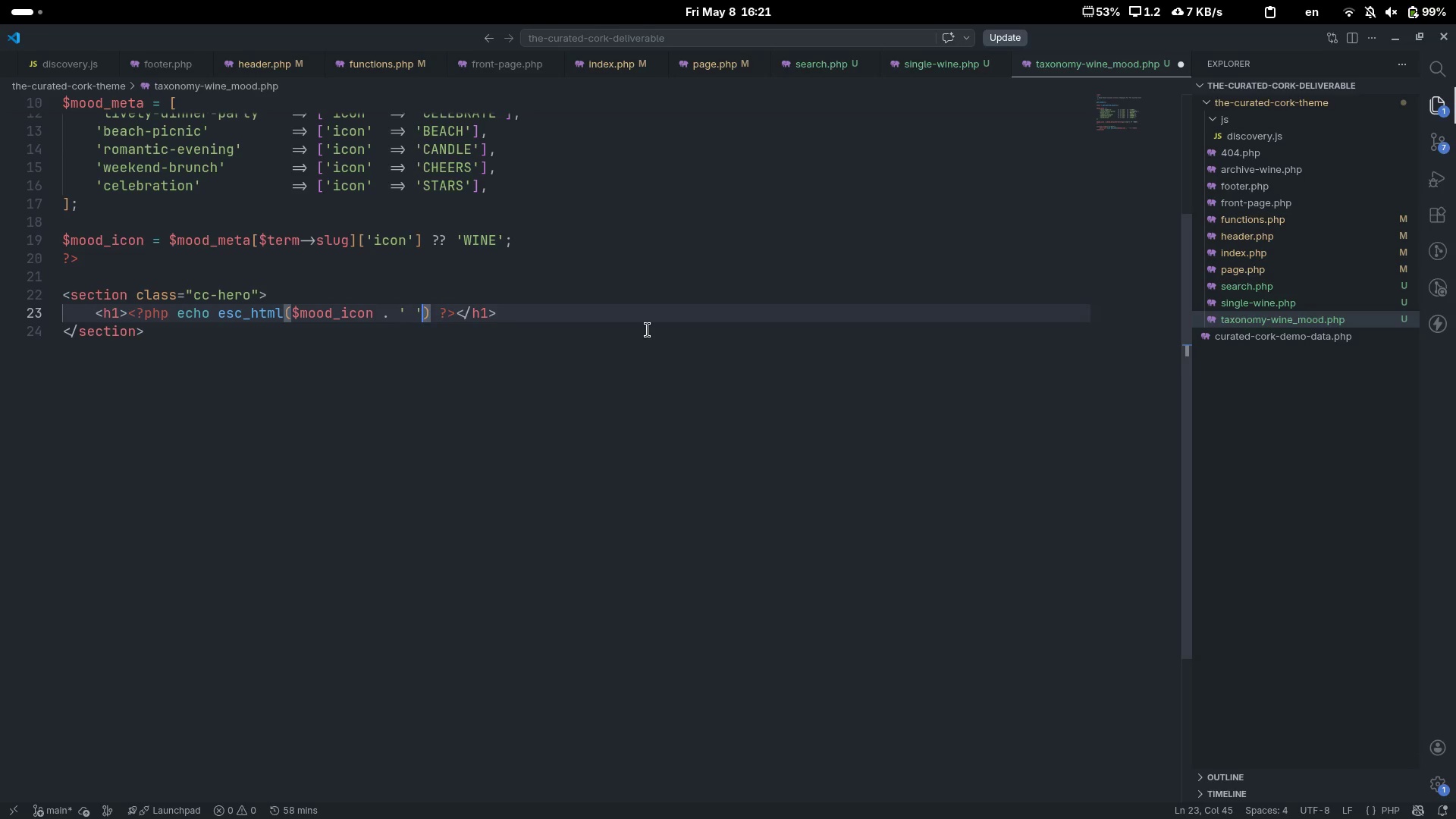 
type( . $term->name)
 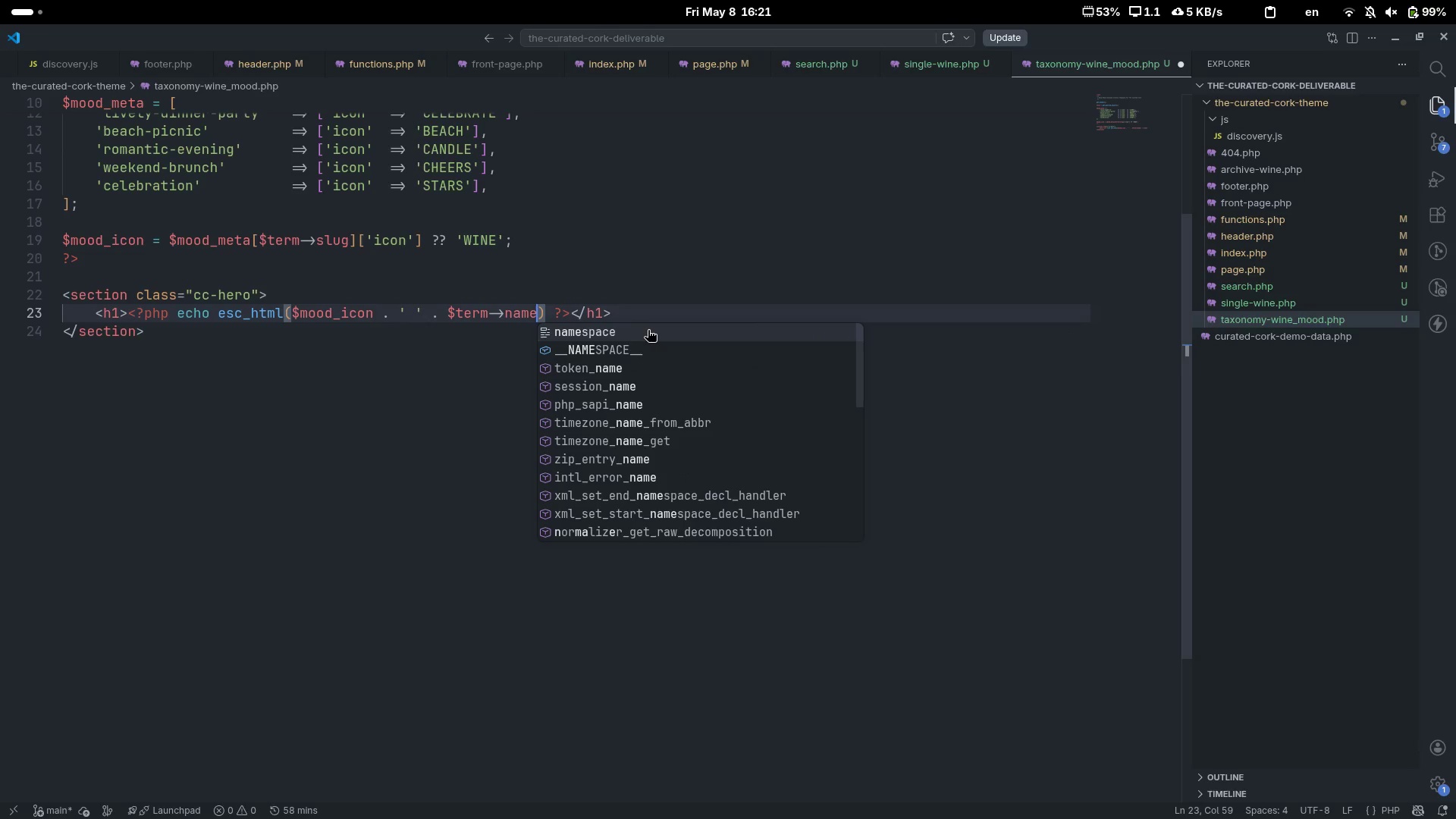 
key(ArrowRight)
 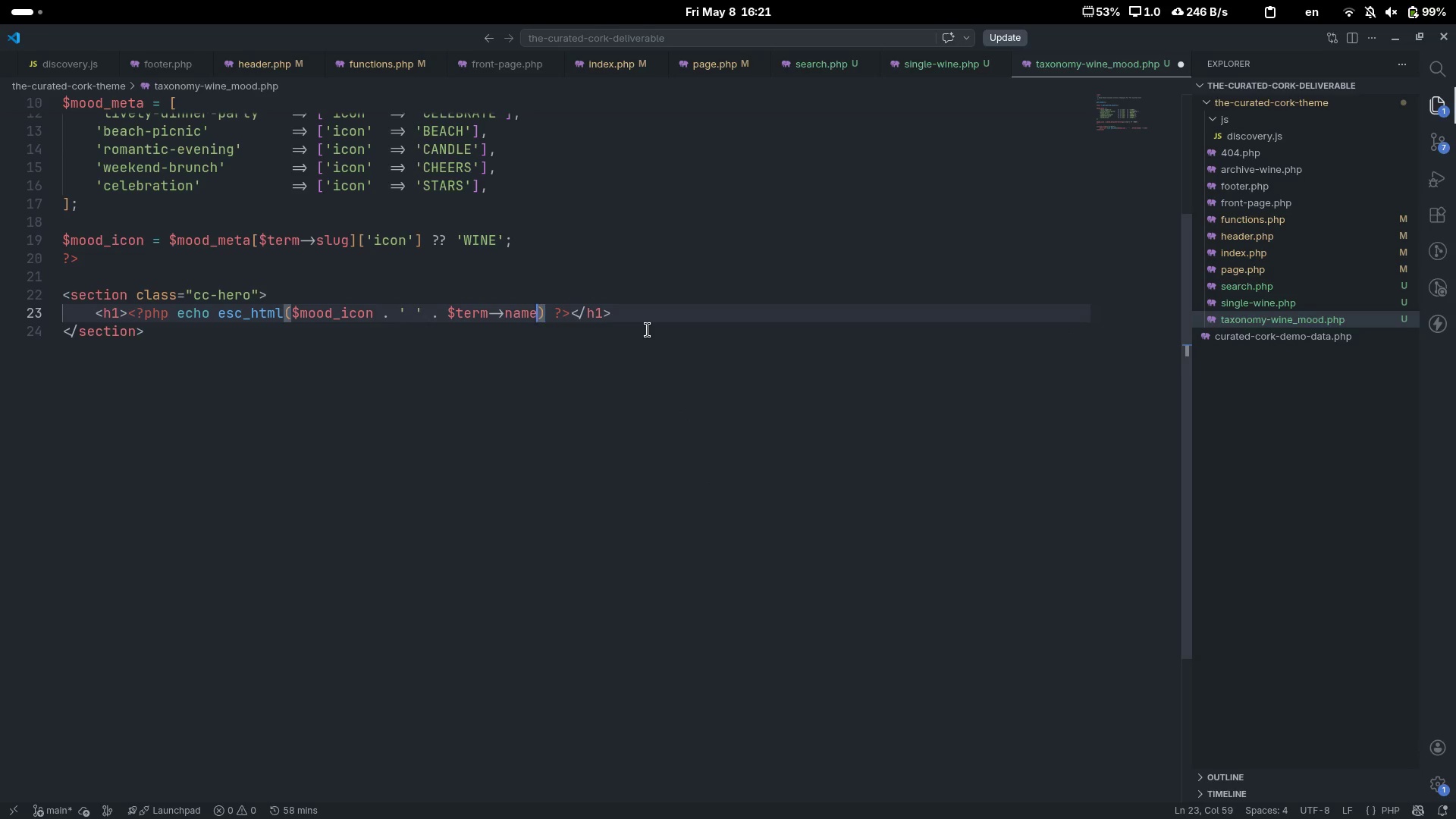 
key(ArrowLeft)
 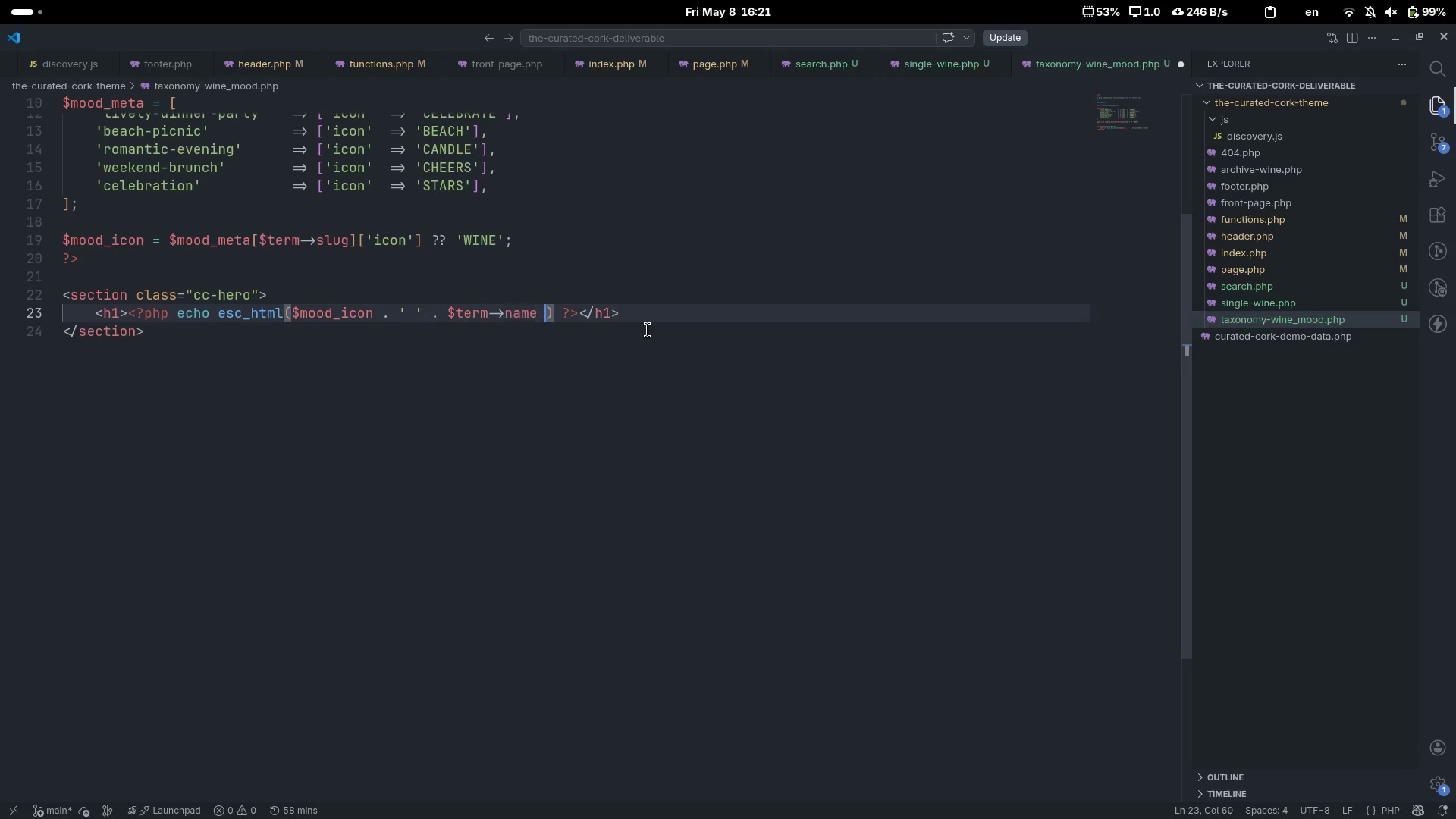 
key(Space)
 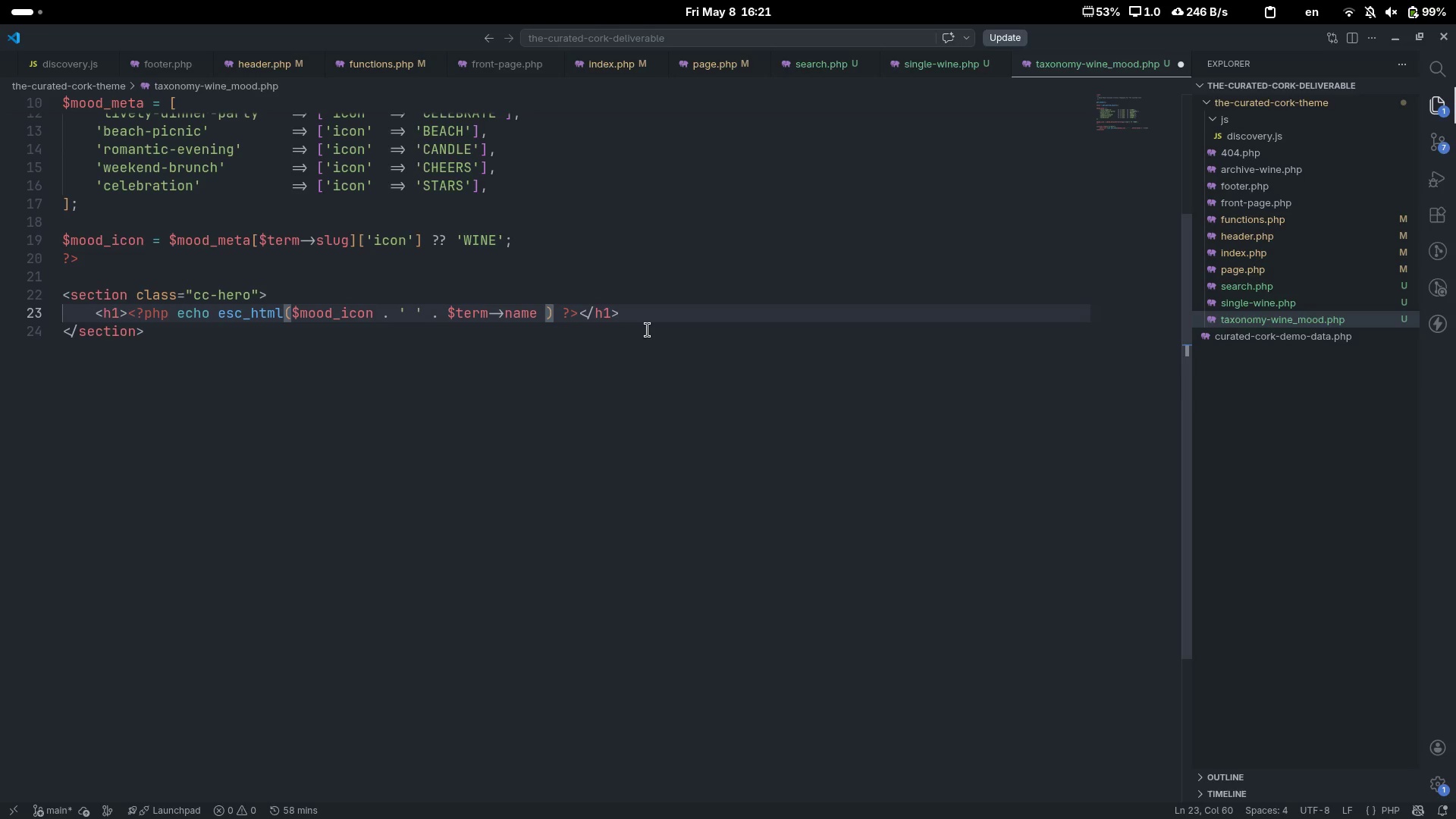 
key(Backspace)
 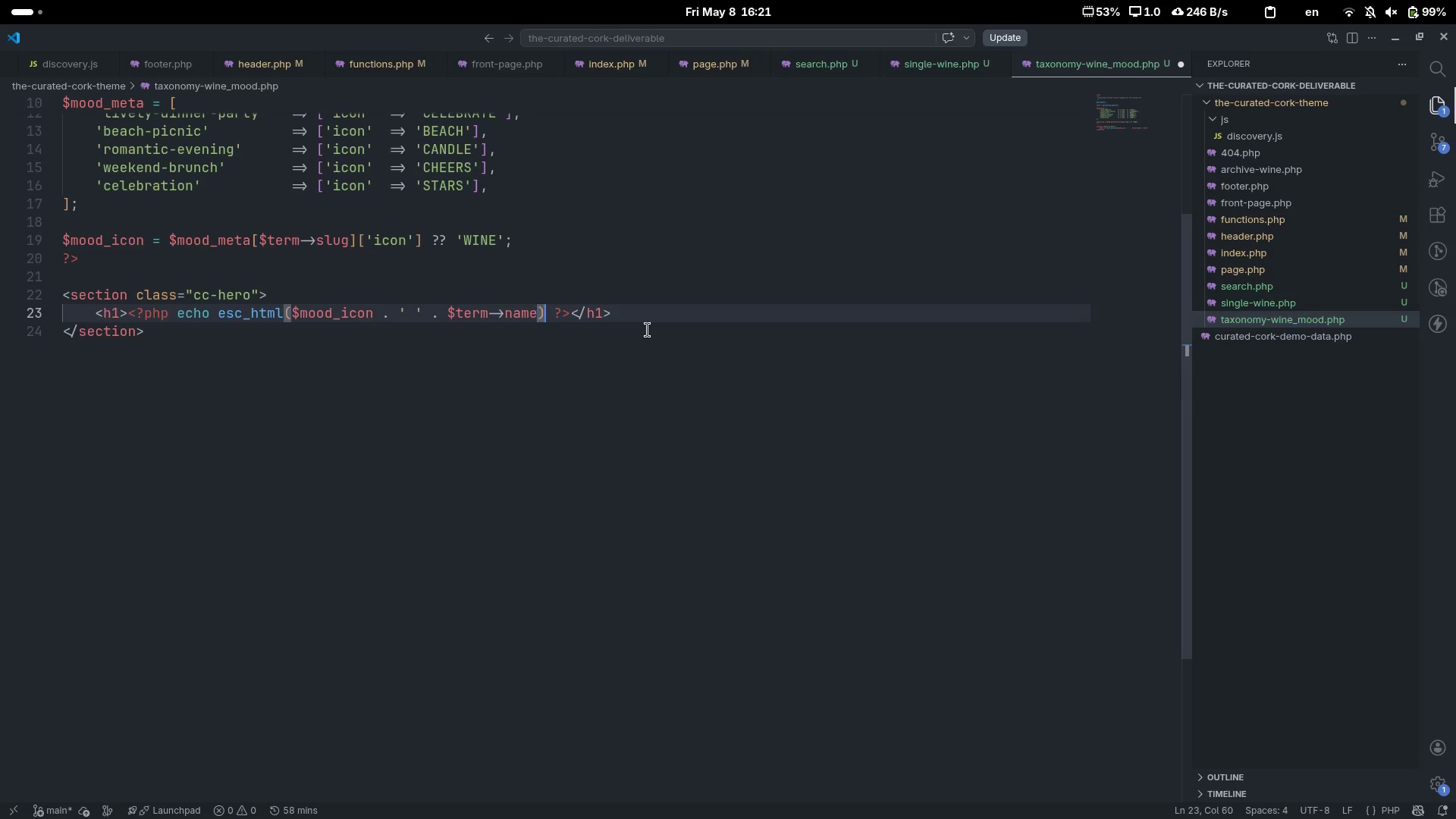 
key(ArrowRight)
 